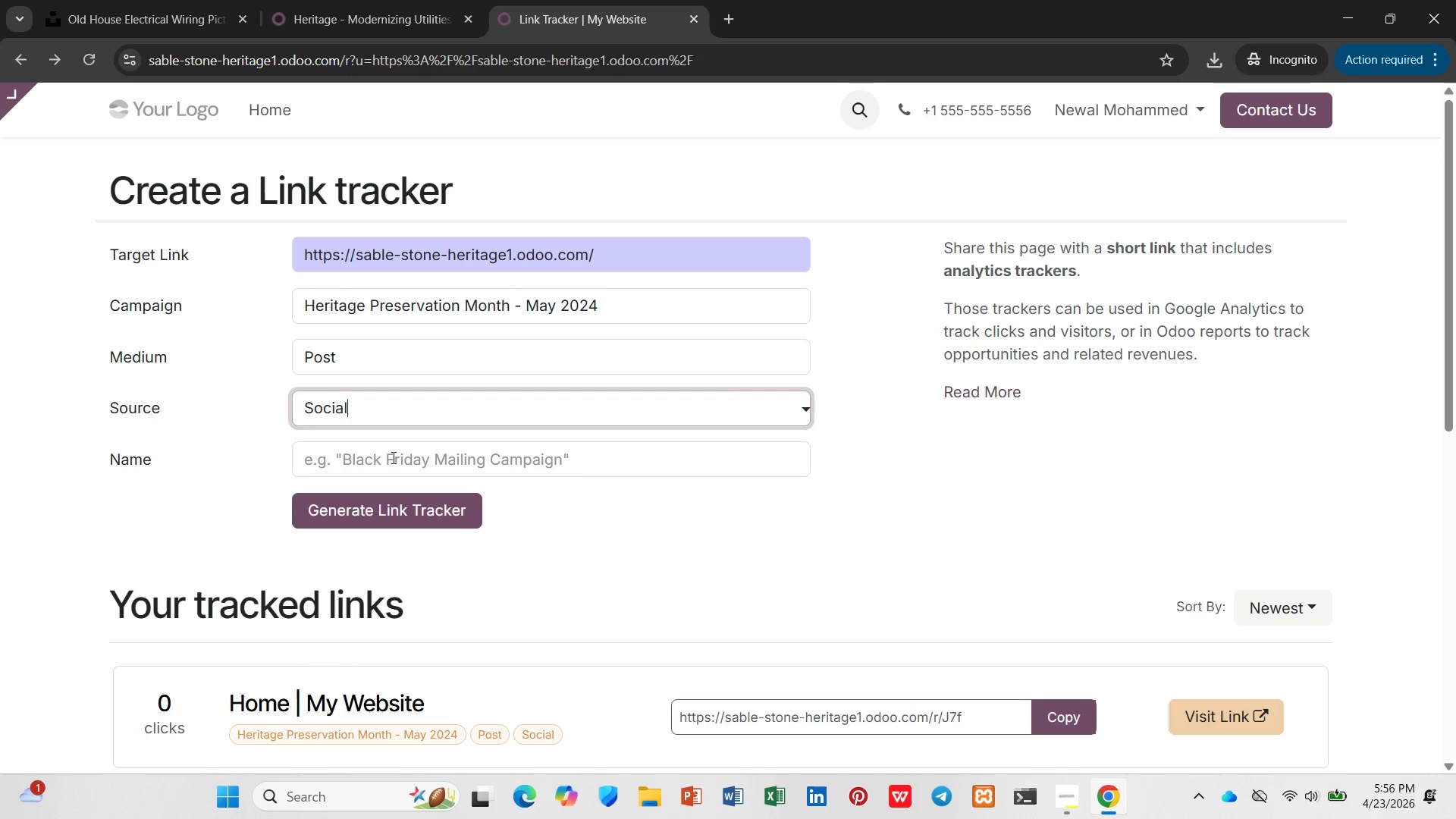 
double_click([392, 458])
 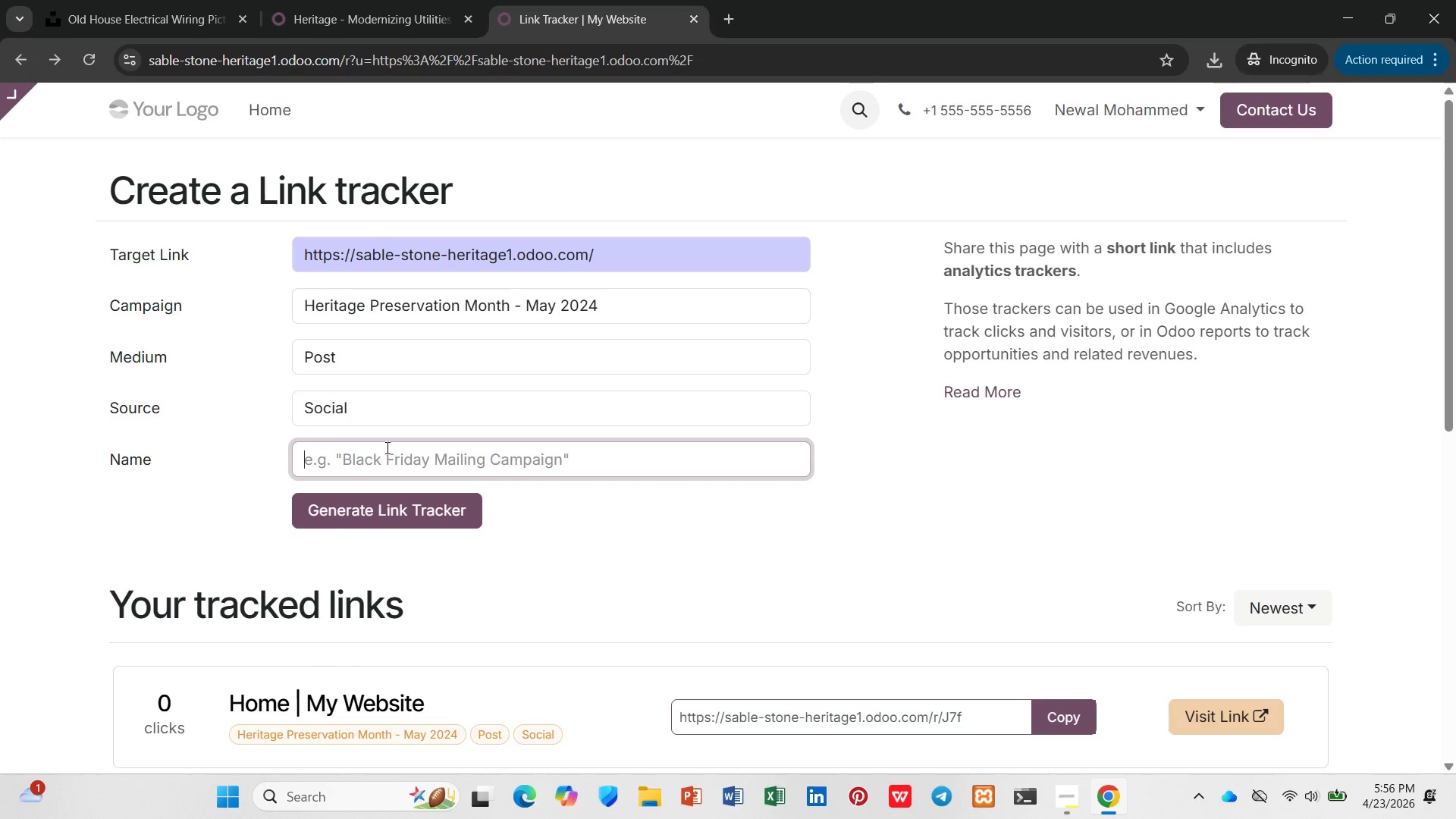 
left_click([413, 0])
 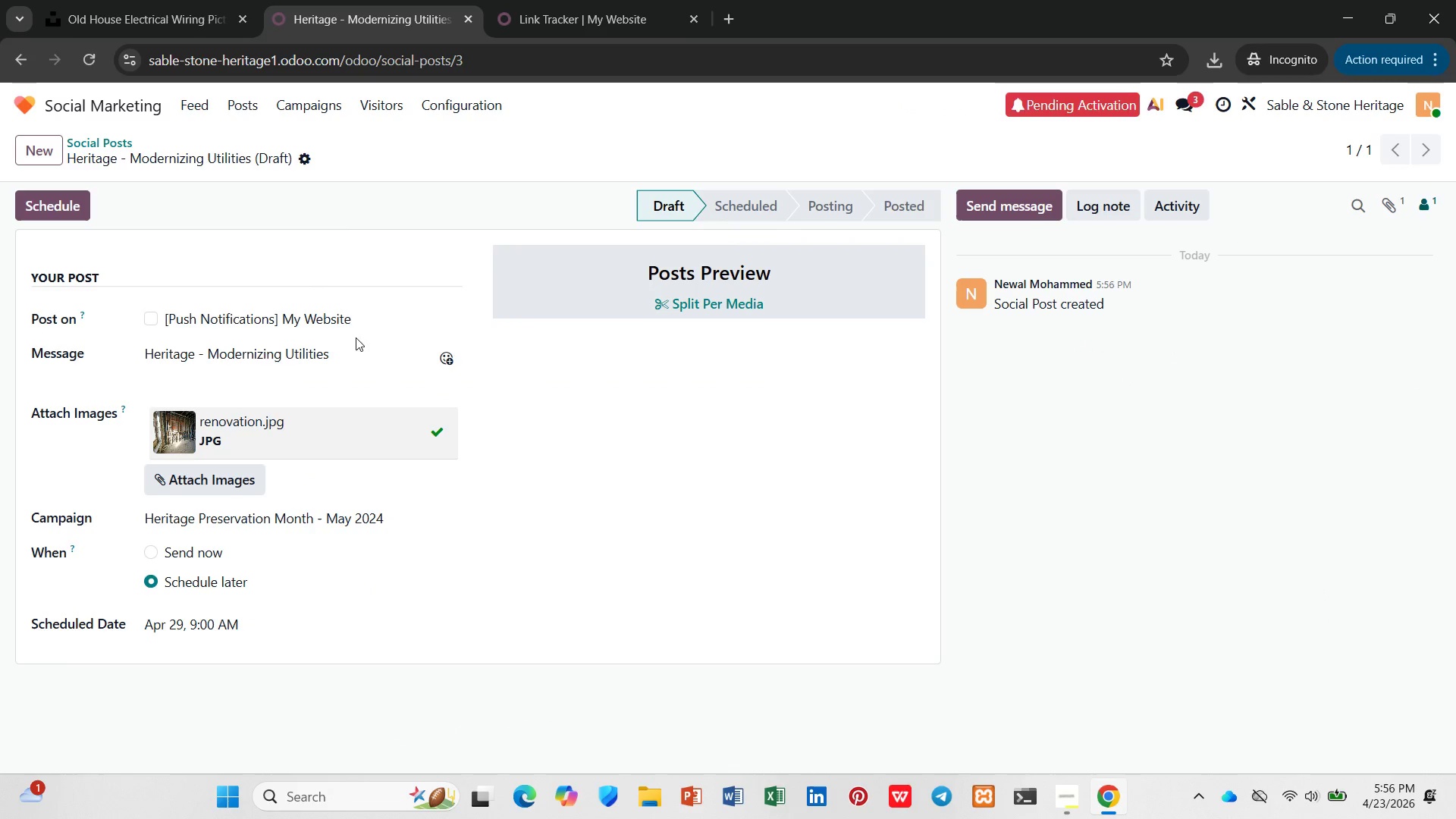 
left_click([347, 347])
 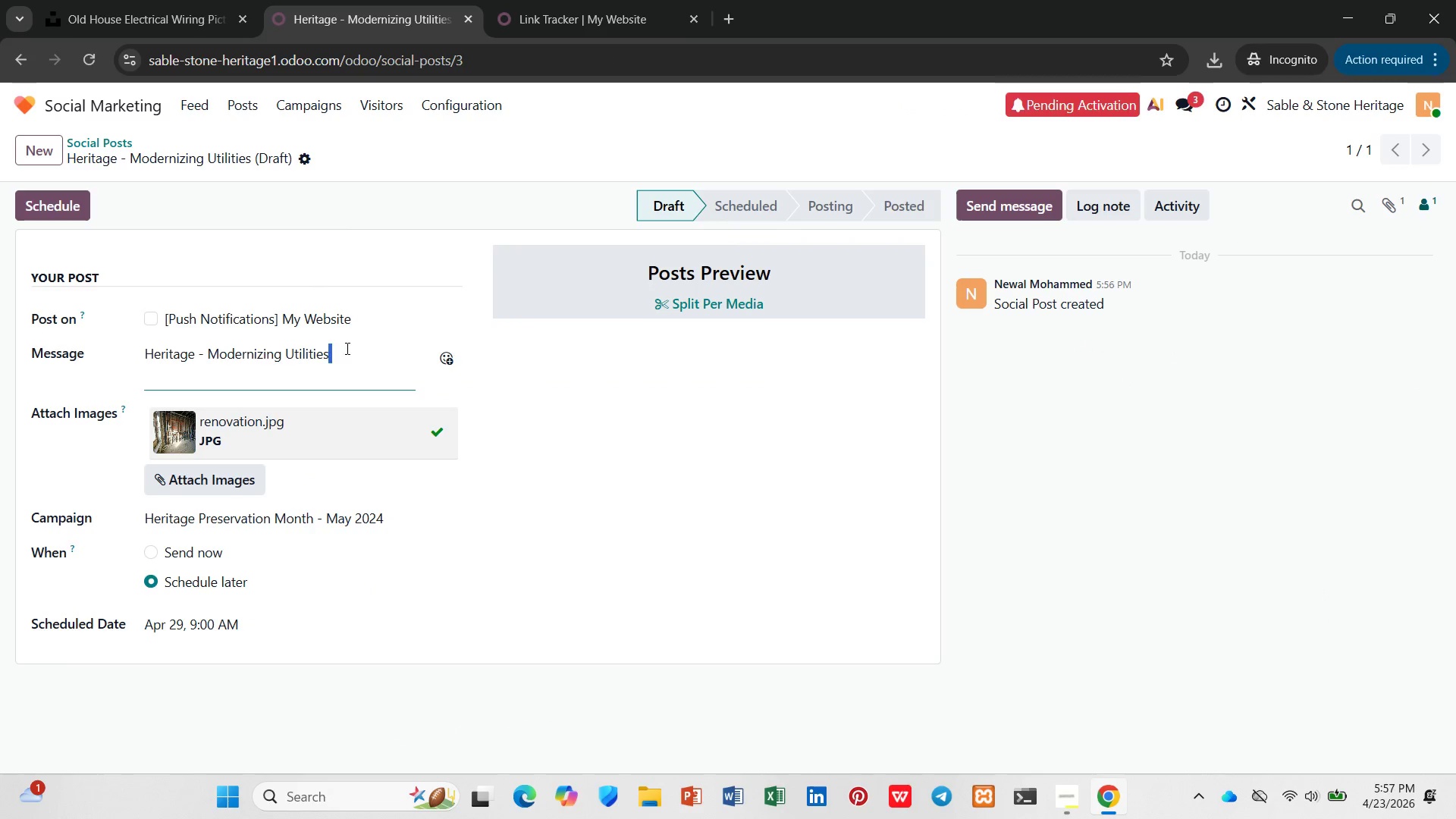 
left_click_drag(start_coordinate=[346, 348], to_coordinate=[144, 359])
 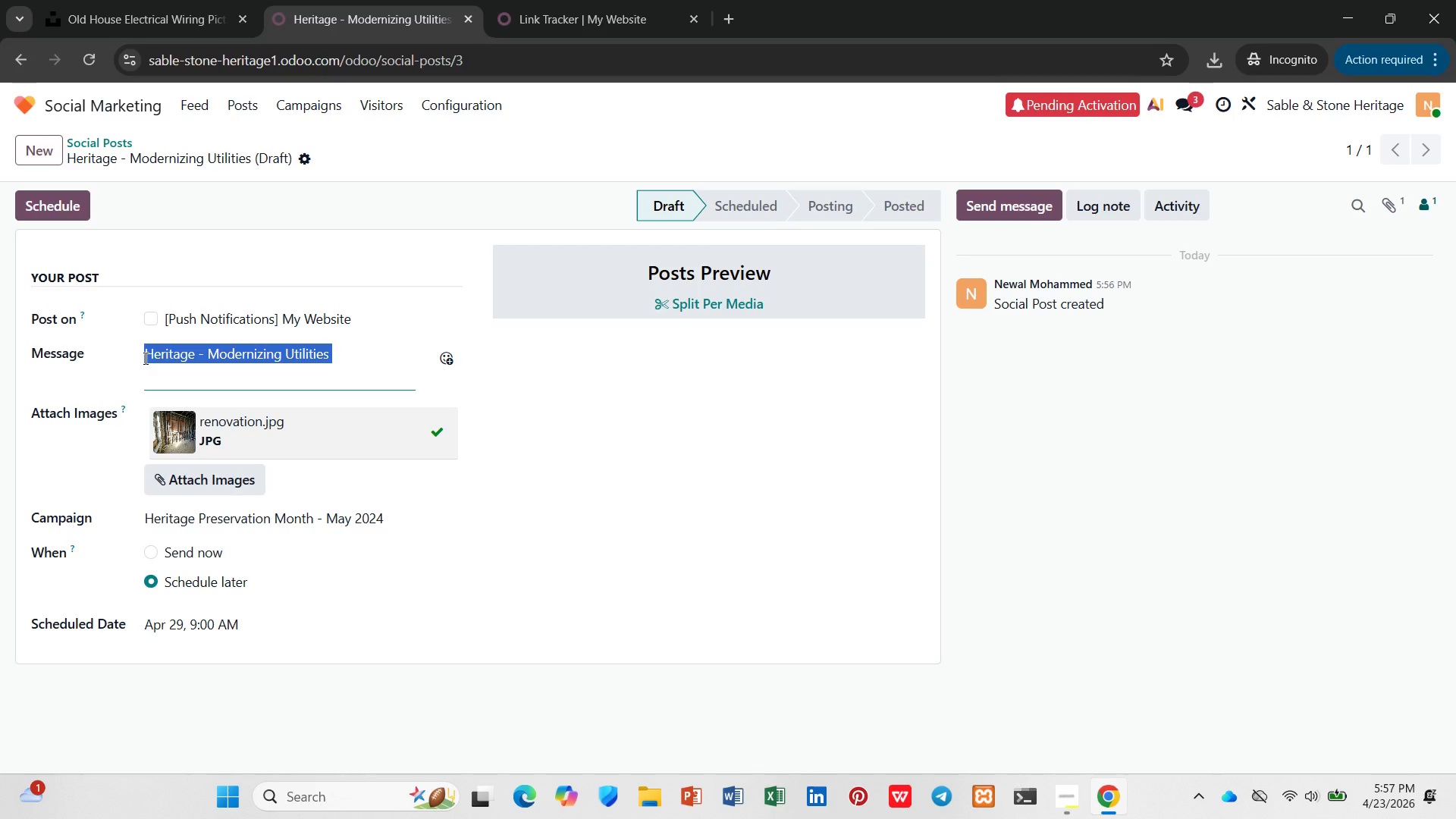 
key(Control+C)
 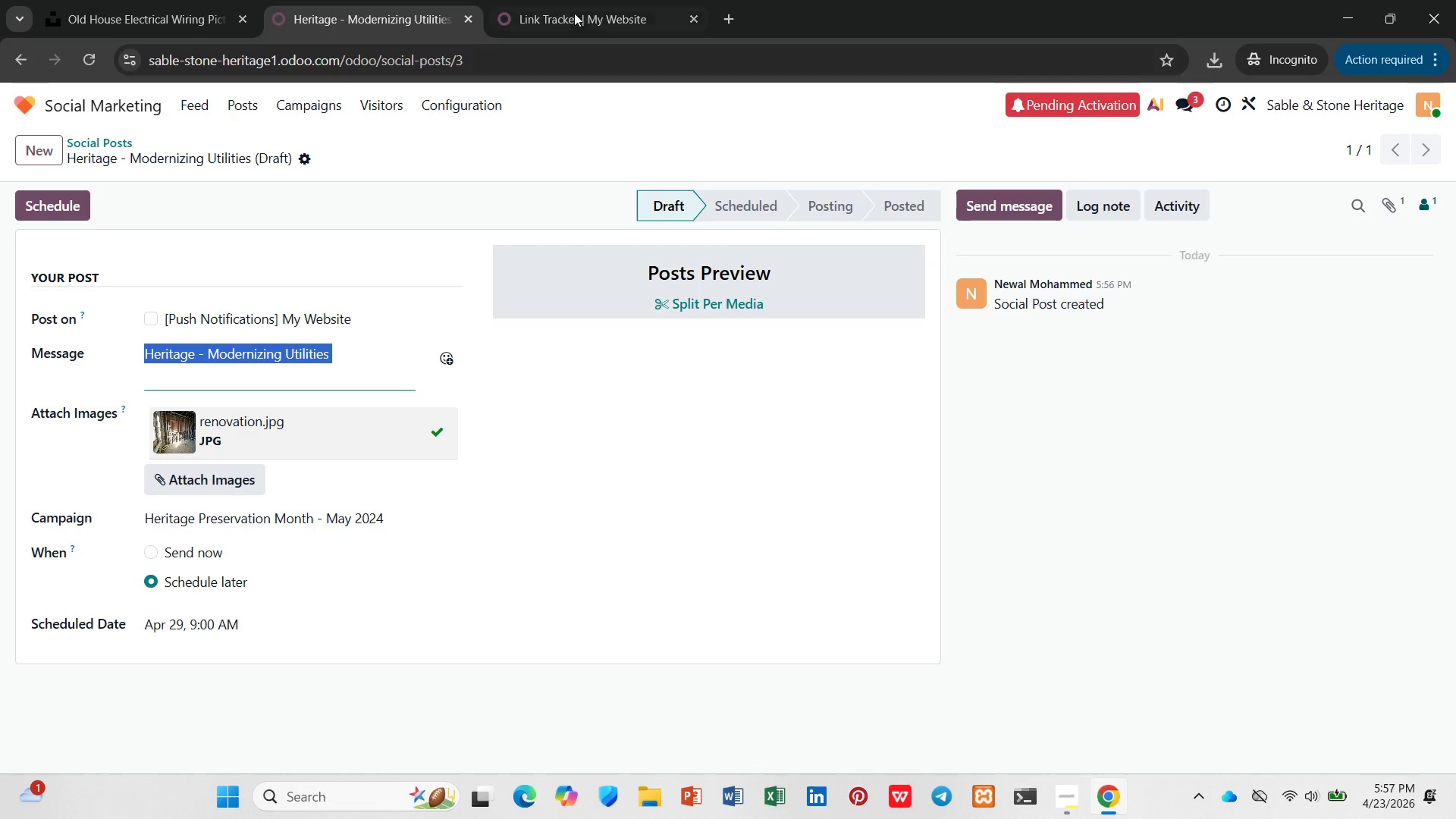 
left_click([608, 0])
 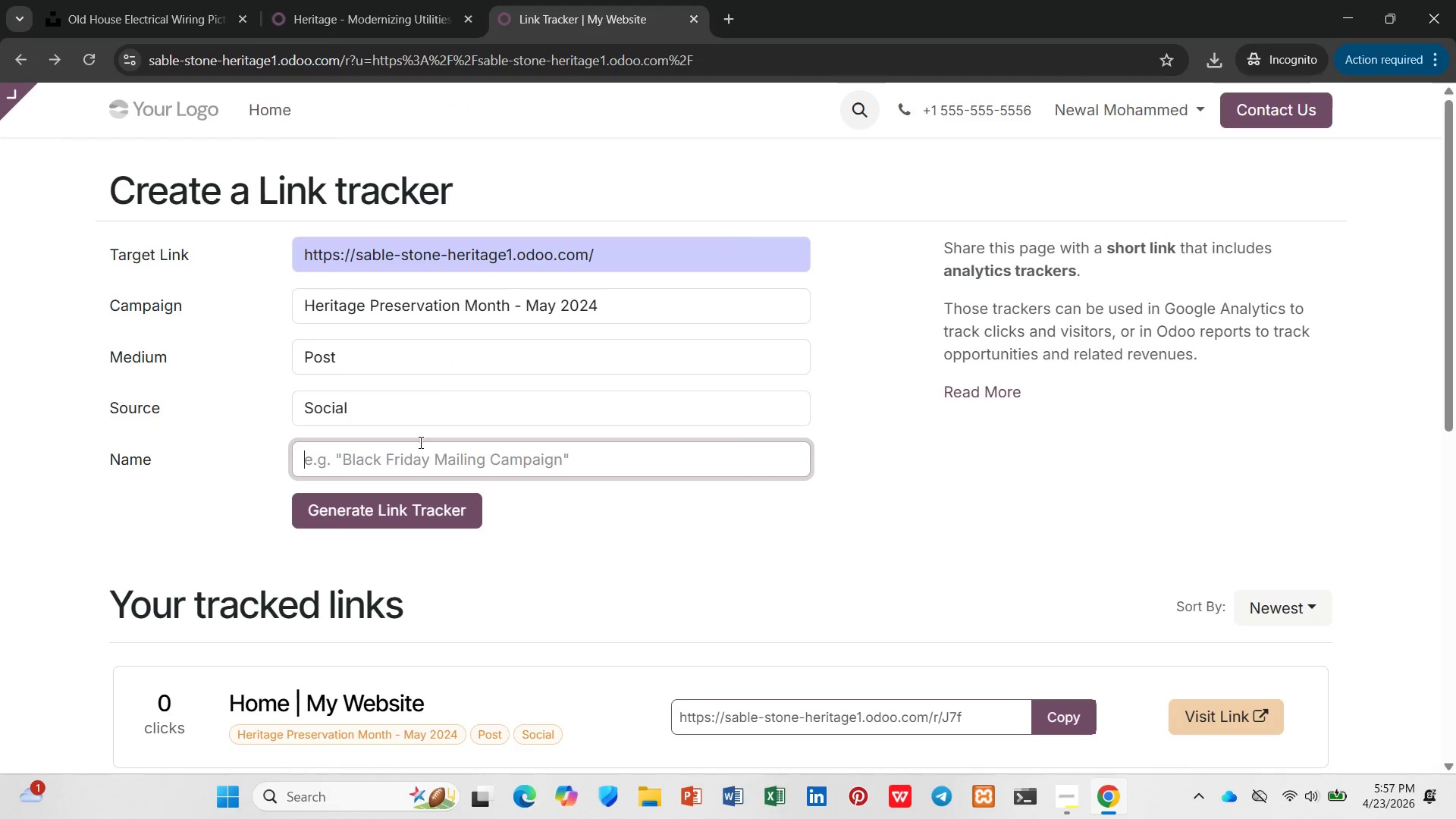 
key(Control+V)
 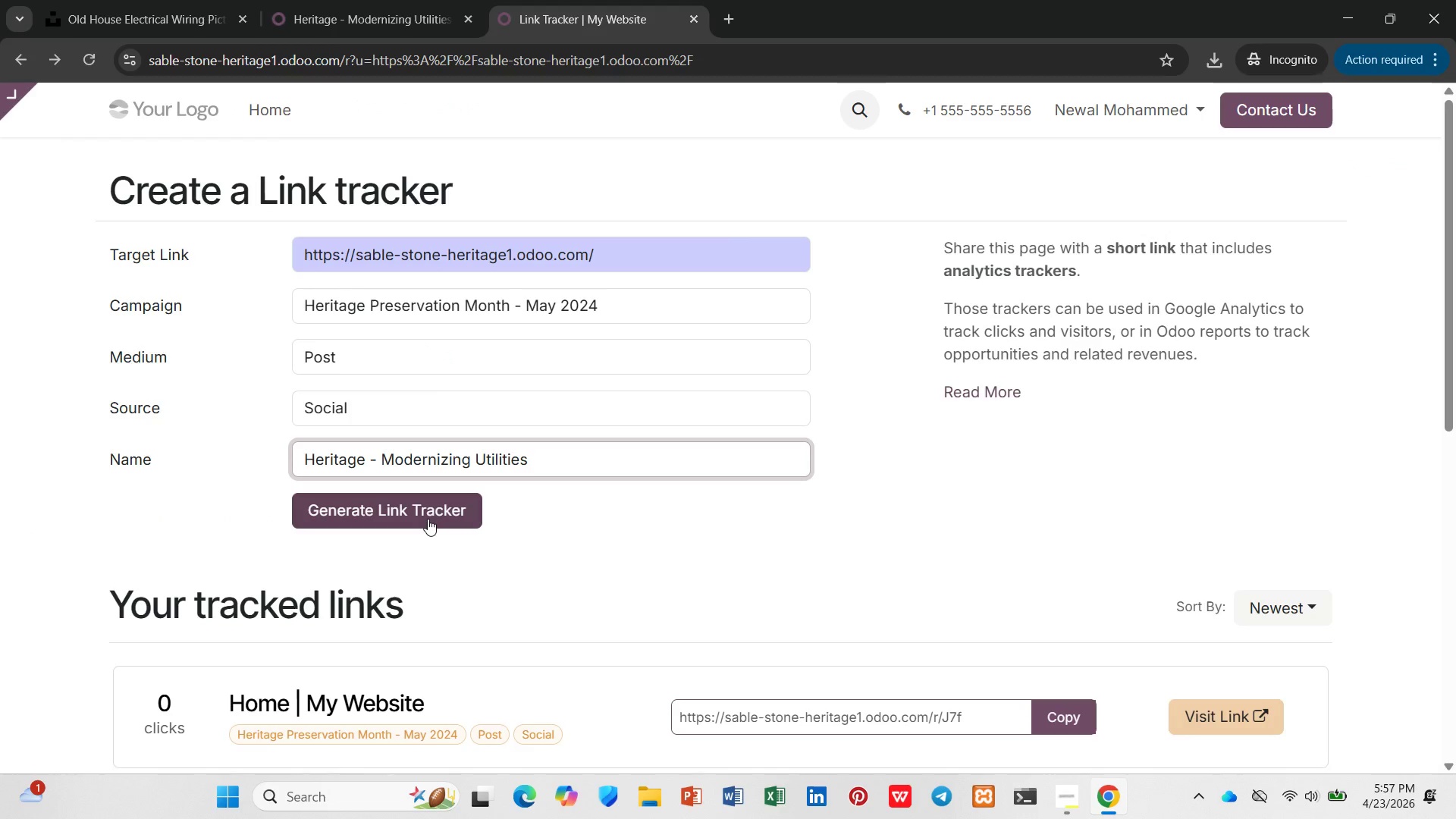 
left_click([428, 519])
 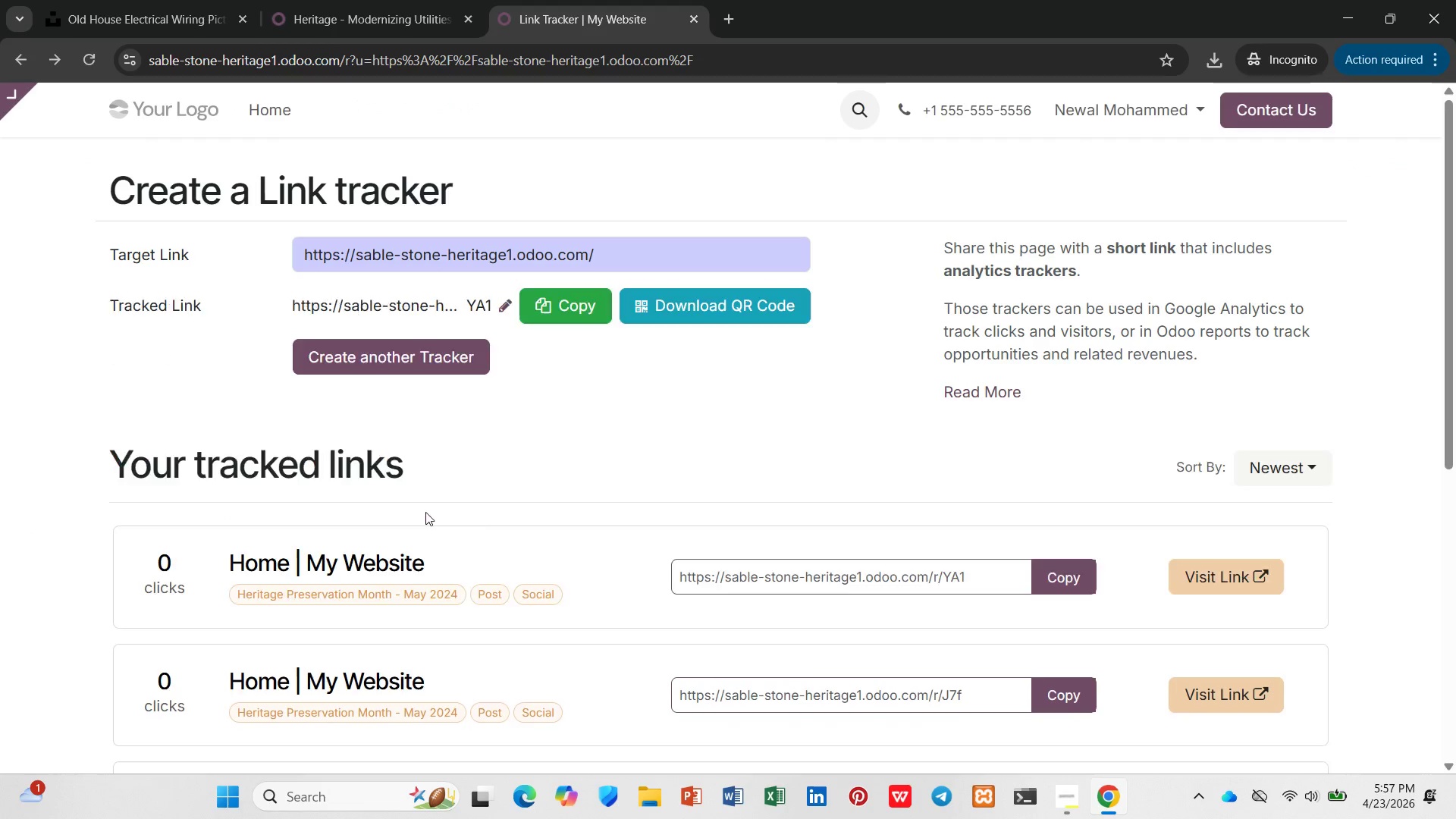 
scroll: coordinate [425, 512], scroll_direction: down, amount: 2.0
 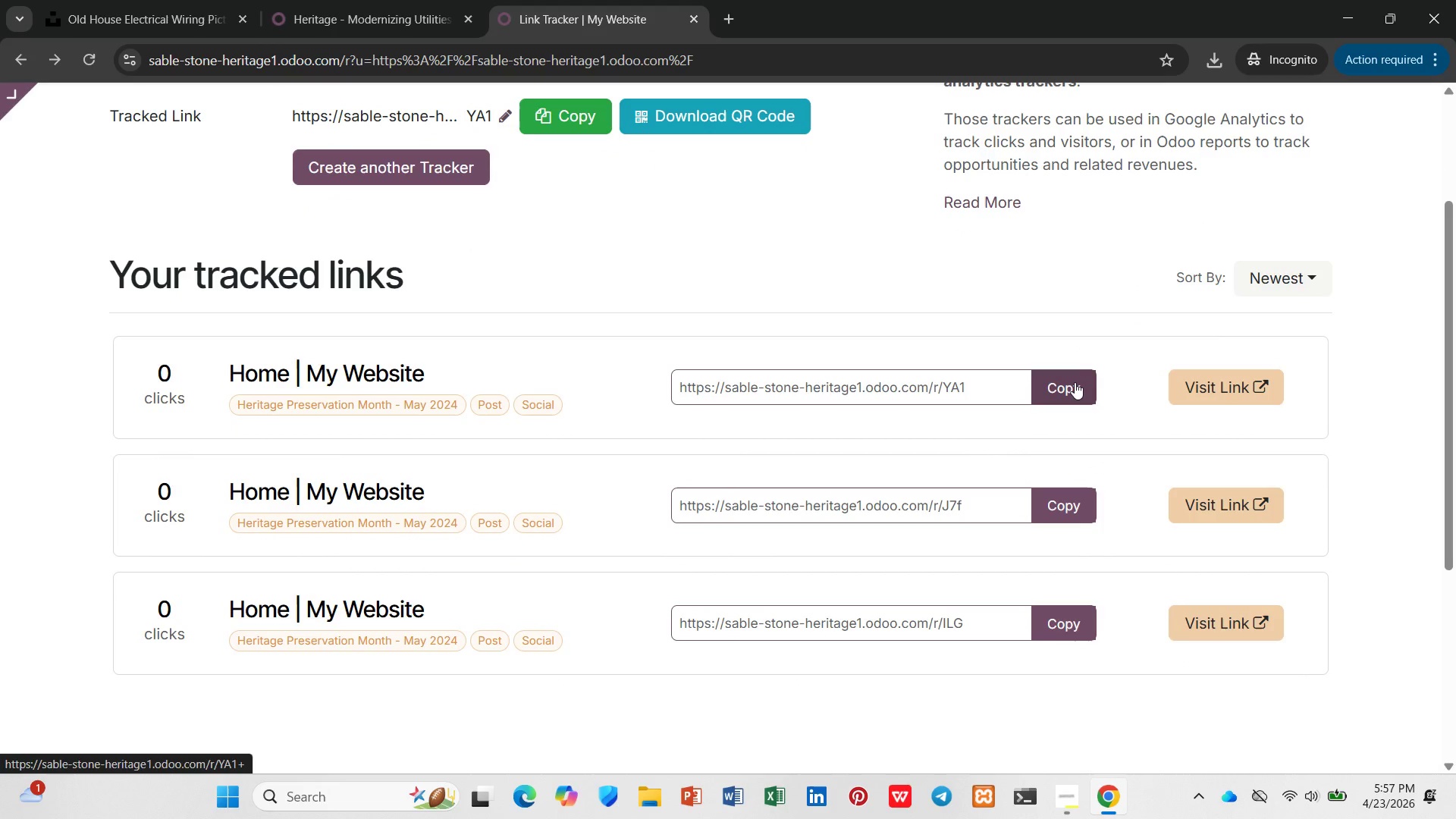 
left_click([1074, 382])
 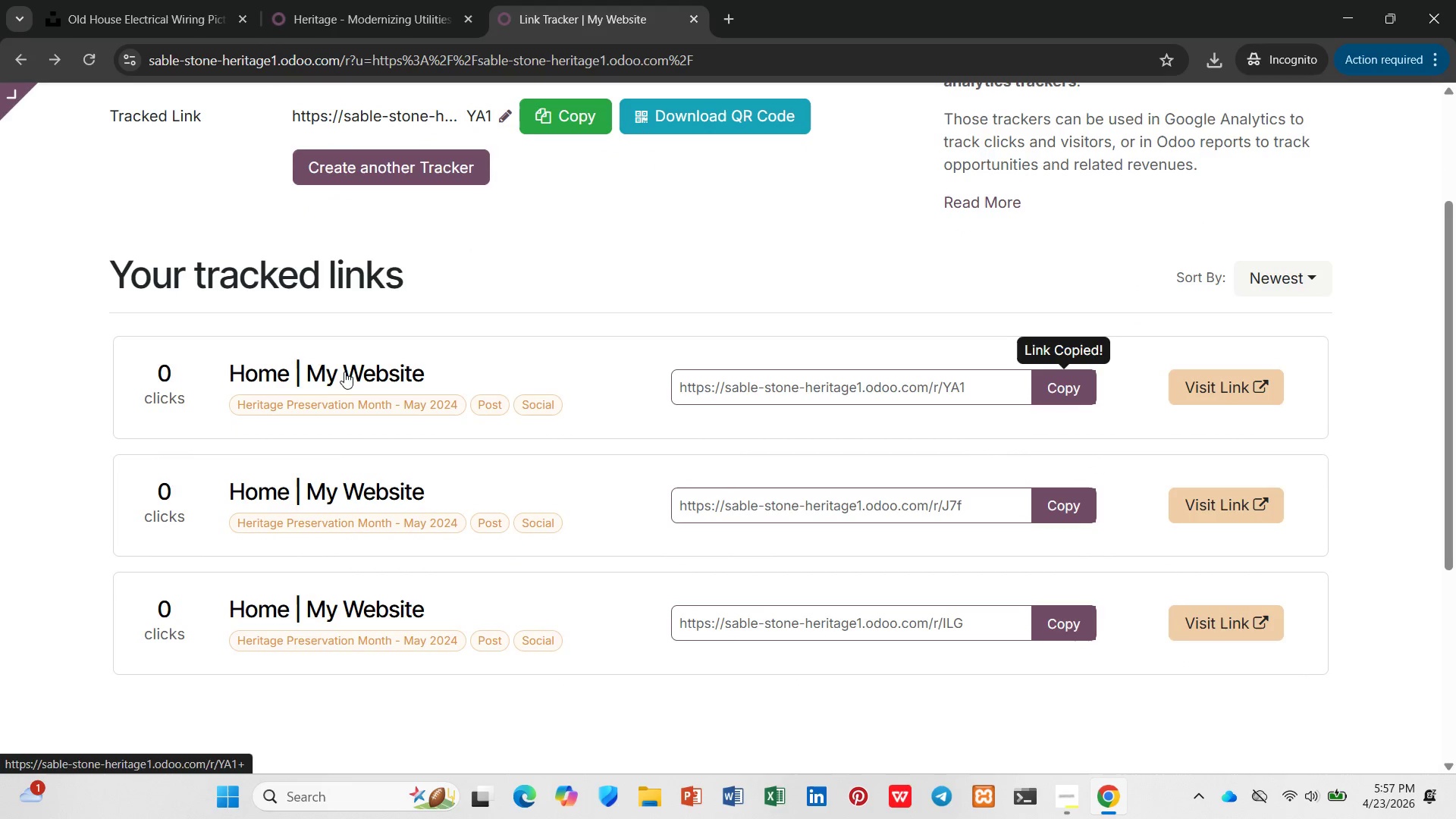 
left_click([338, 372])
 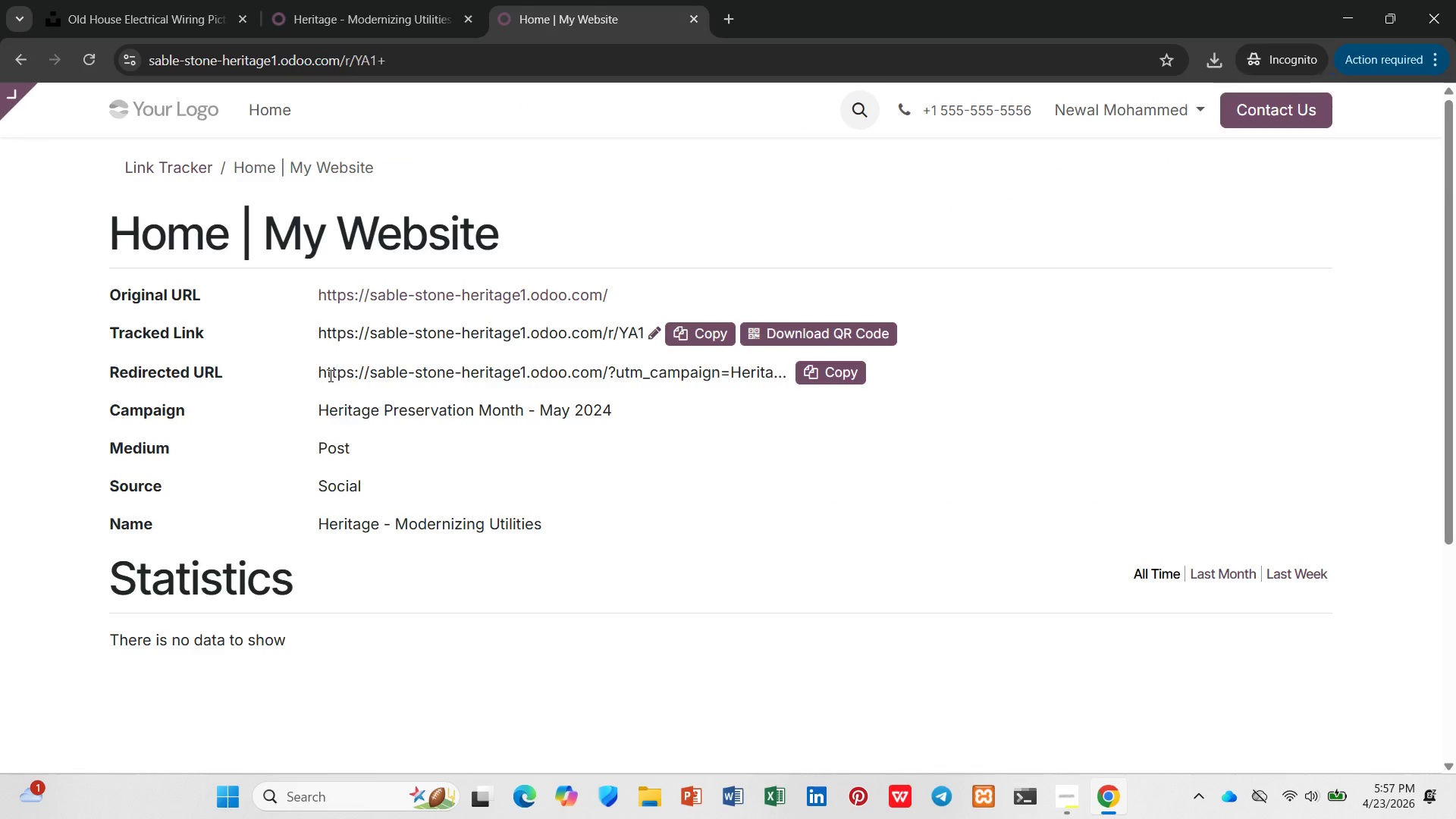 
 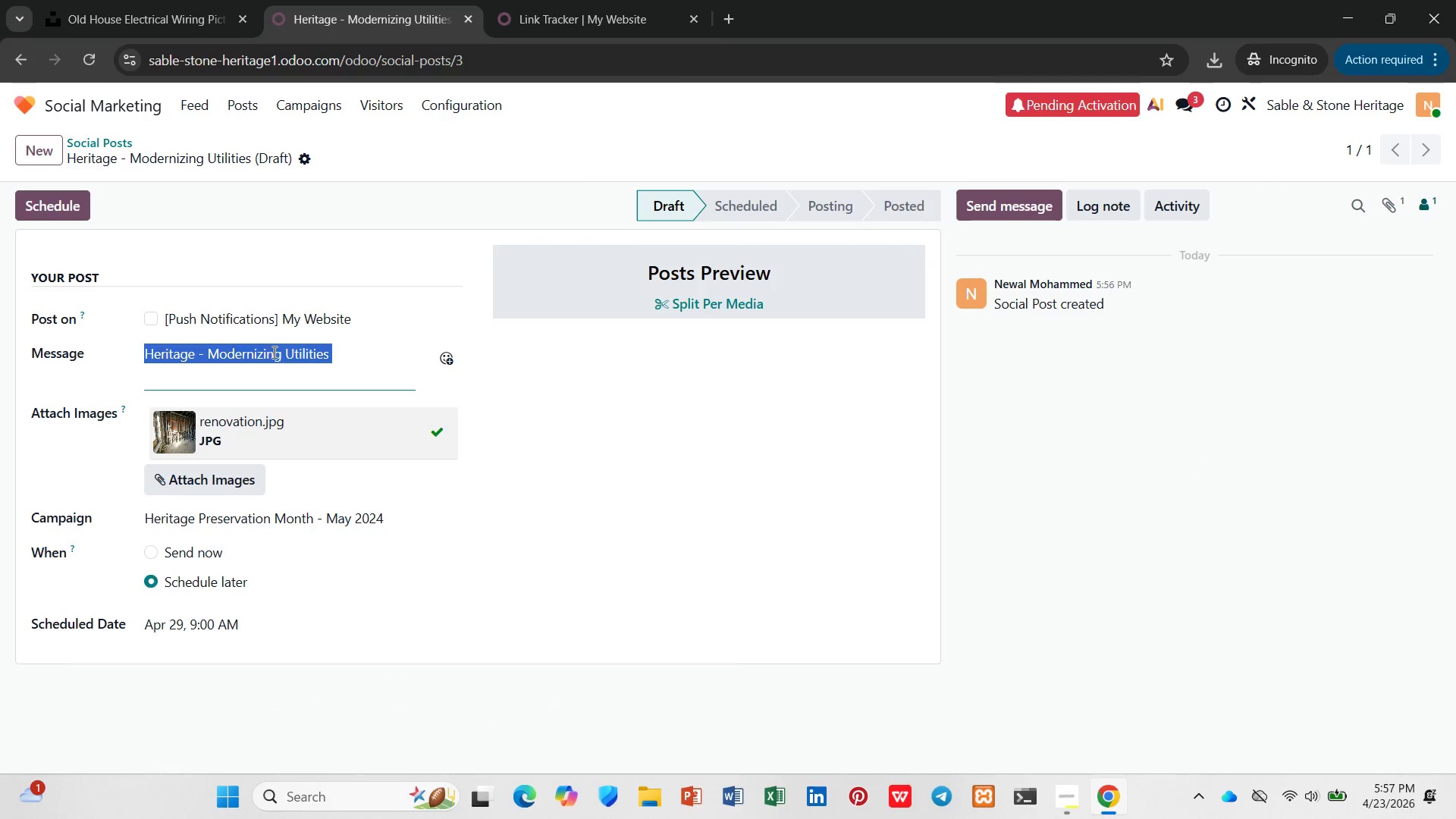 
left_click([282, 370])
 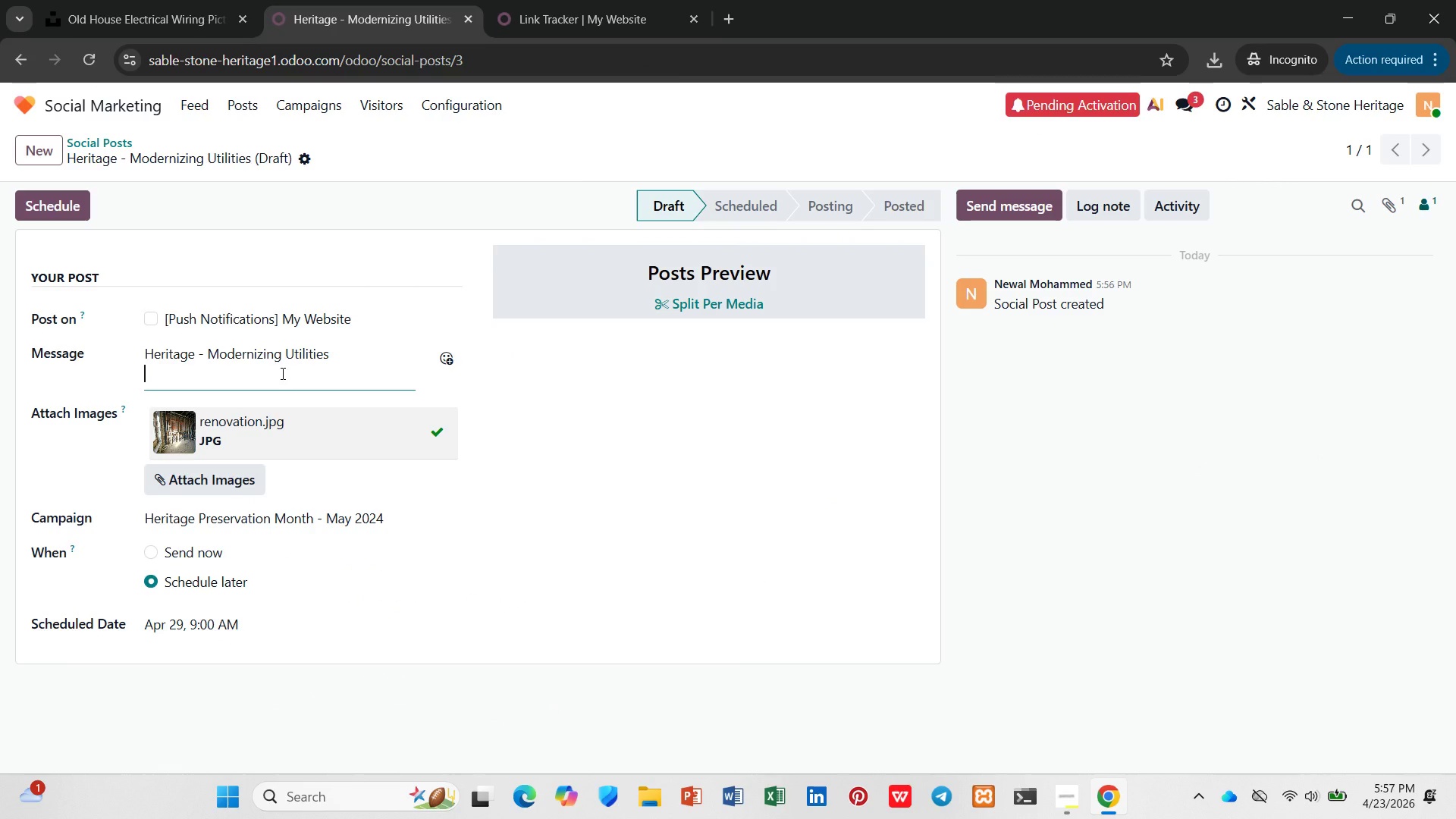 
type(Original kob-and-tube wi)
key(Backspace)
type(riting n)
key(Backspace)
type(and cast )
 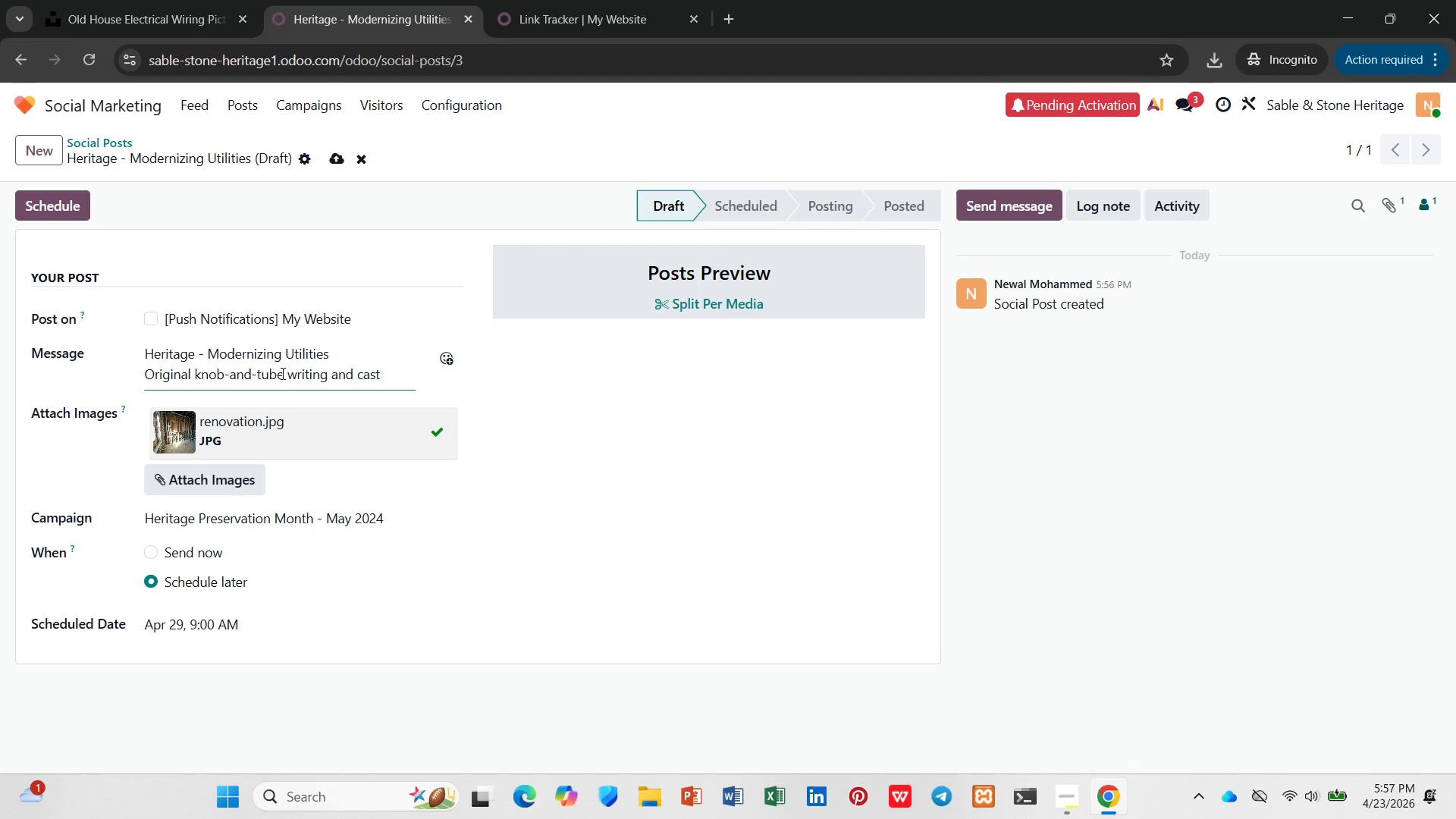 
wait(5.72)
 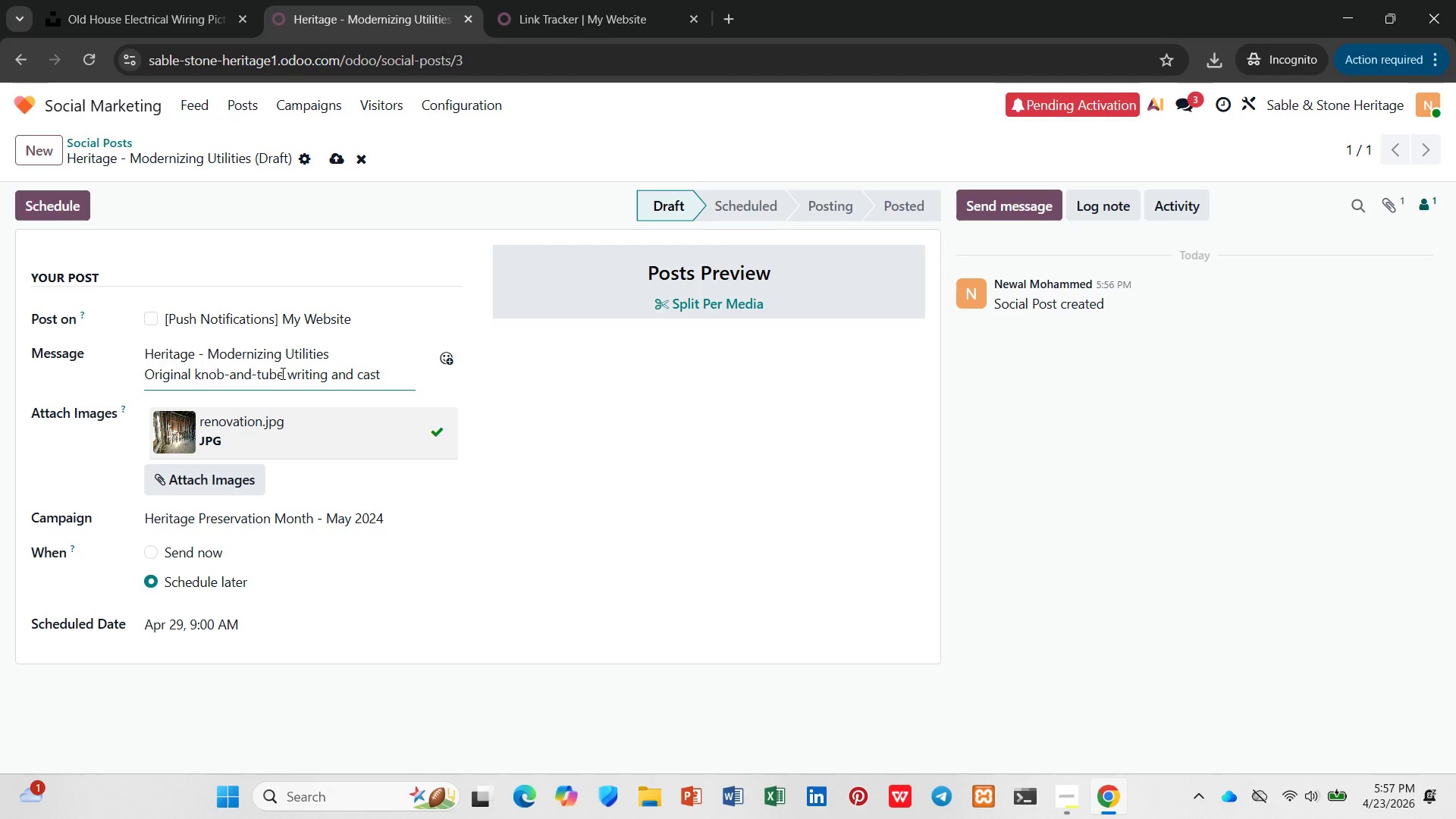 
type(iron plumbing were cutting-edge in 1910. Today )
key(Backspace)
type(, they're fire hazards and insurance headahc)
key(Backspace)
key(Backspace)
type(ches. The challenge? Modernizing utilities wih)
key(Backspace)
type(thout gutting the character-defining features. Our team at A)
key(Backspace)
type(Sable & Stone works with preservation-mided e)
key(Backspace)
key(Backspace)
key(Backspace)
key(Backspace)
key(Backspace)
type(nded eke)
key(Backspace)
key(Backspace)
type(lectricians and plumbers who run nnre )
key(Backspace)
key(Backspace)
key(Backspace)
key(Backspace)
type(ew systems through closets, behi)
 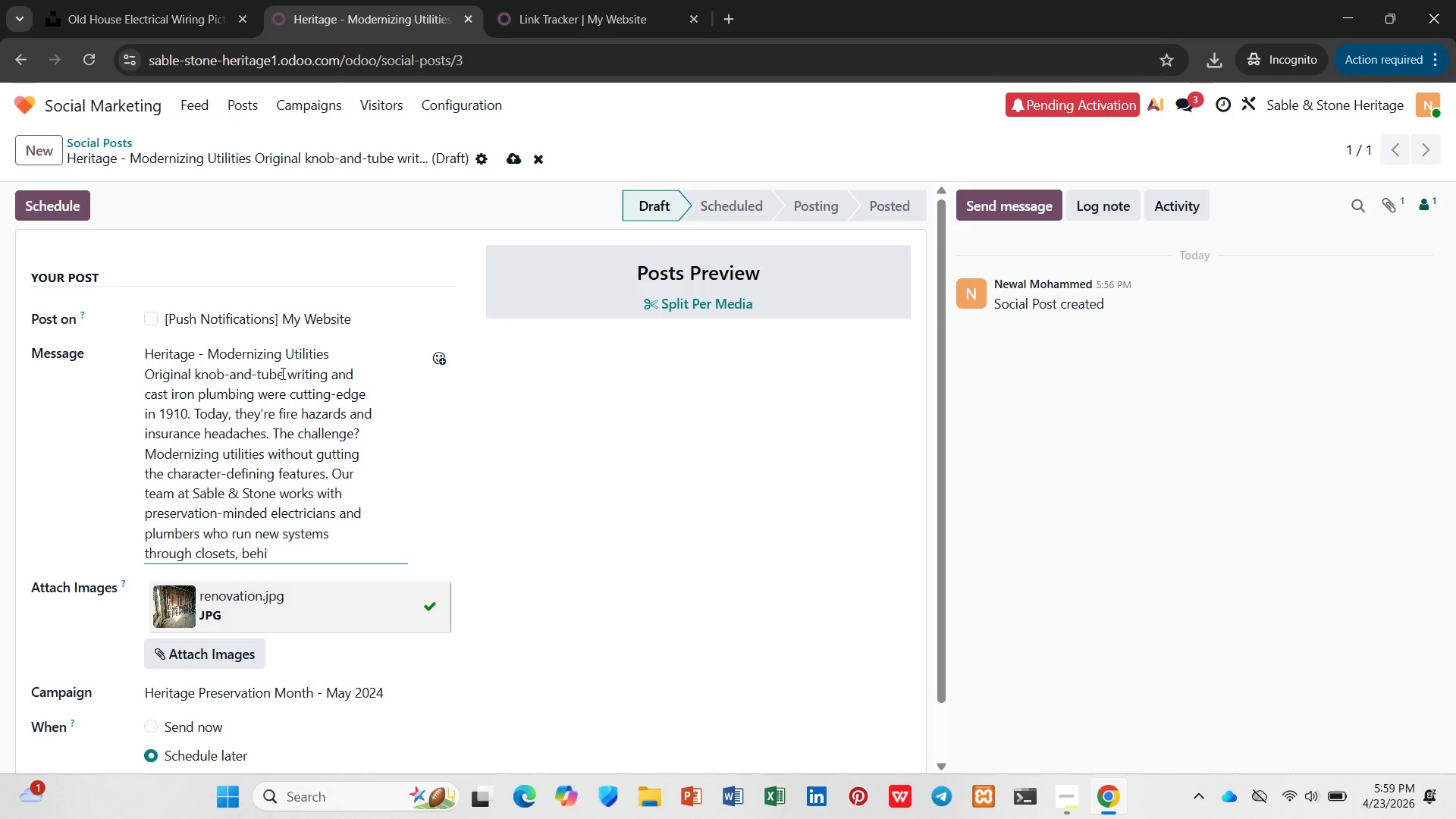 
wait(5.95)
 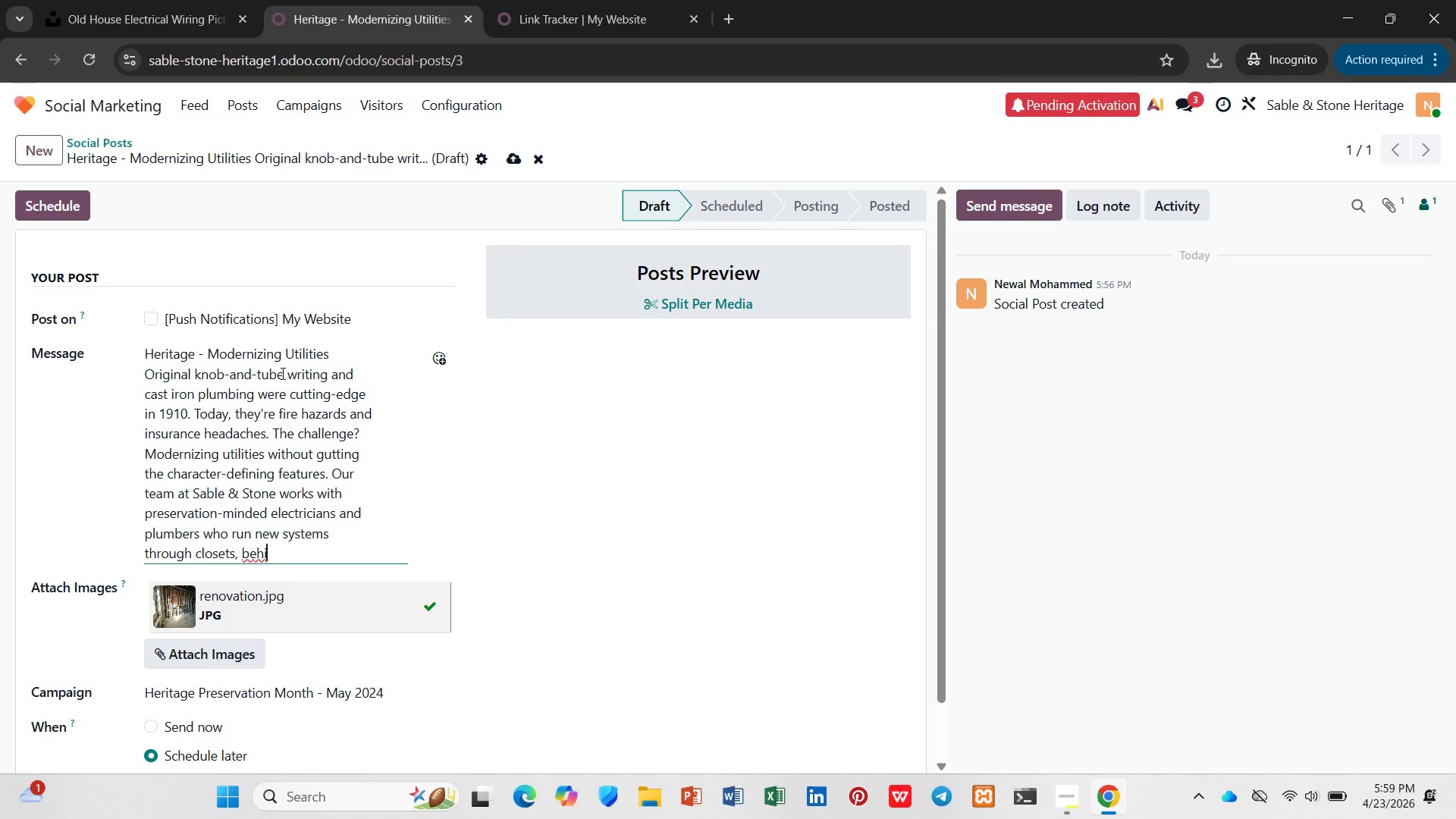 
type(nd baseboards,  )
key(Backspace)
type(and insie chases)
 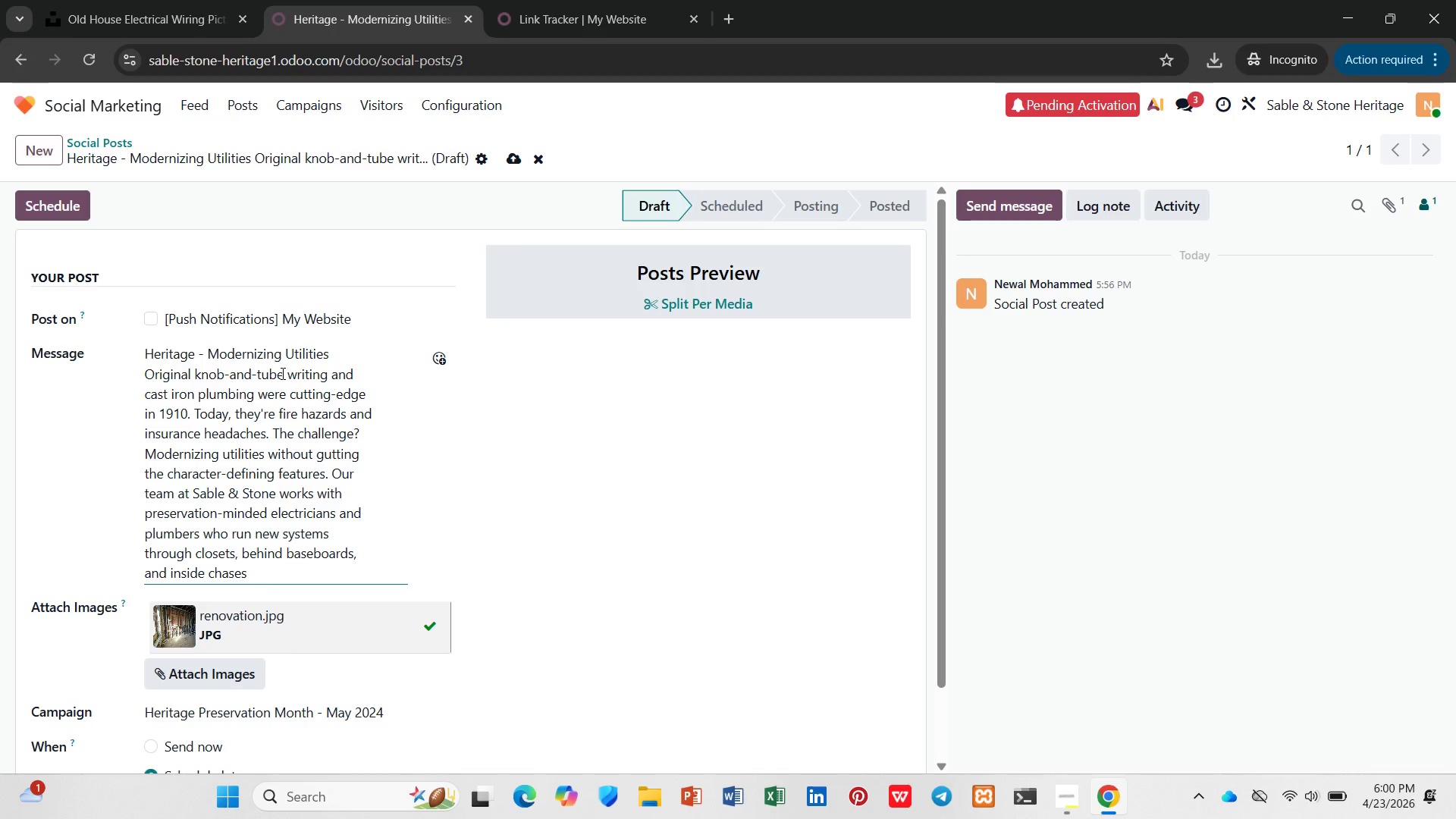 
type( - leaving original plaster walls intact )
key(Backspace)
type(. Yu )
key(Backspace)
type(r hiso)
key(Backspace)
type(toric home can be both beautiful an d)
key(Backspace)
key(Backspace)
type(d functional. #HistoricHomeCare #PeriodPropertyManagement)
 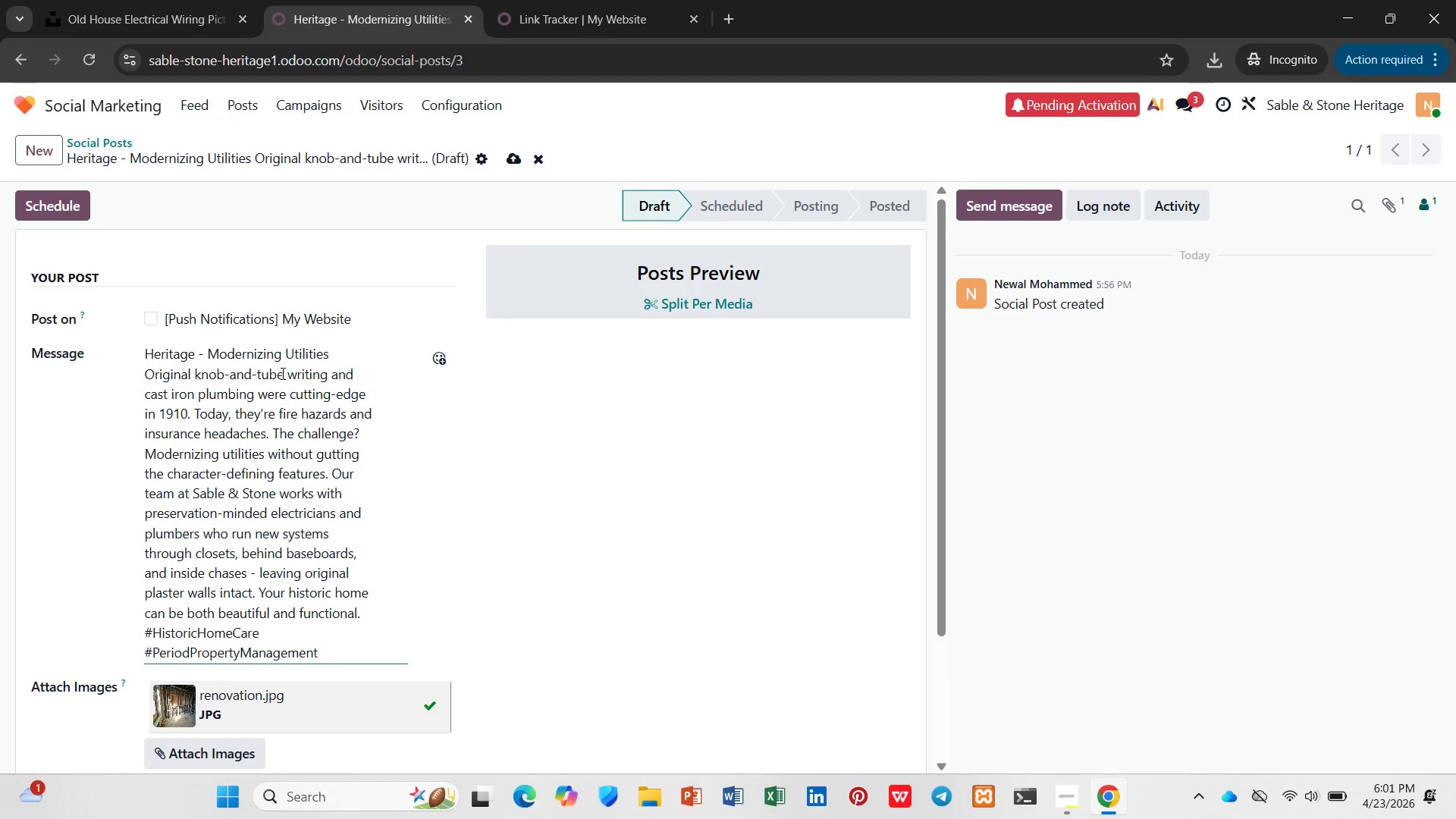 
key(Enter)
 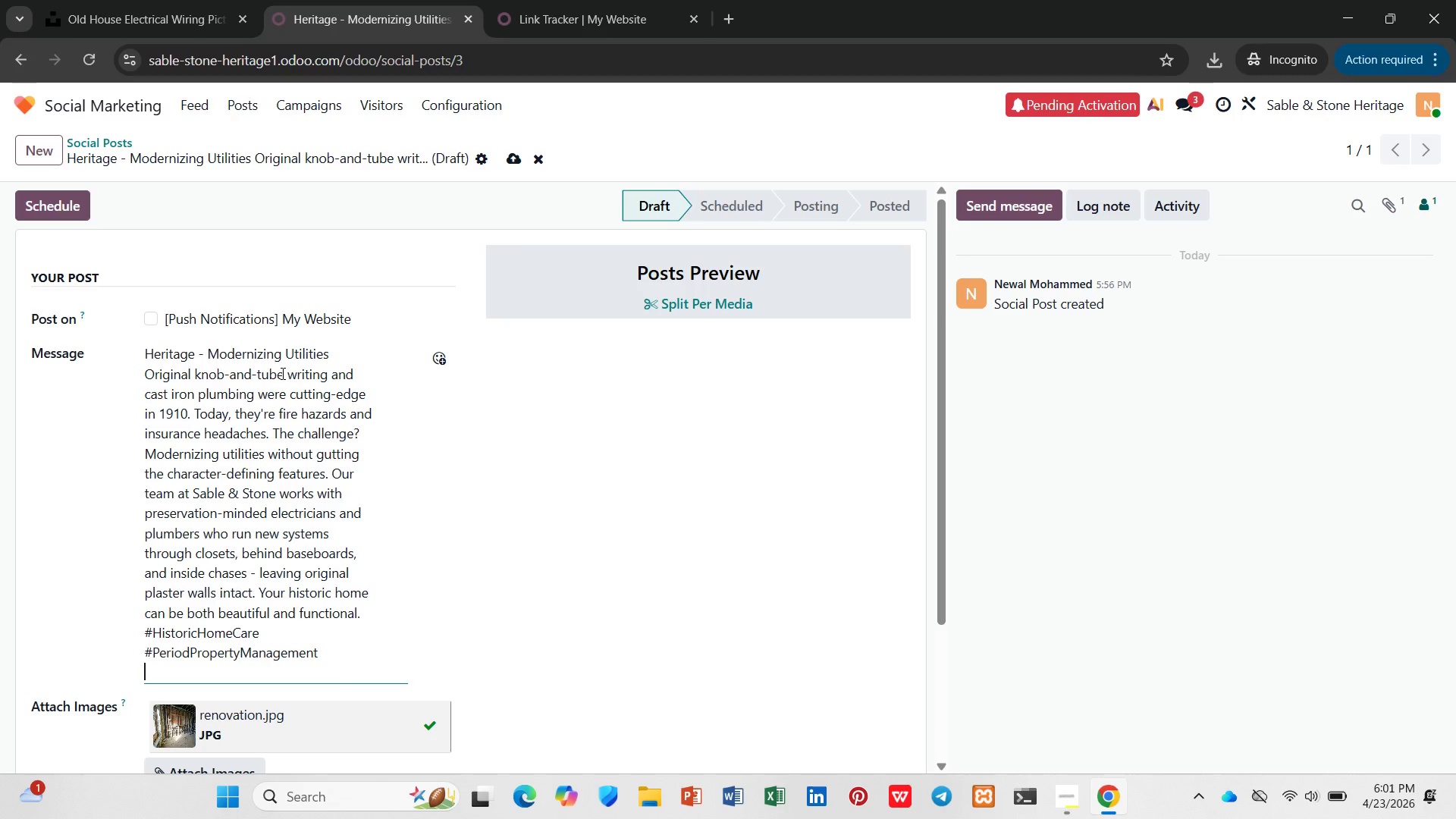 
hold_key(key=ShiftLeft, duration=0.56)
 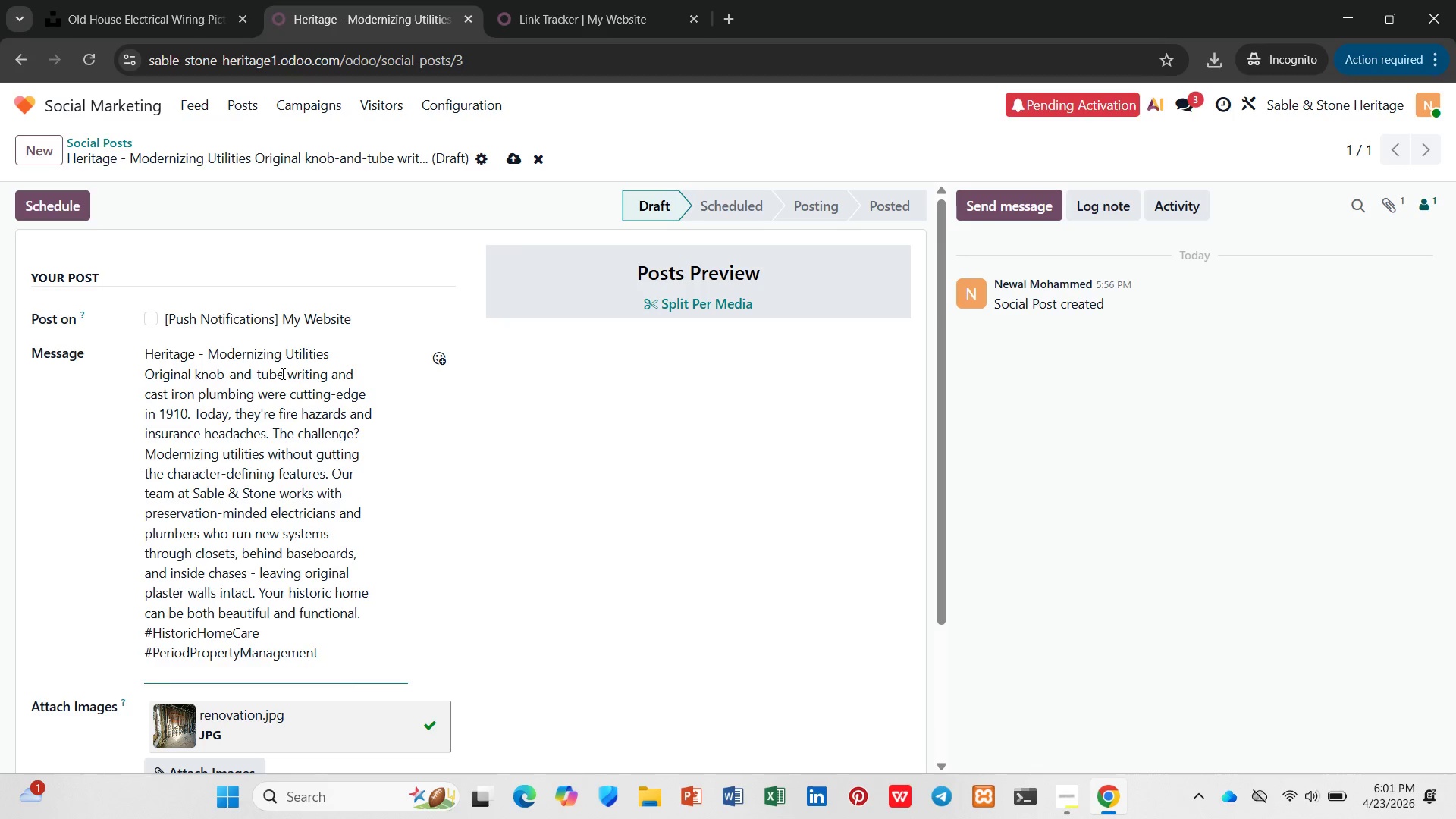 
wait(7.3)
 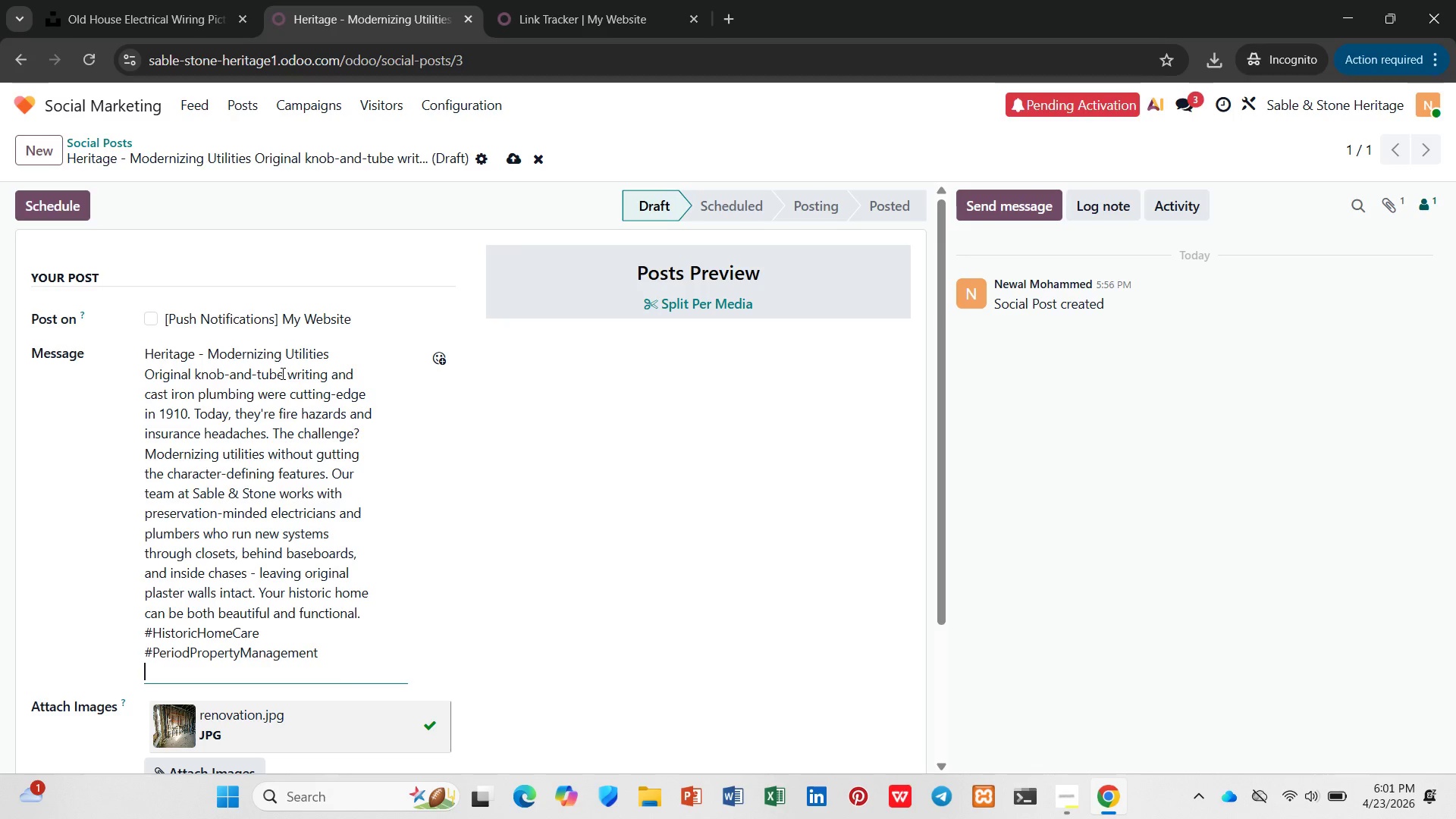 
type(Se e)
key(Backspace)
type(e )
key(Backspace)
key(Backspace)
key(Backspace)
type(e how we modernize utilities)
 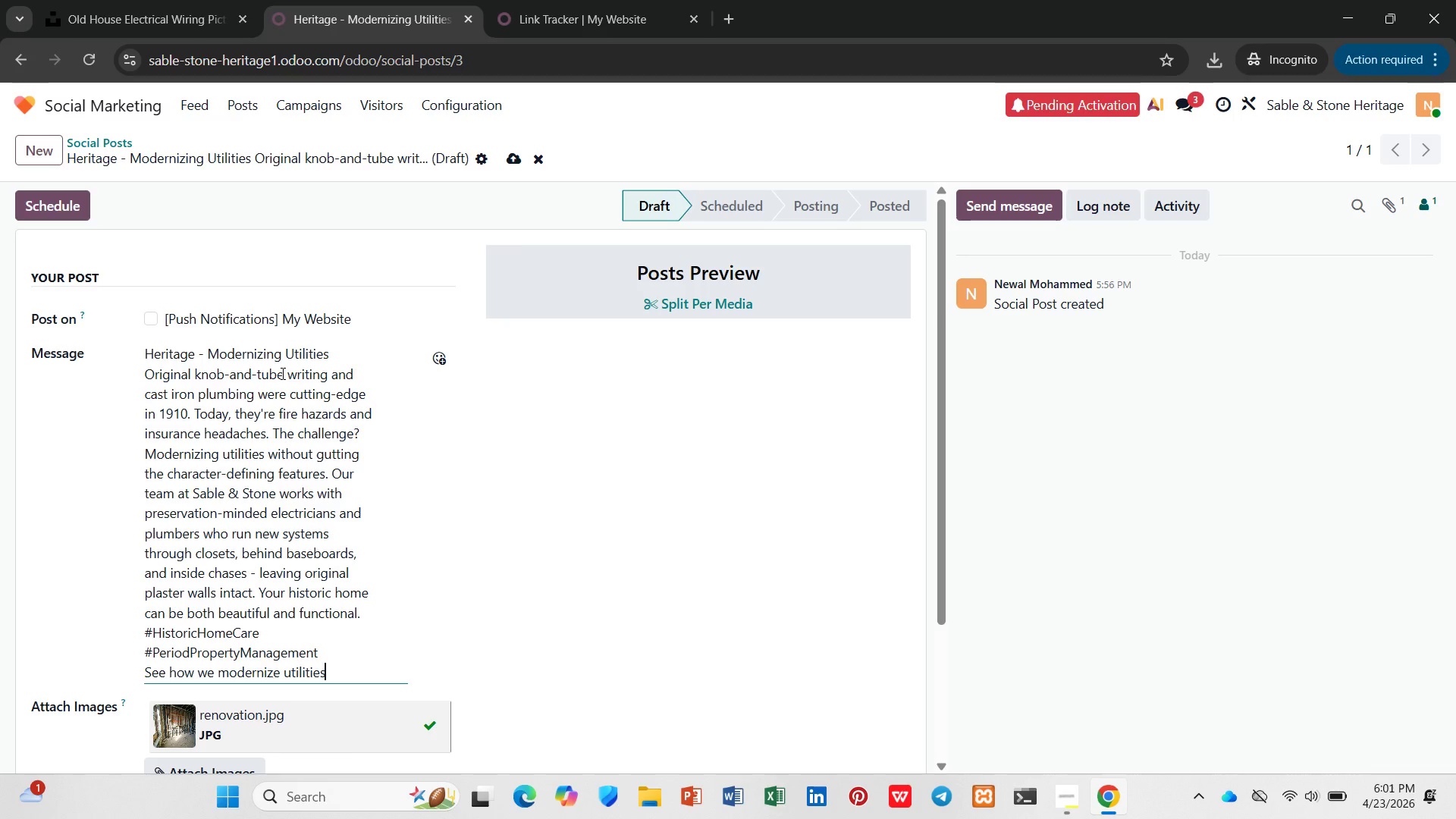 
scroll: coordinate [283, 363], scroll_direction: down, amount: 4.0
 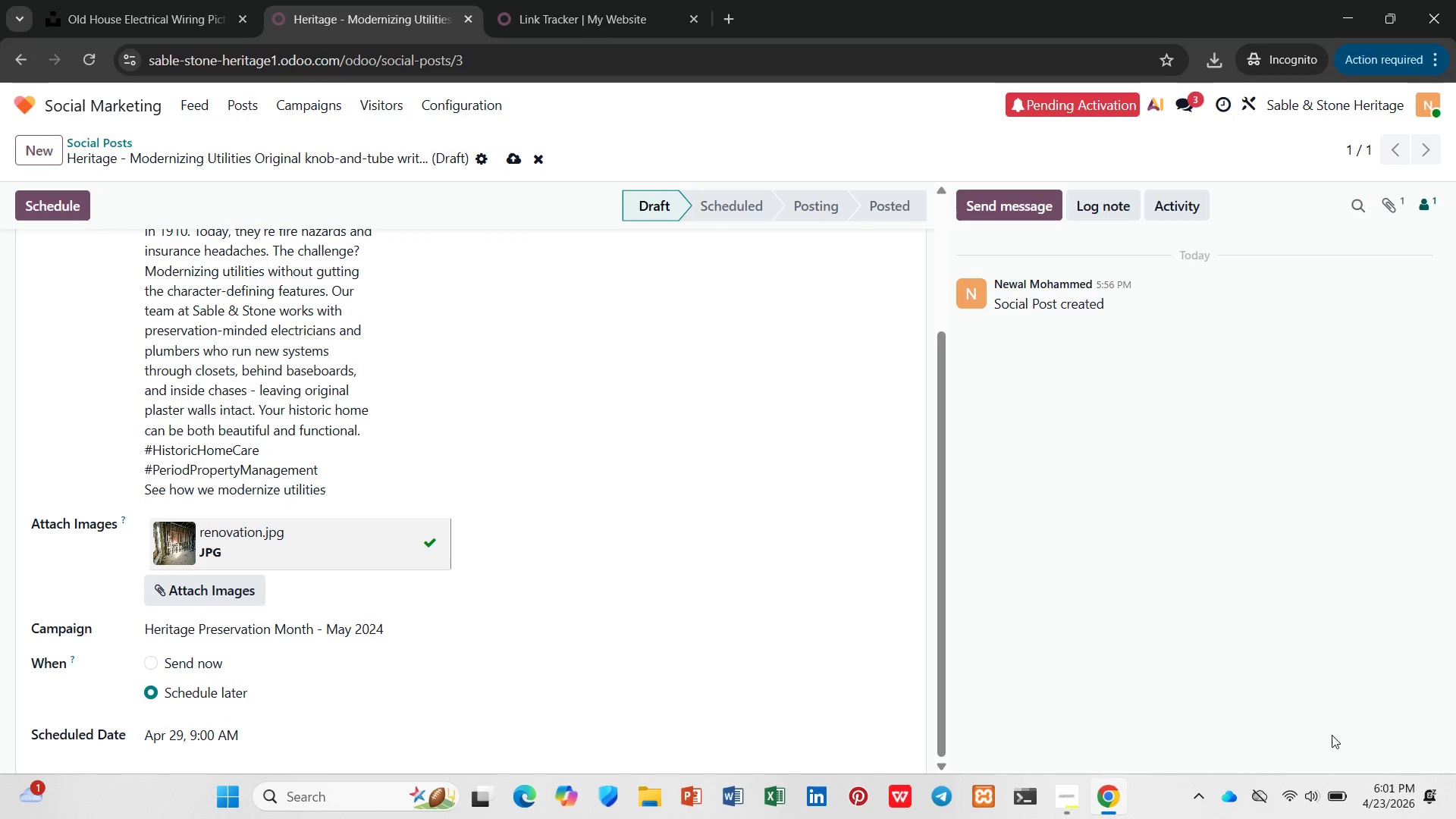 
left_click([1393, 782])
 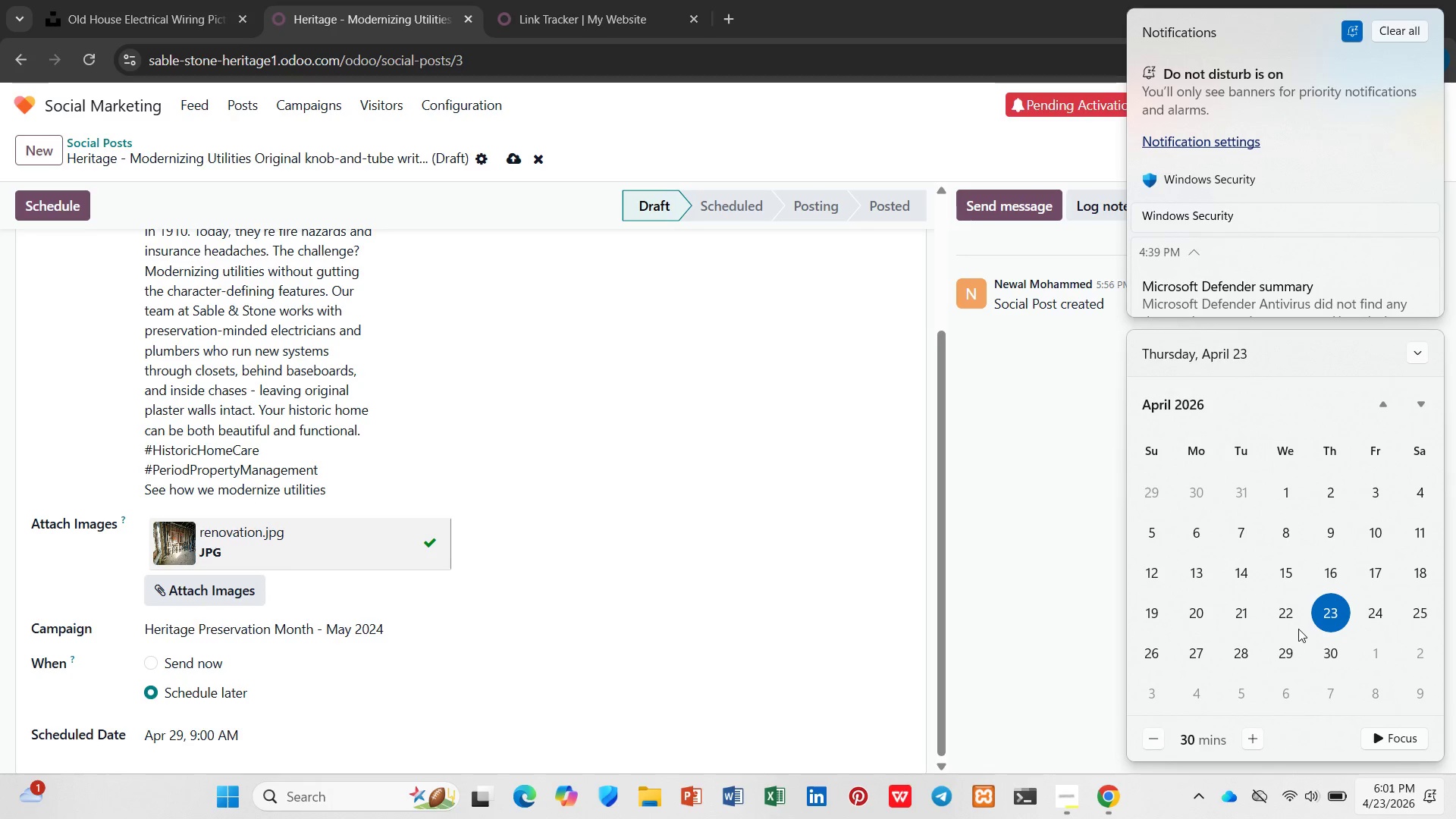 
left_click([1432, 786])
 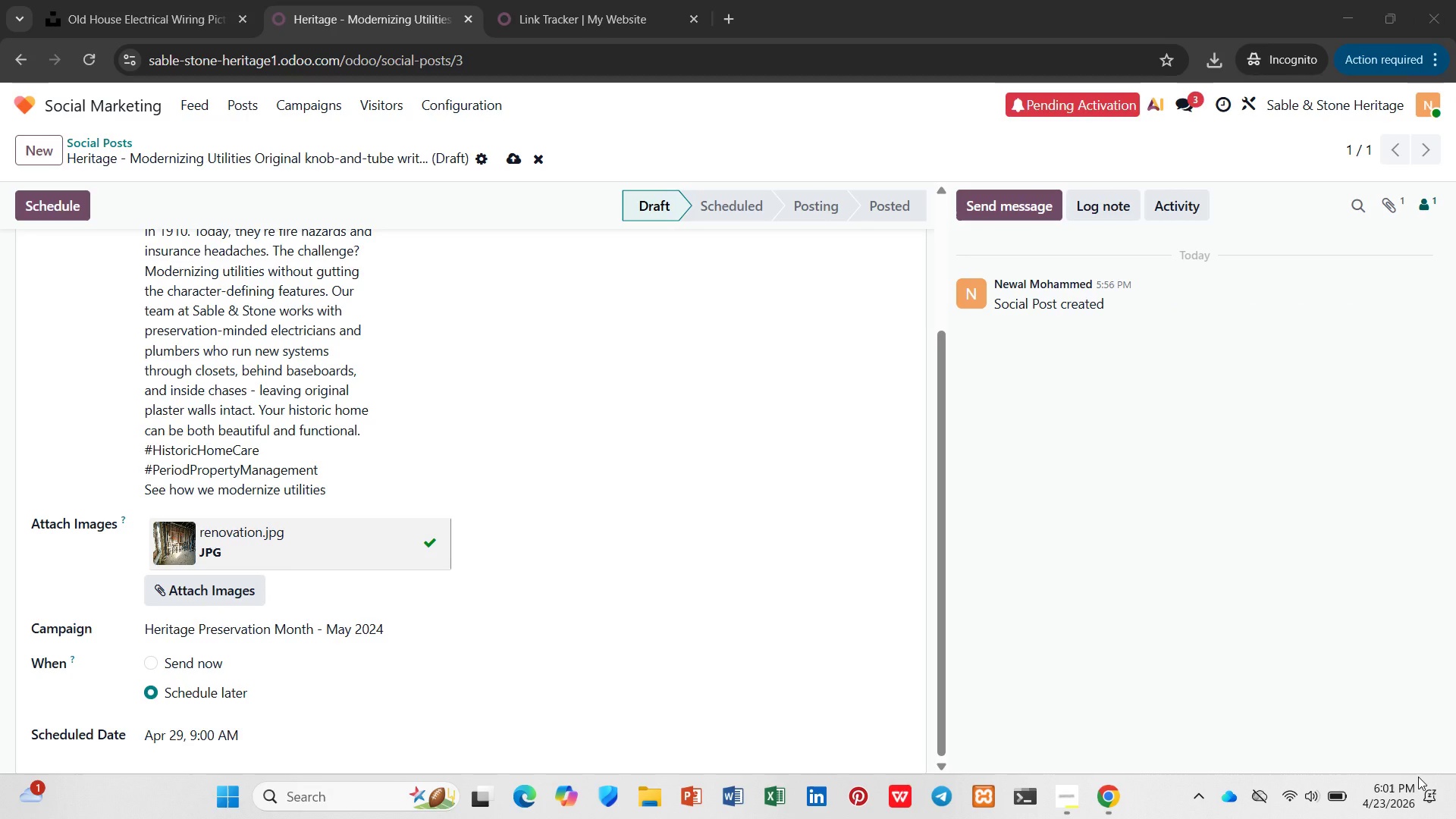 
mouse_move([1401, 769])
 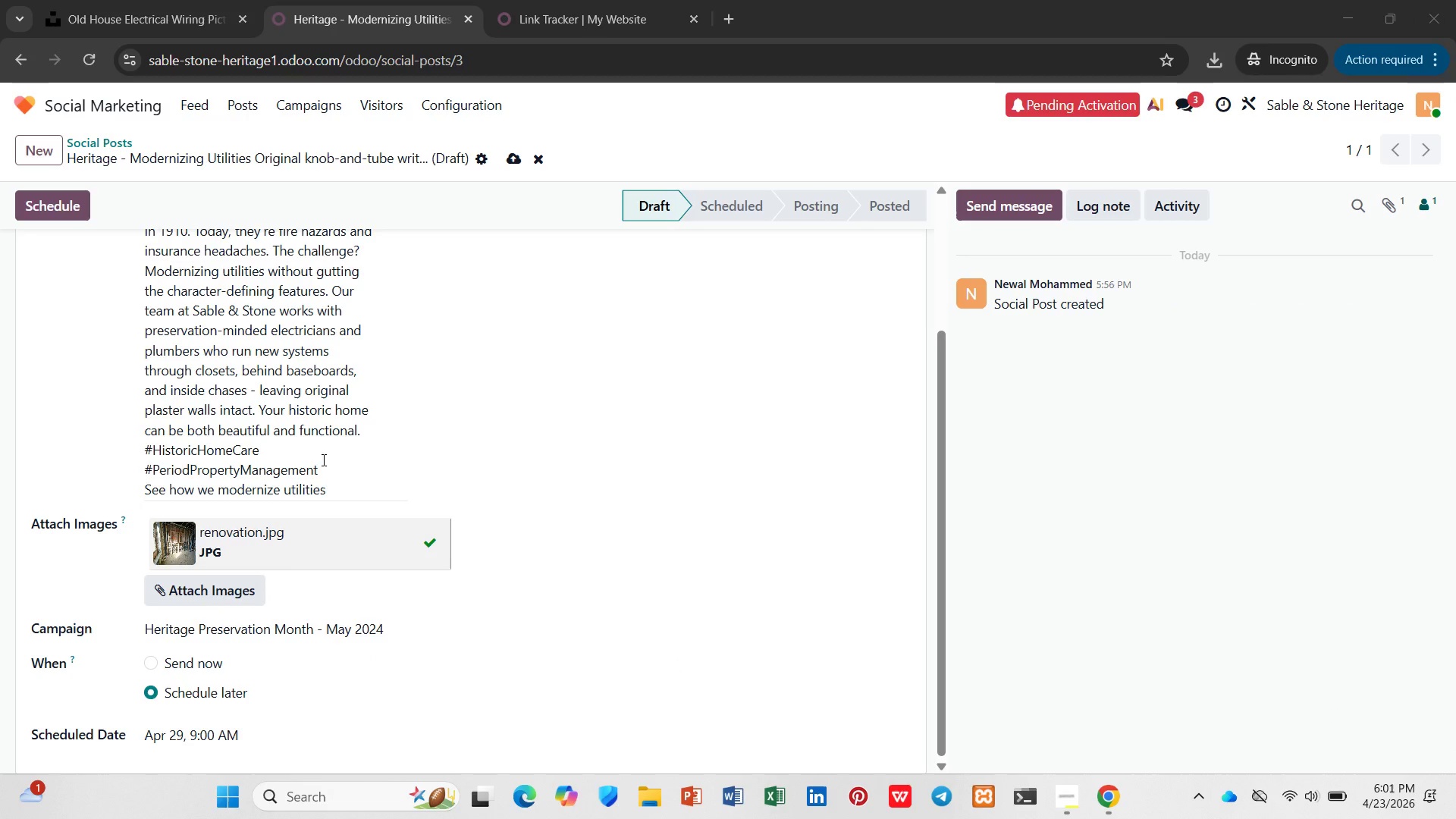 
left_click([352, 492])
 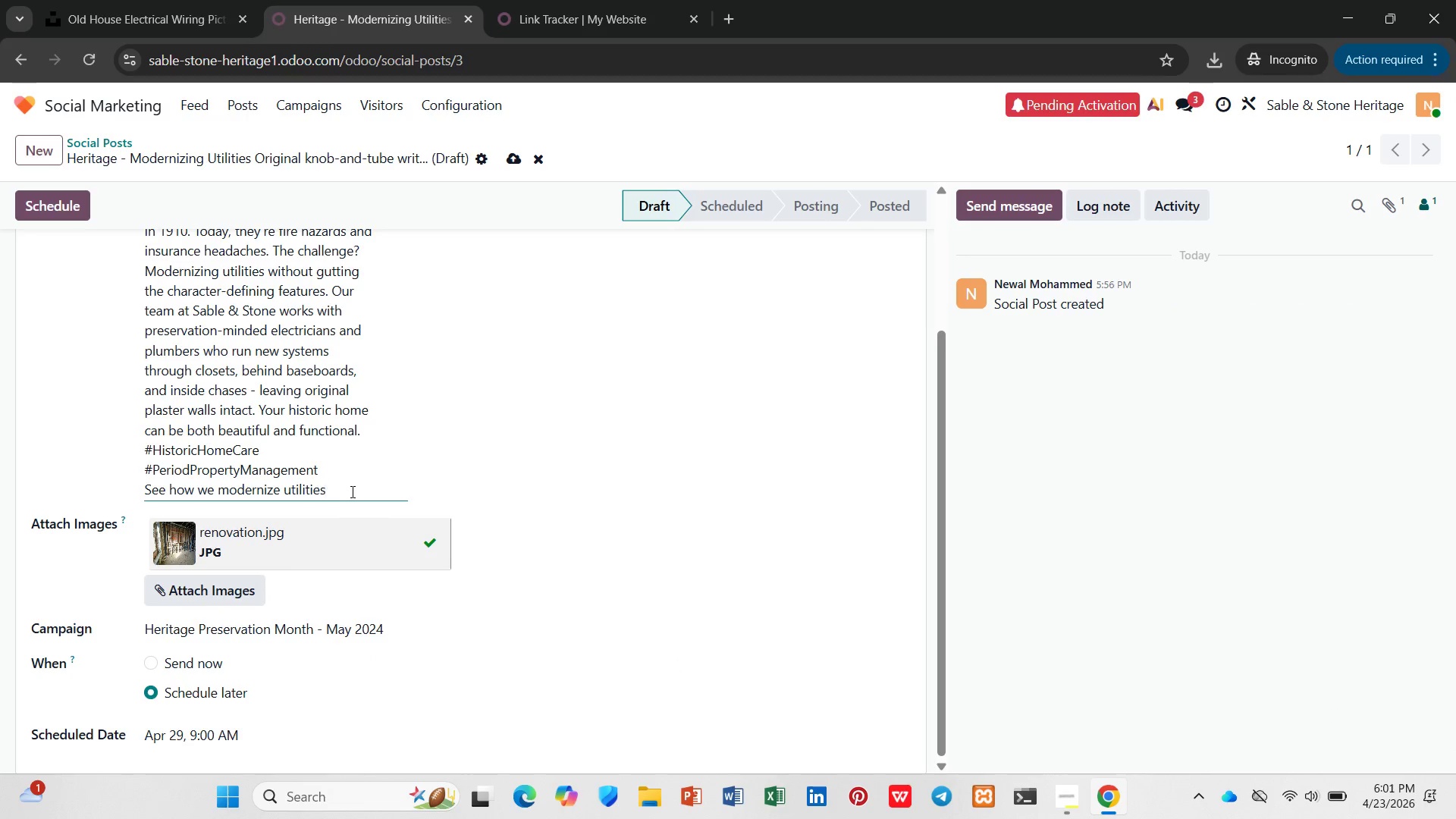 
key(Space)
 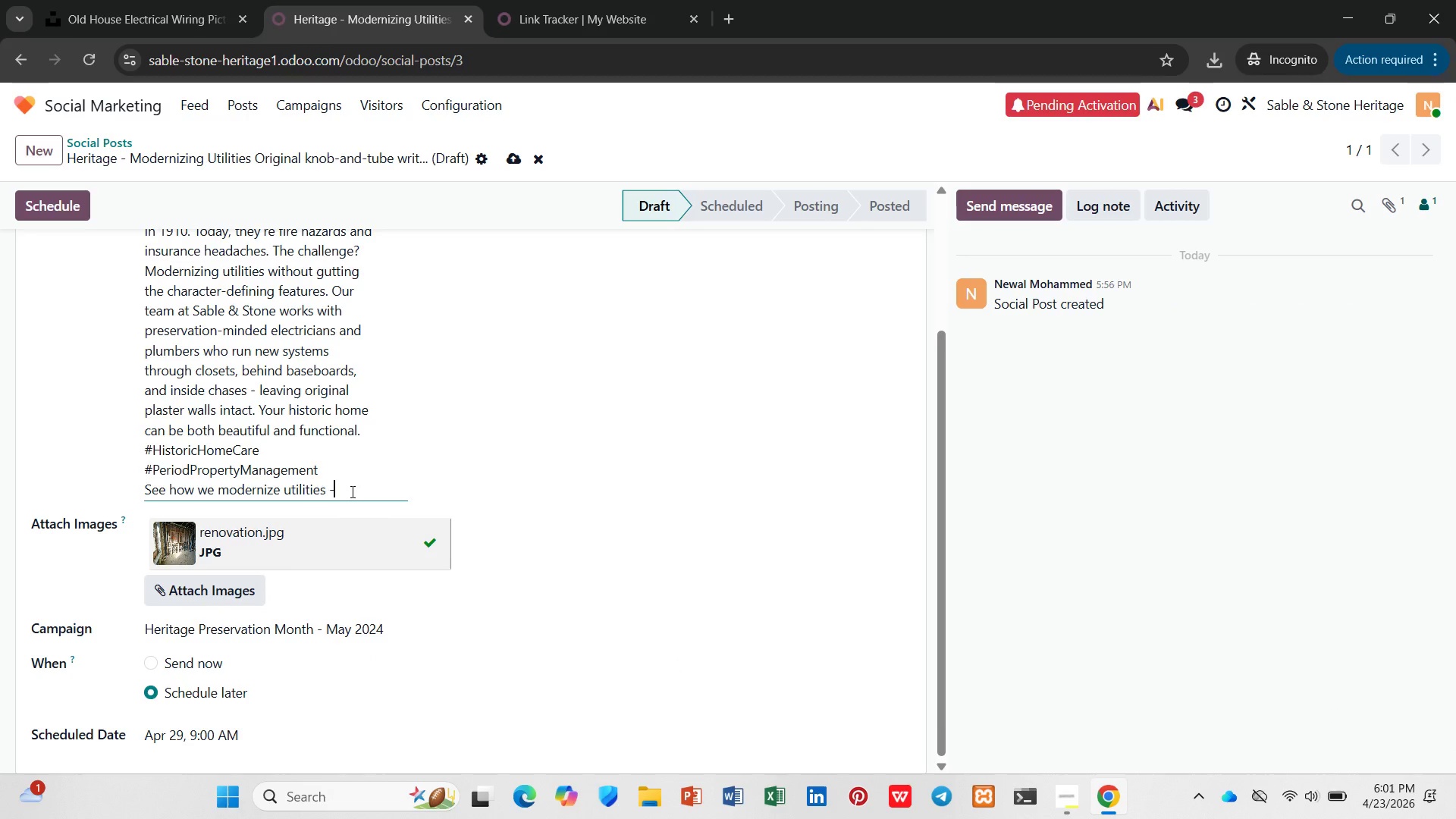 
key(Minus)
 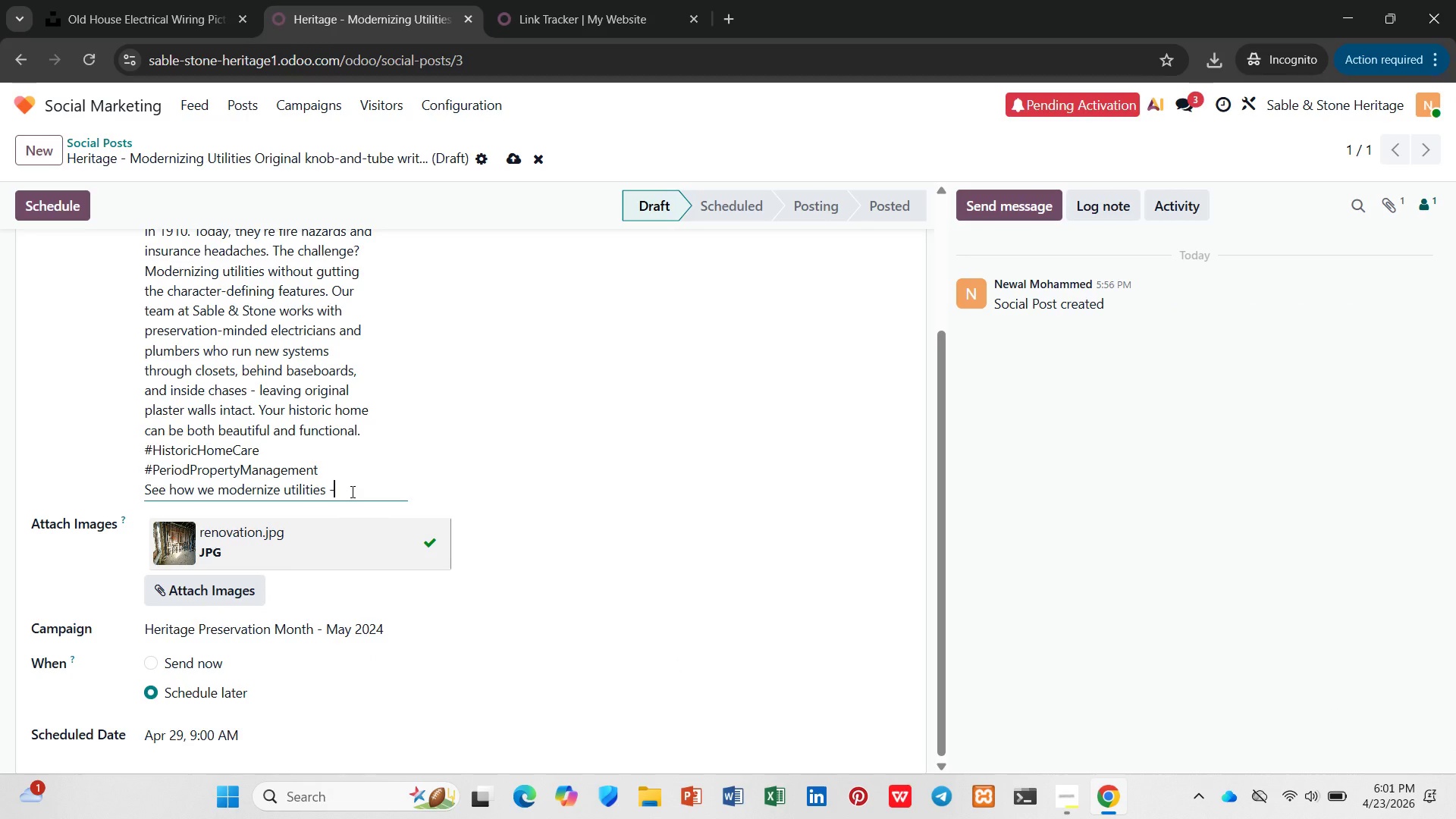 
key(Shift+Period)
 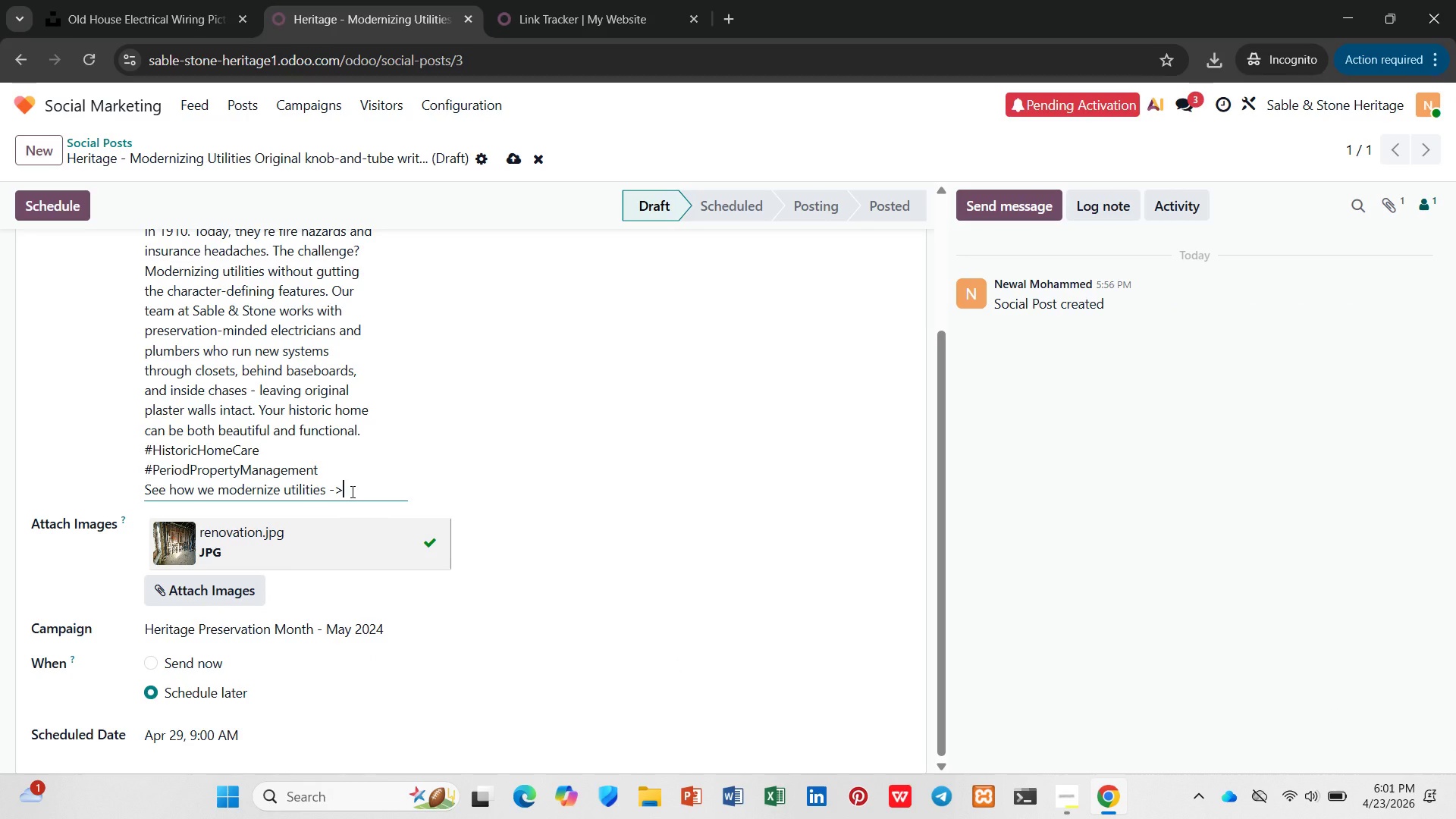 
key(Shift+ShiftLeft)
 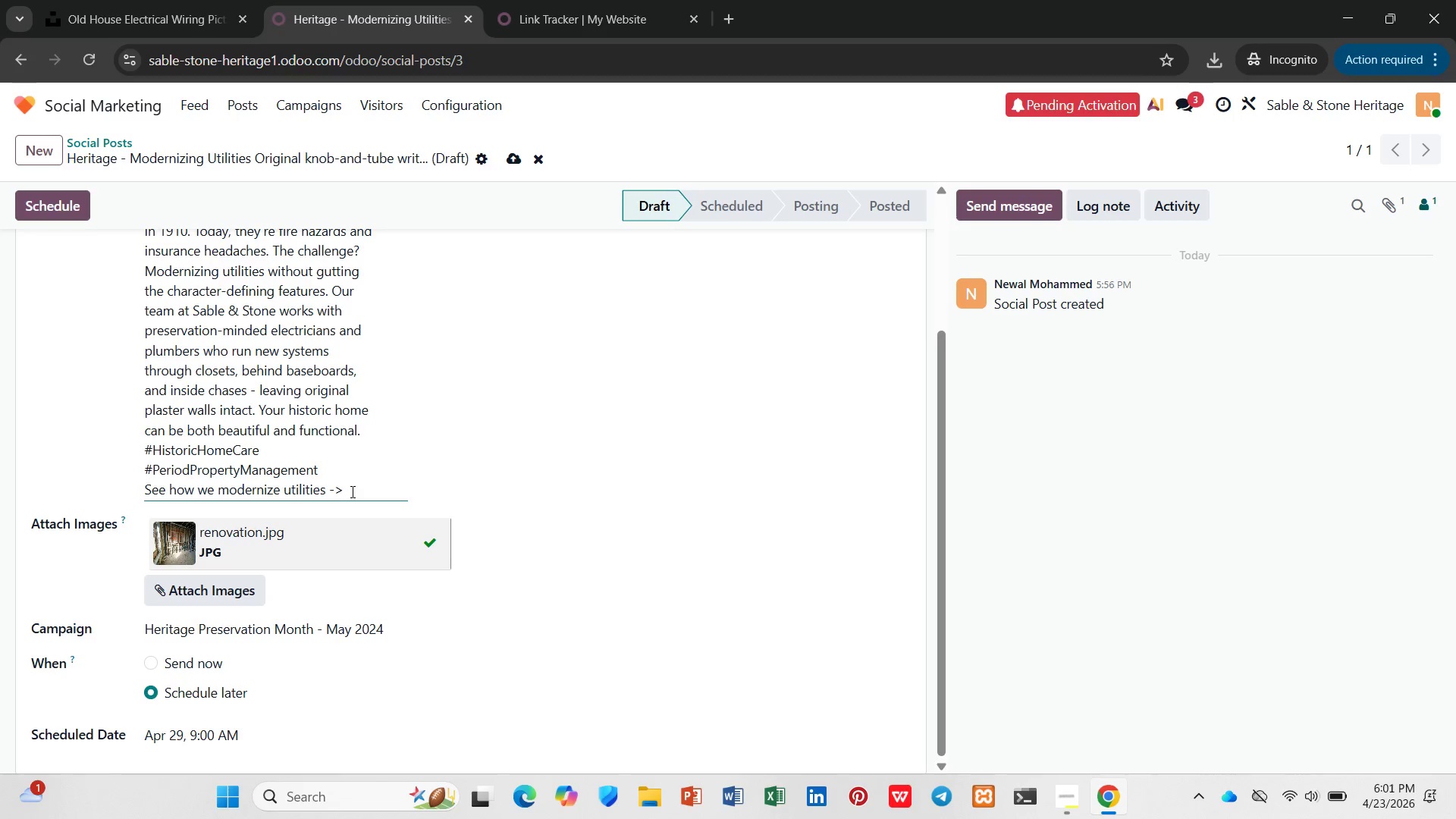 
key(BracketRight)
 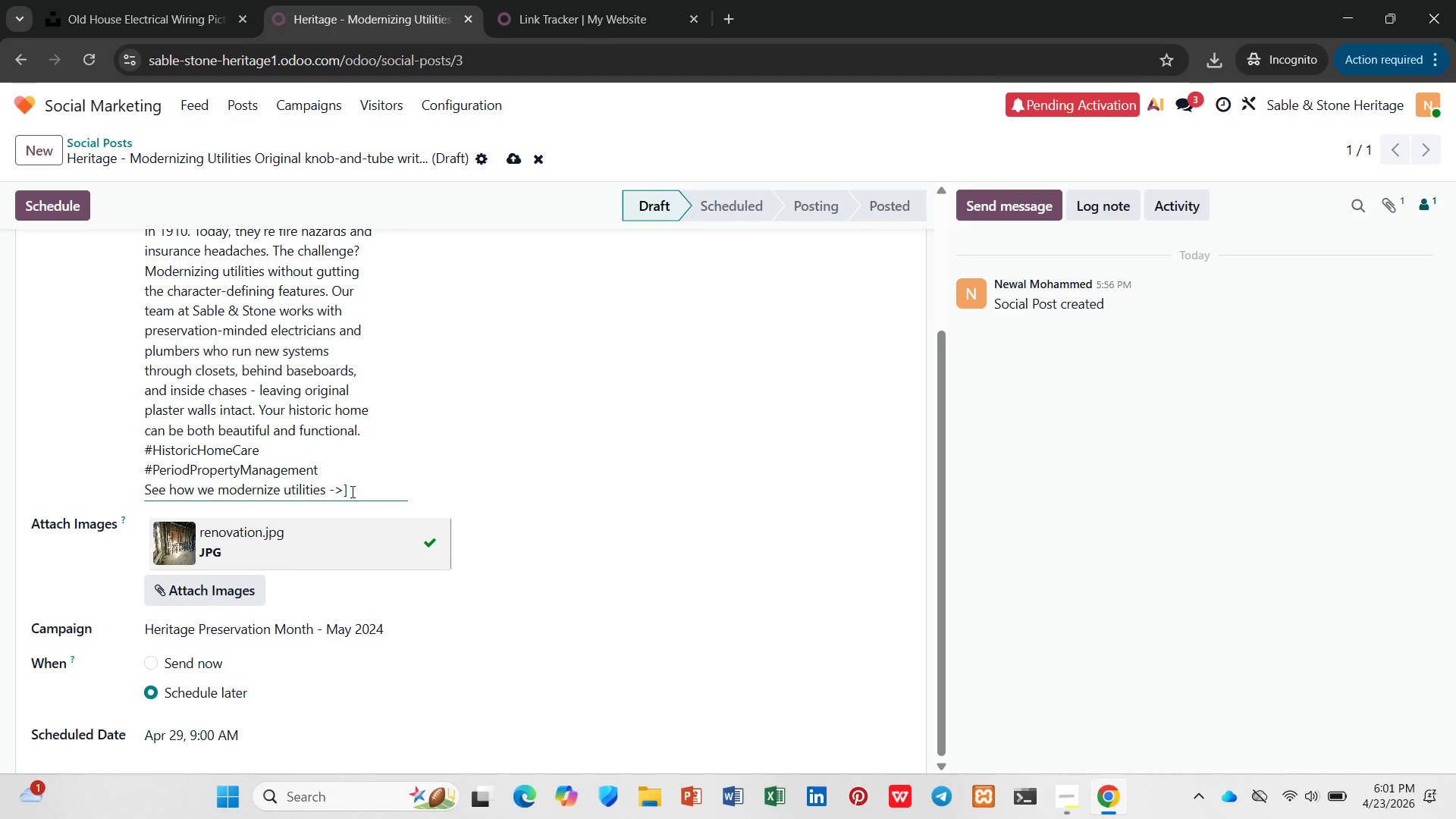 
key(Backspace)
 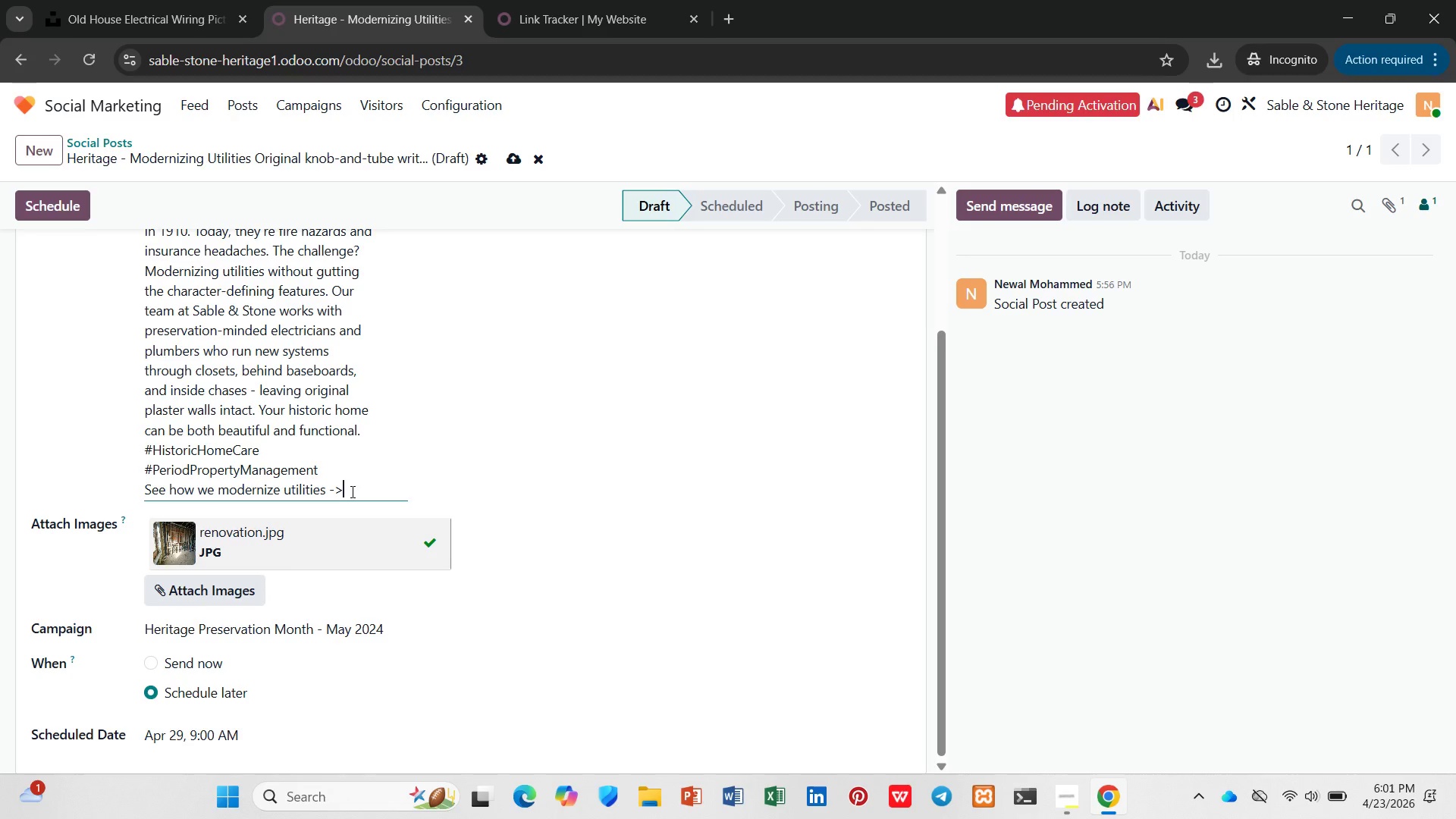 
key(BracketLeft)
 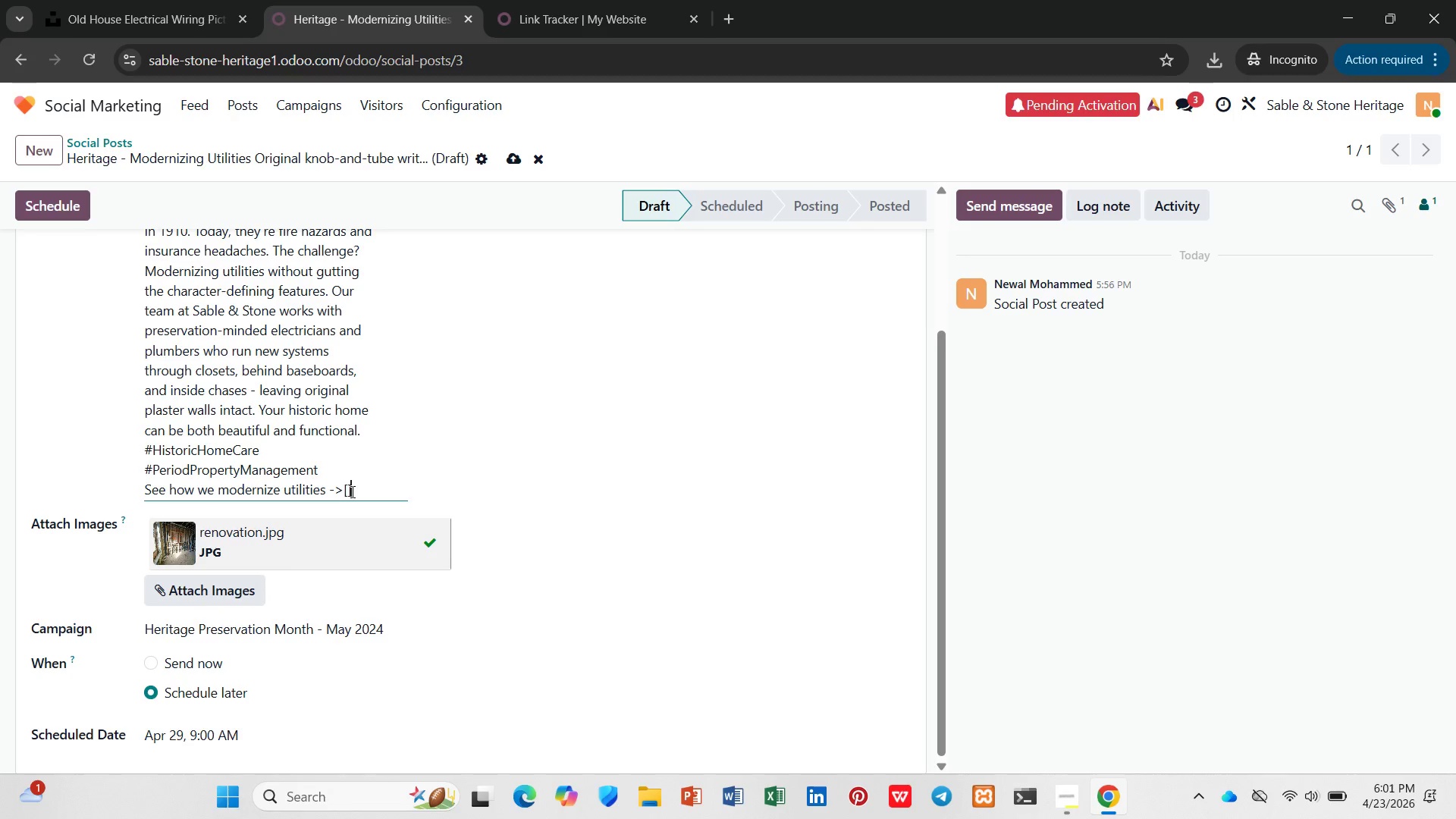 
key(BracketRight)
 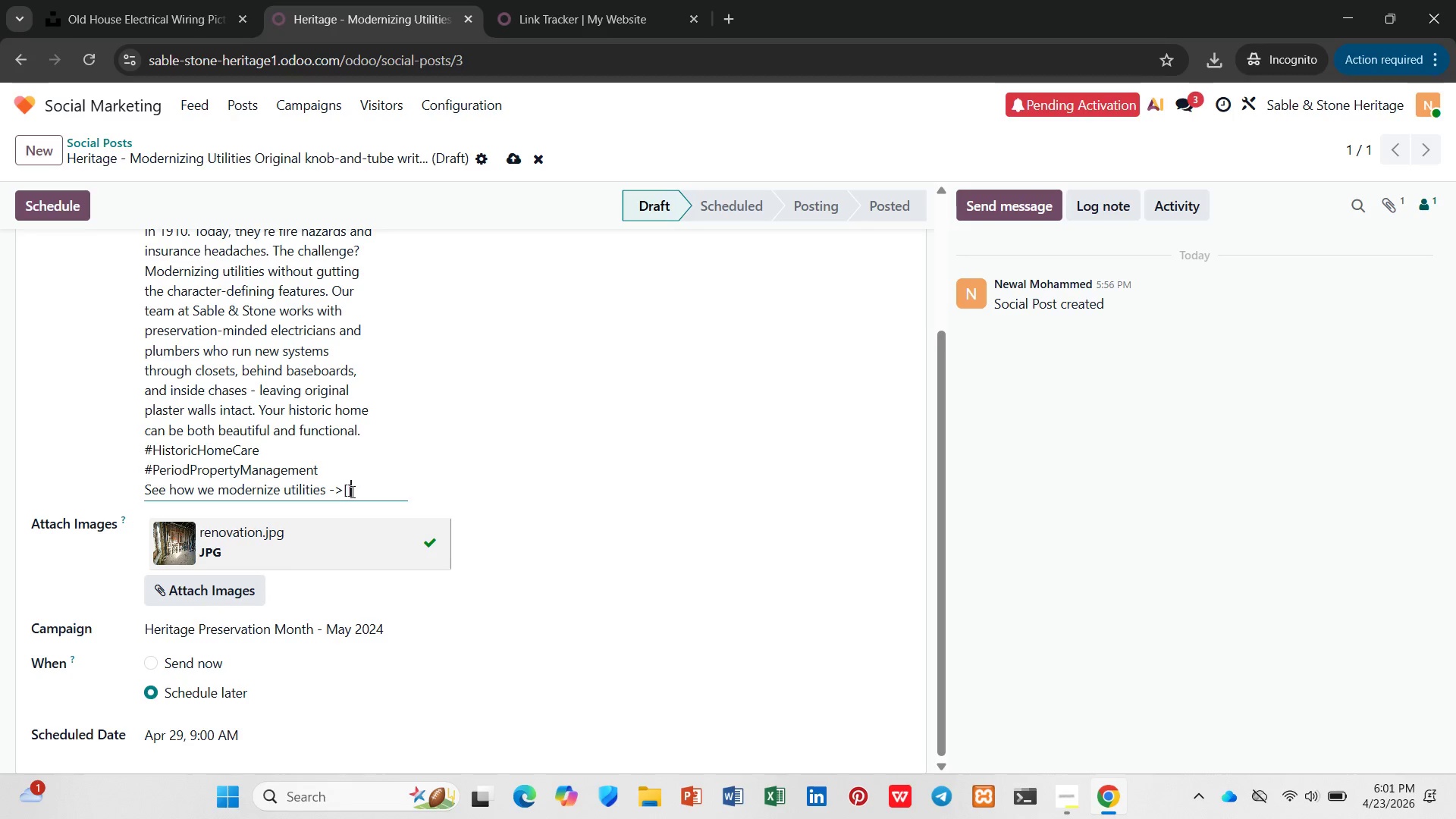 
key(ArrowLeft)
 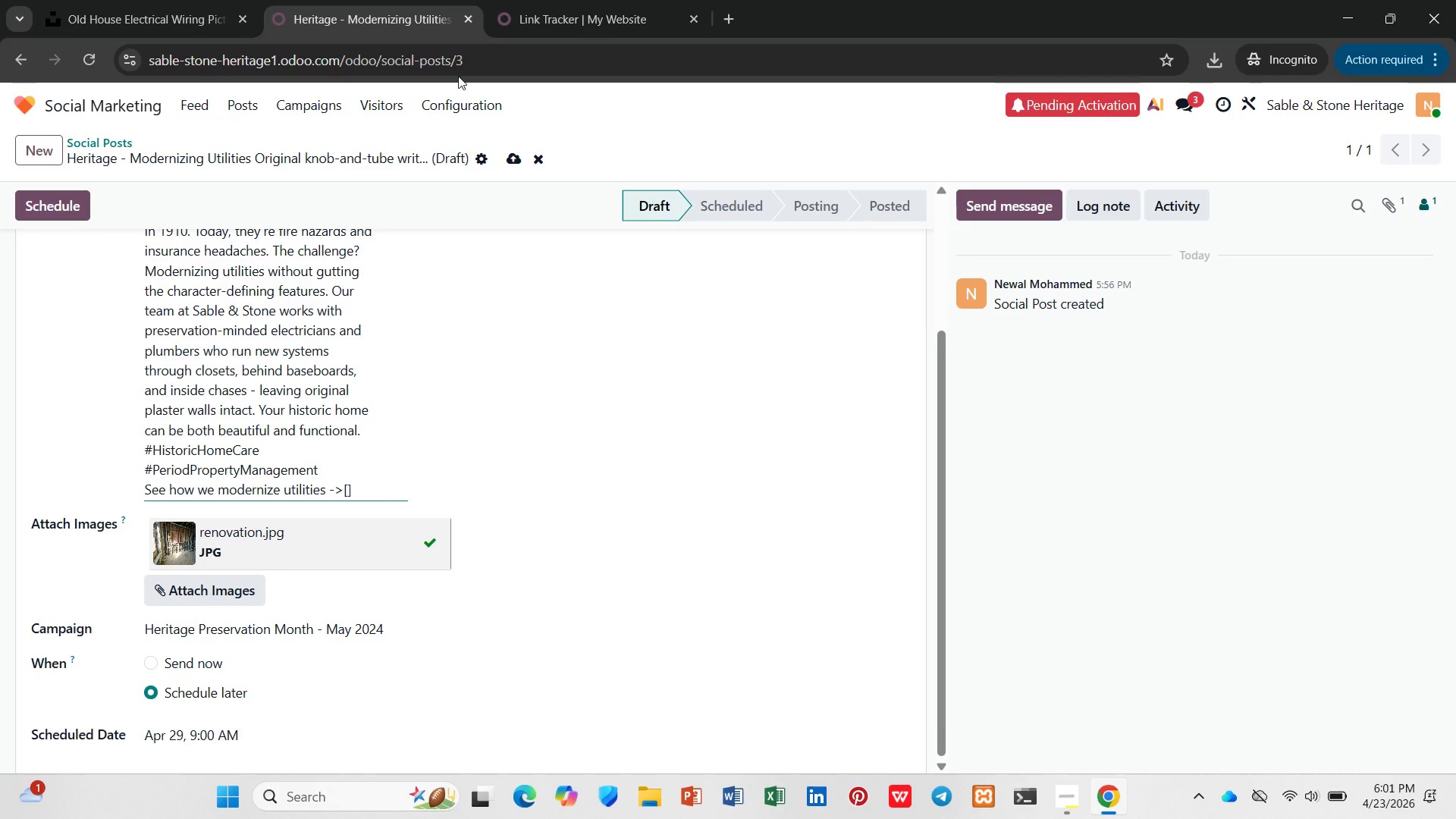 
left_click([497, 17])
 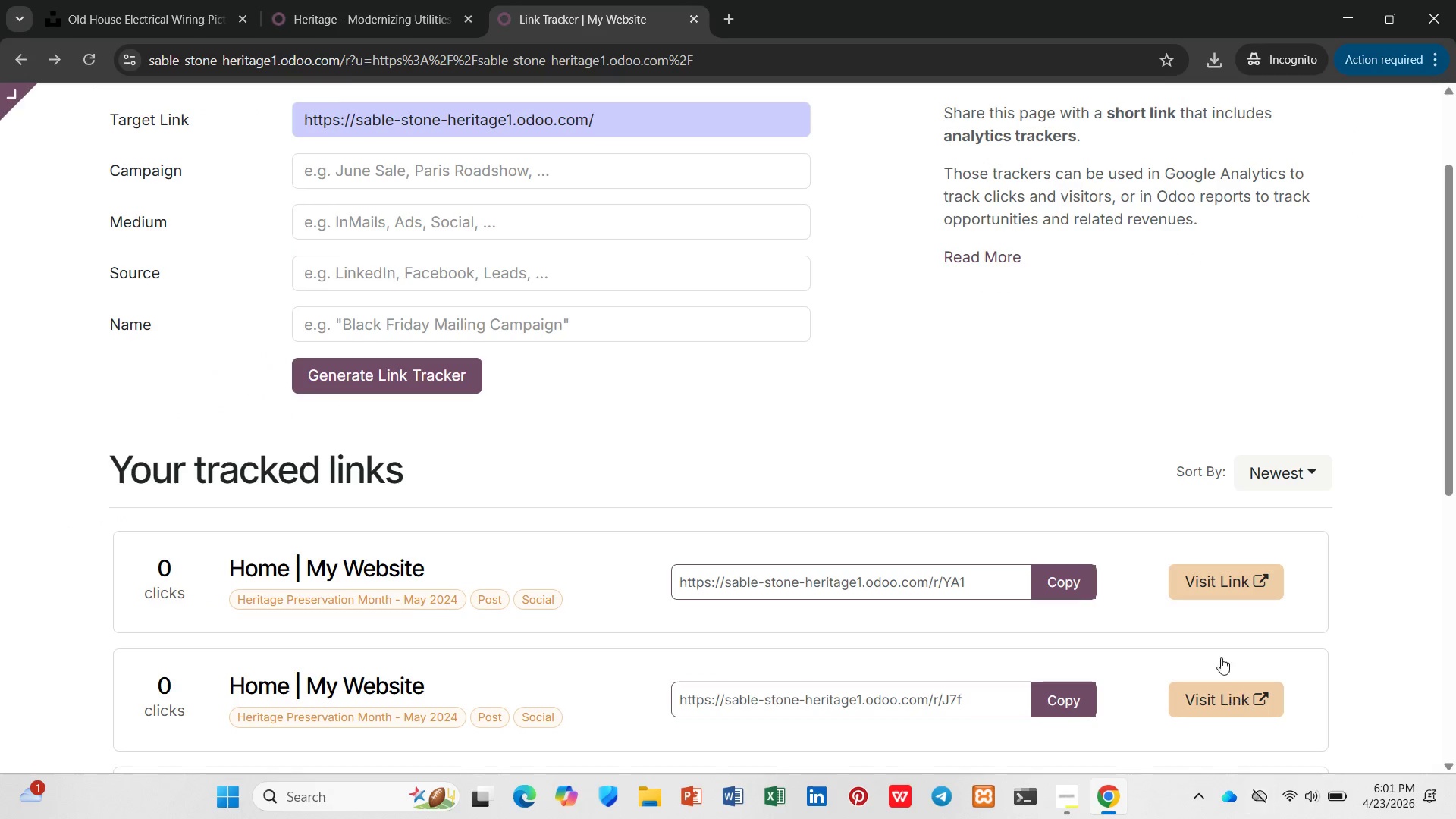 
scroll: coordinate [972, 628], scroll_direction: down, amount: 3.0
 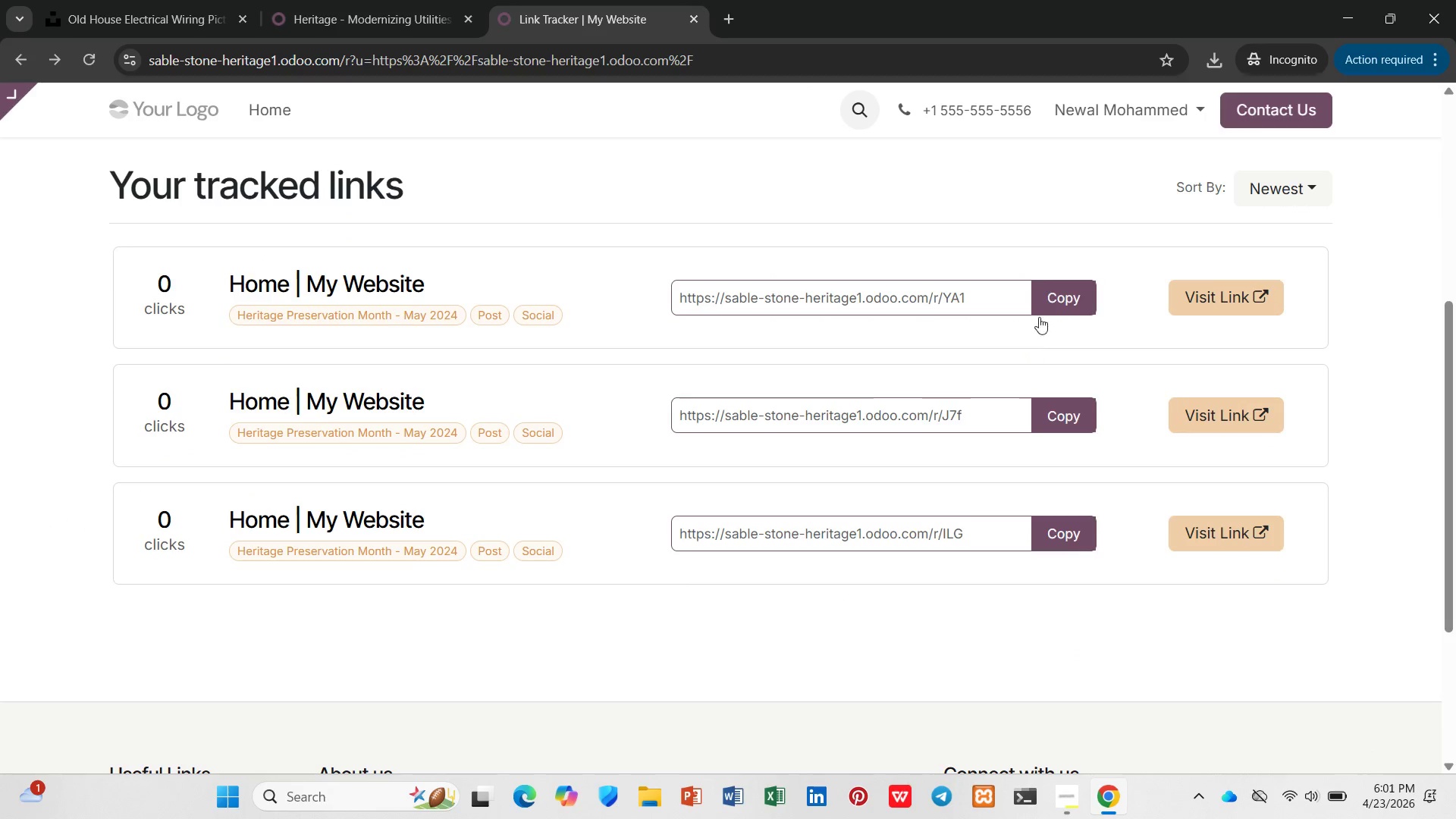 
left_click([1044, 281])
 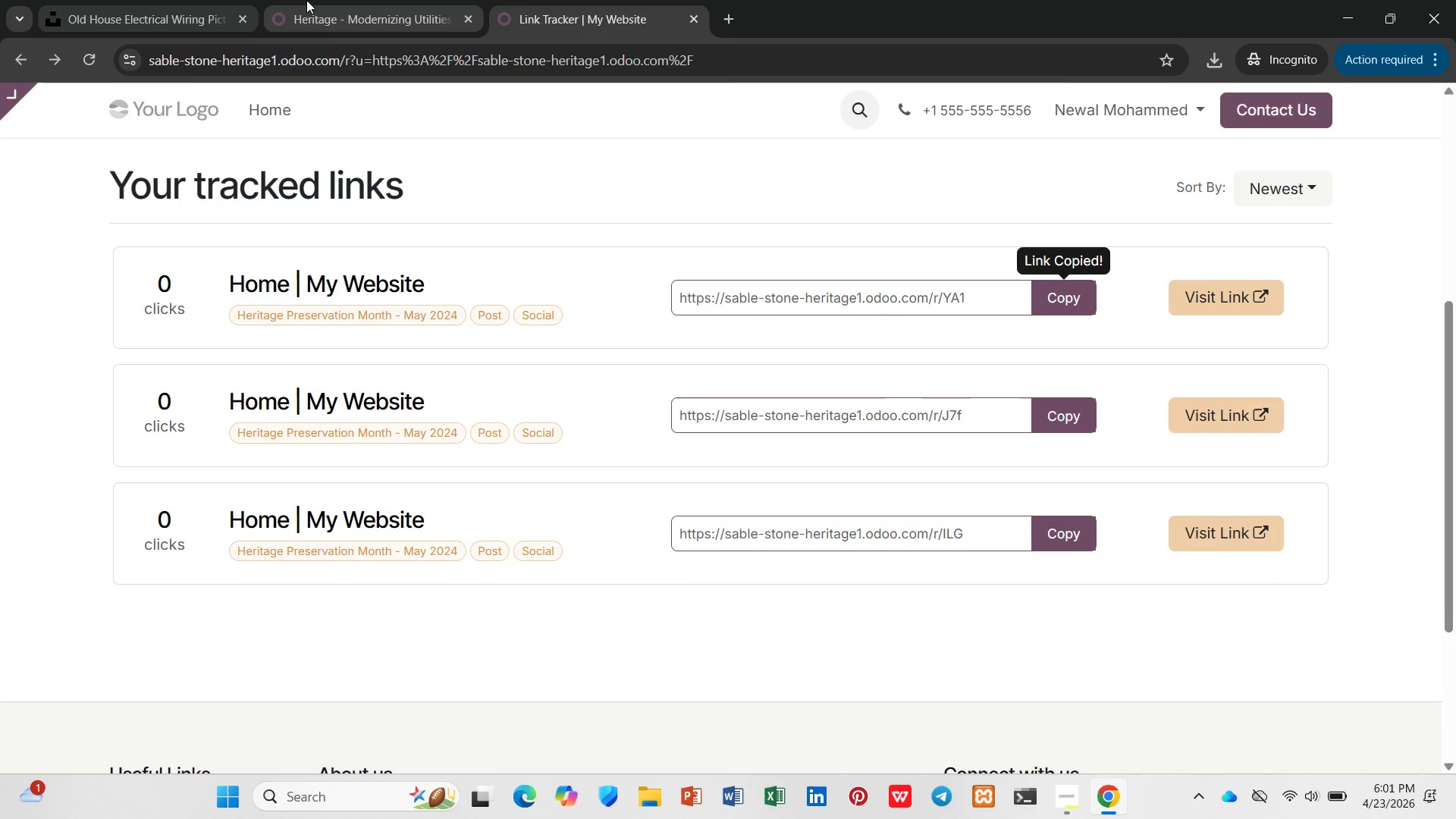 
left_click([283, 4])
 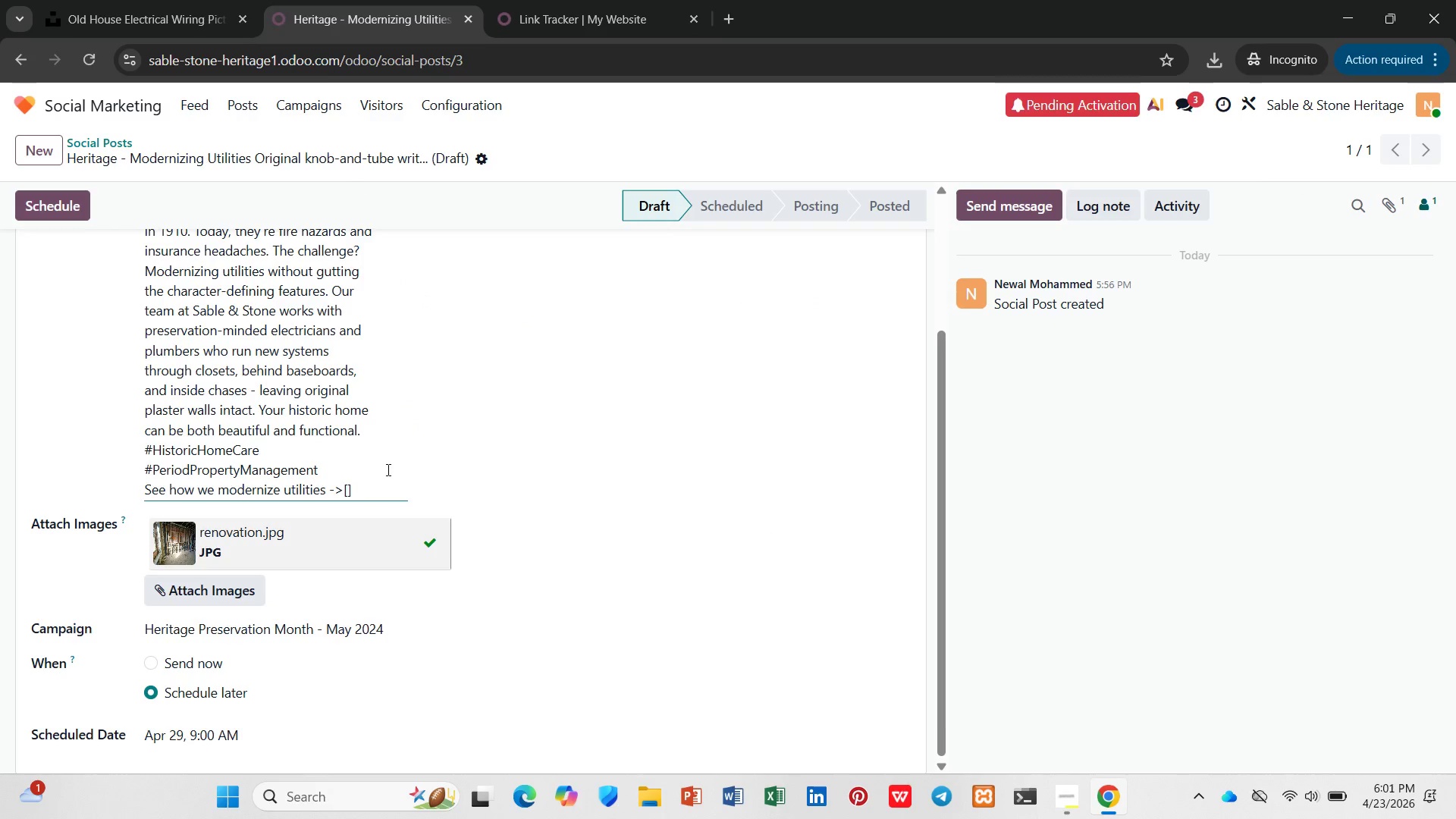 
key(Control+V)
 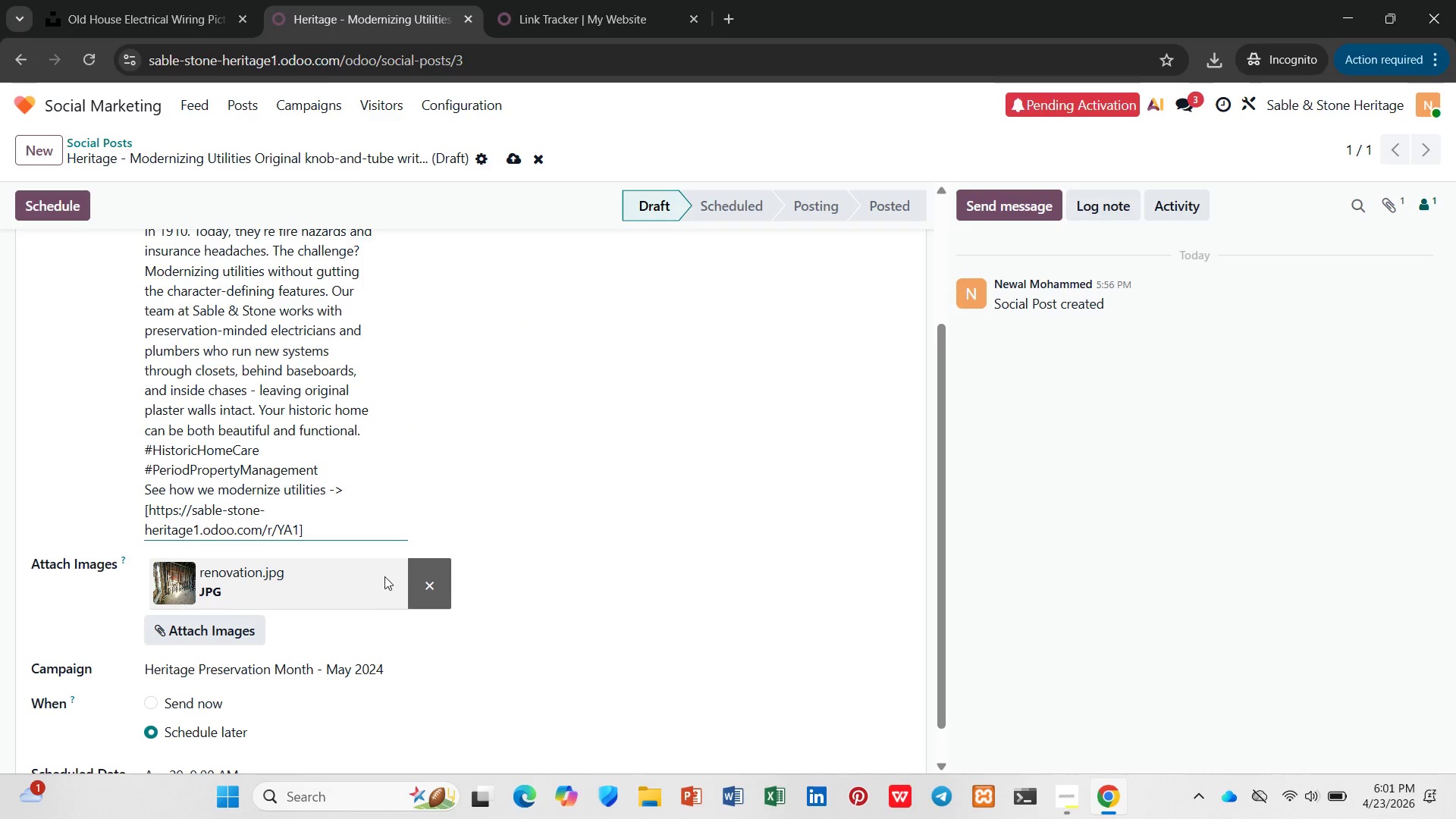 
scroll: coordinate [401, 513], scroll_direction: down, amount: 4.0
 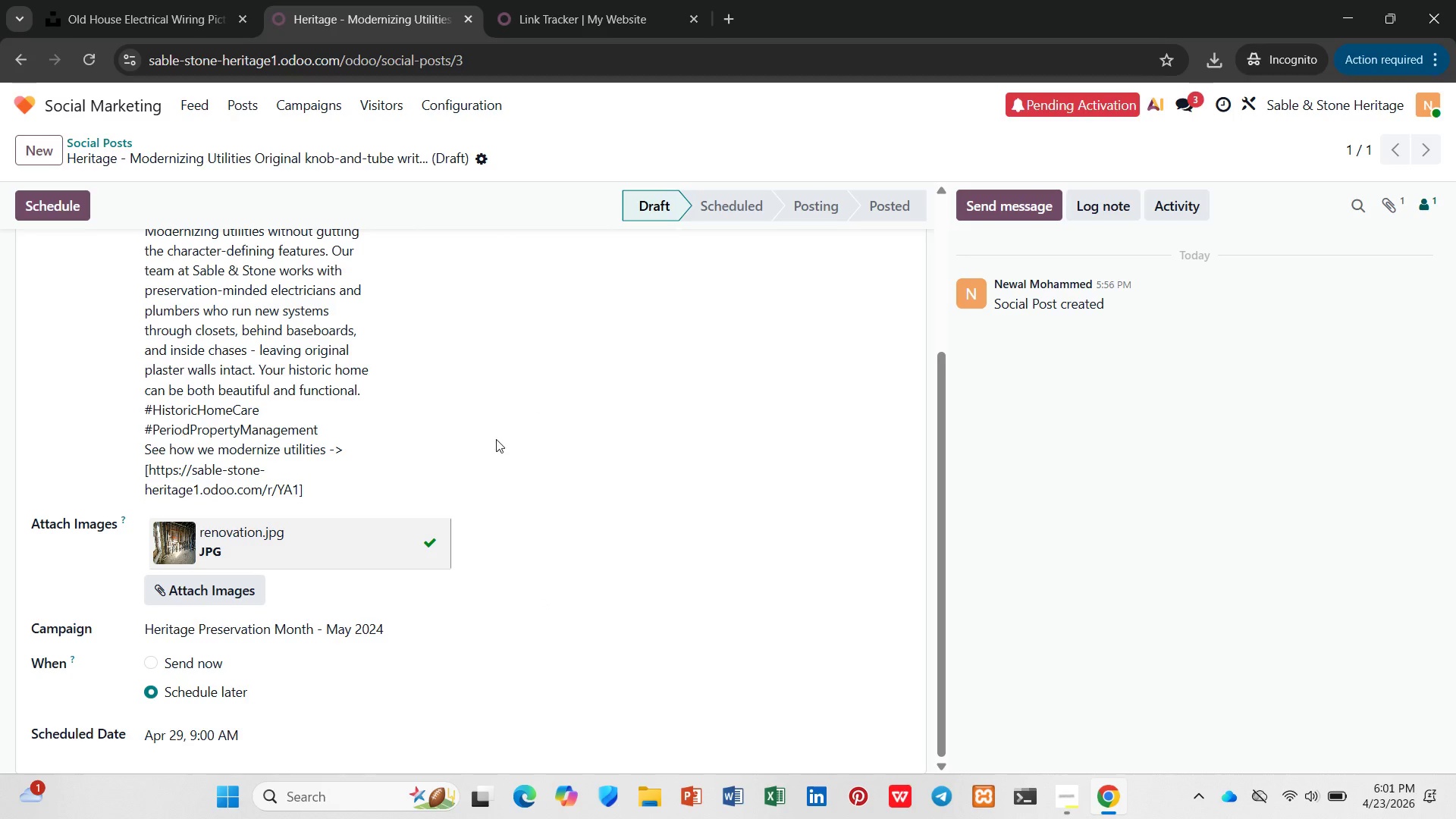 
wait(5.01)
 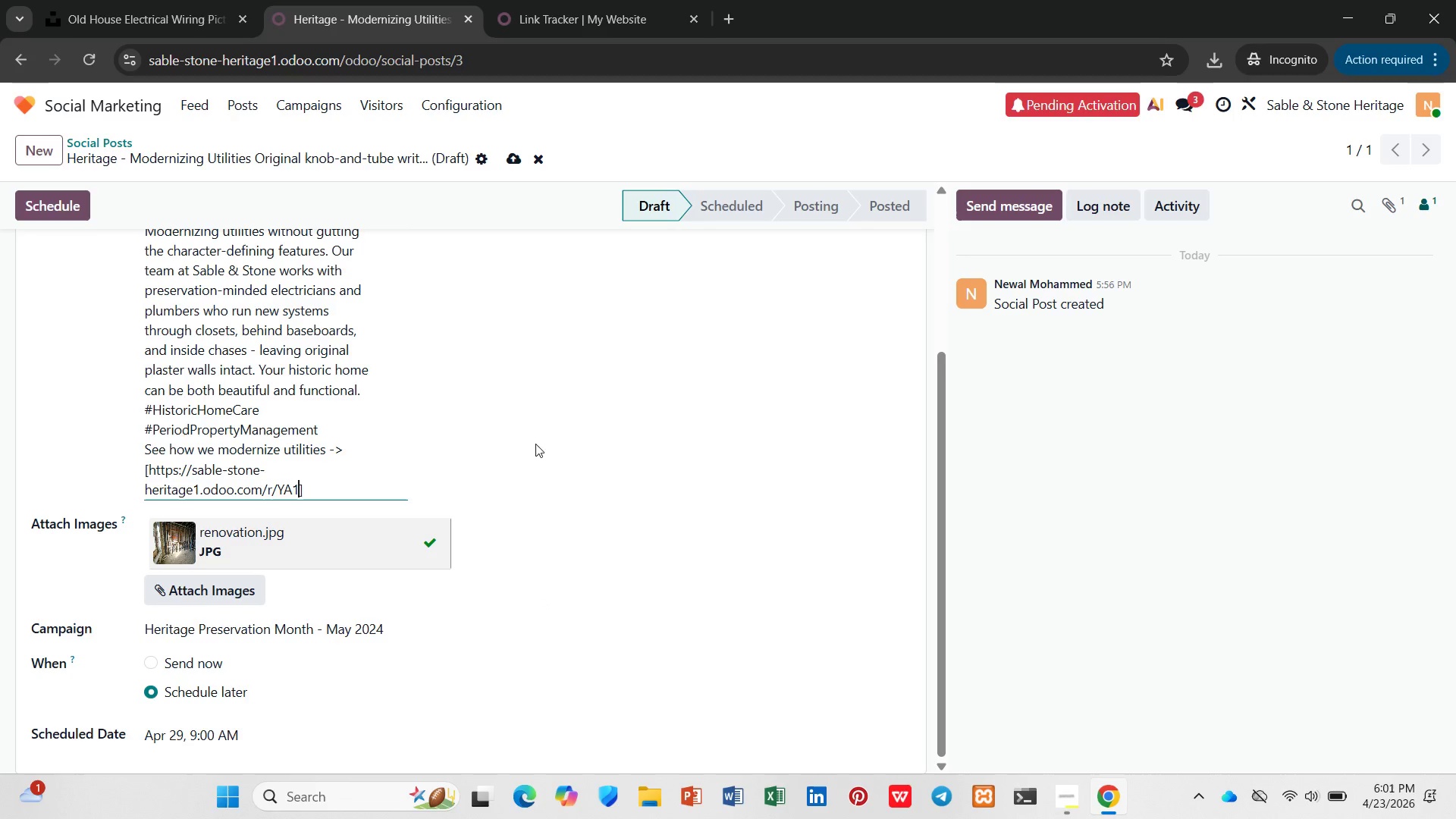 
left_click([83, 142])
 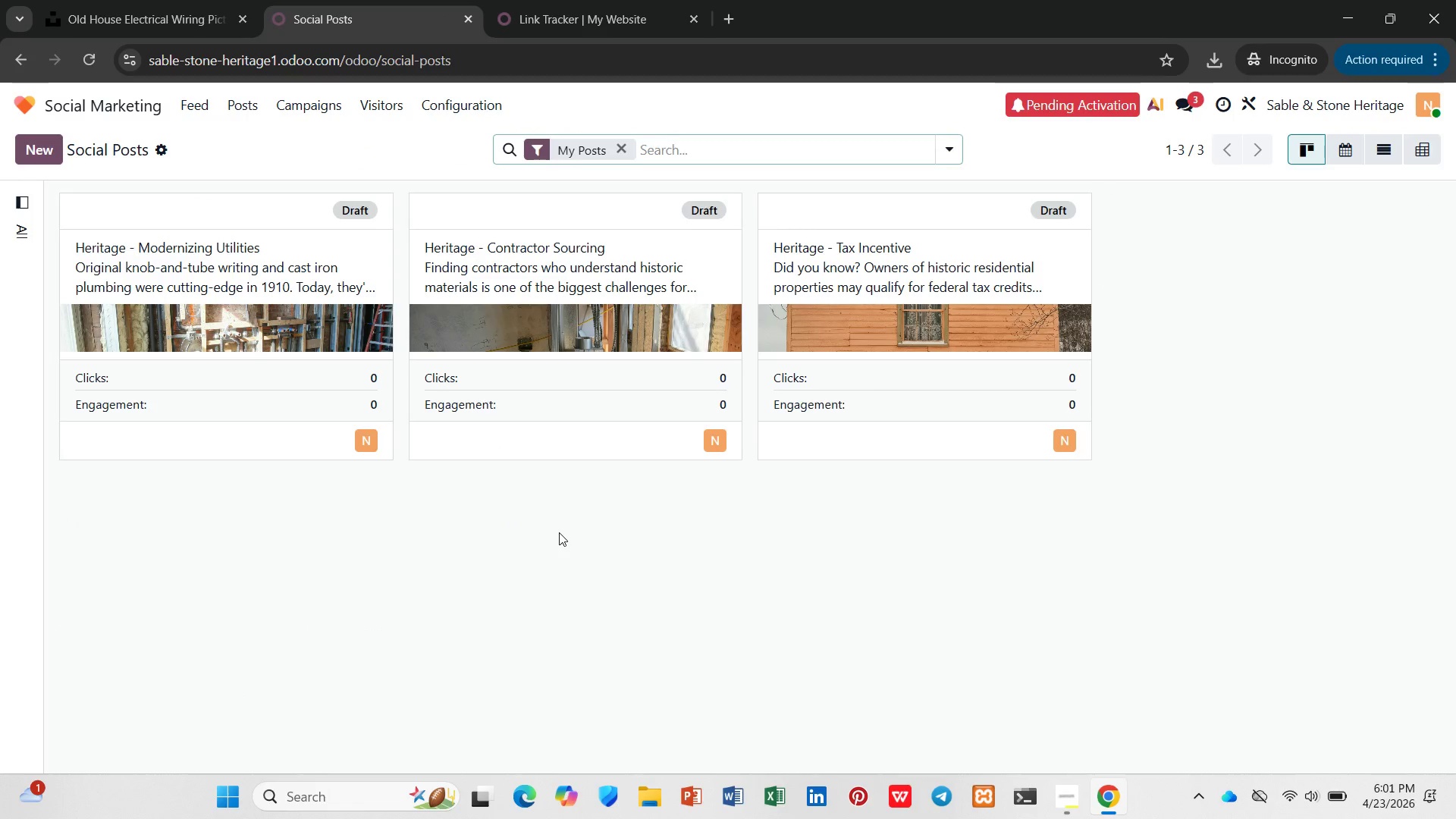 
wait(5.28)
 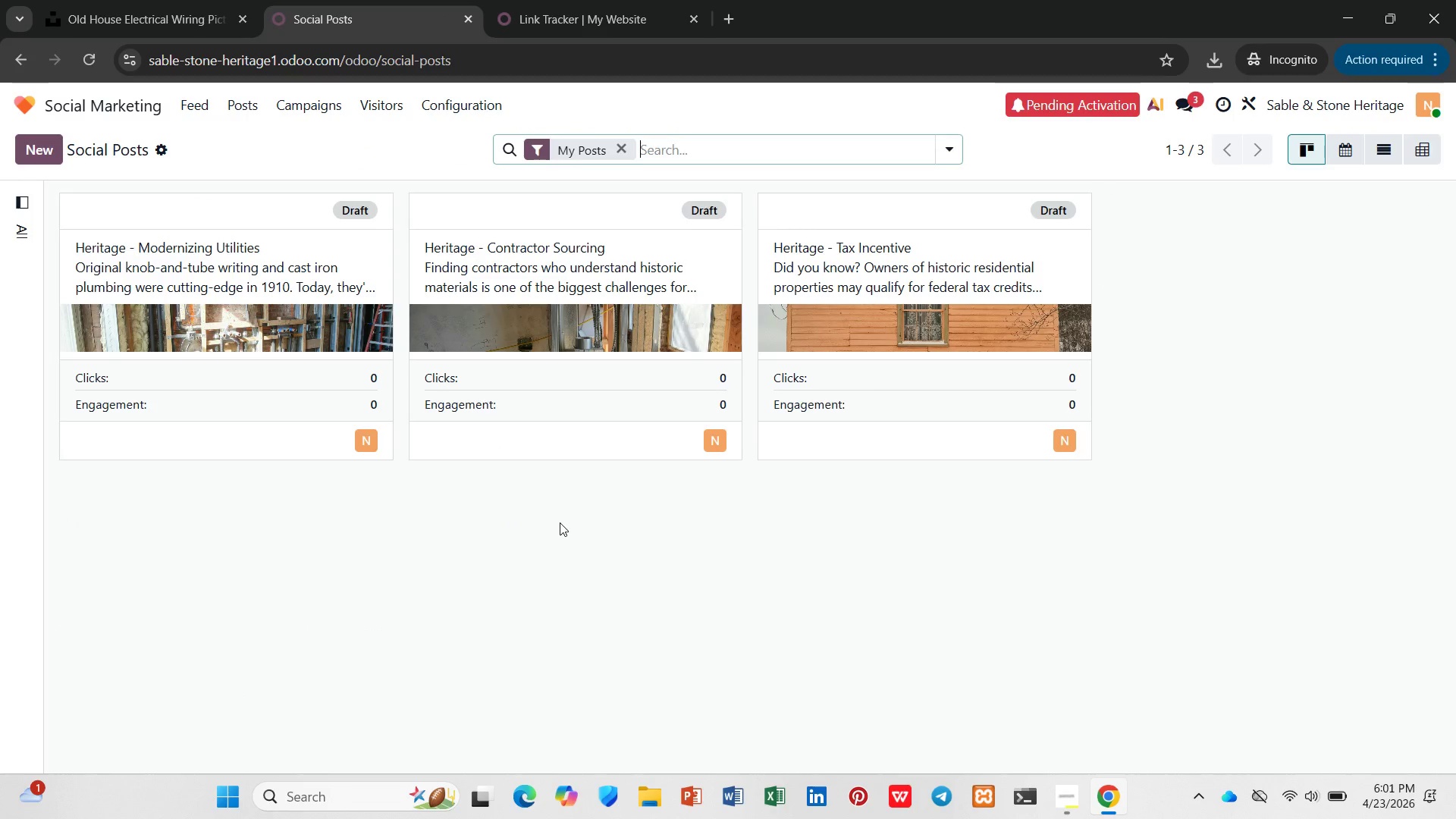 
left_click([15, 197])
 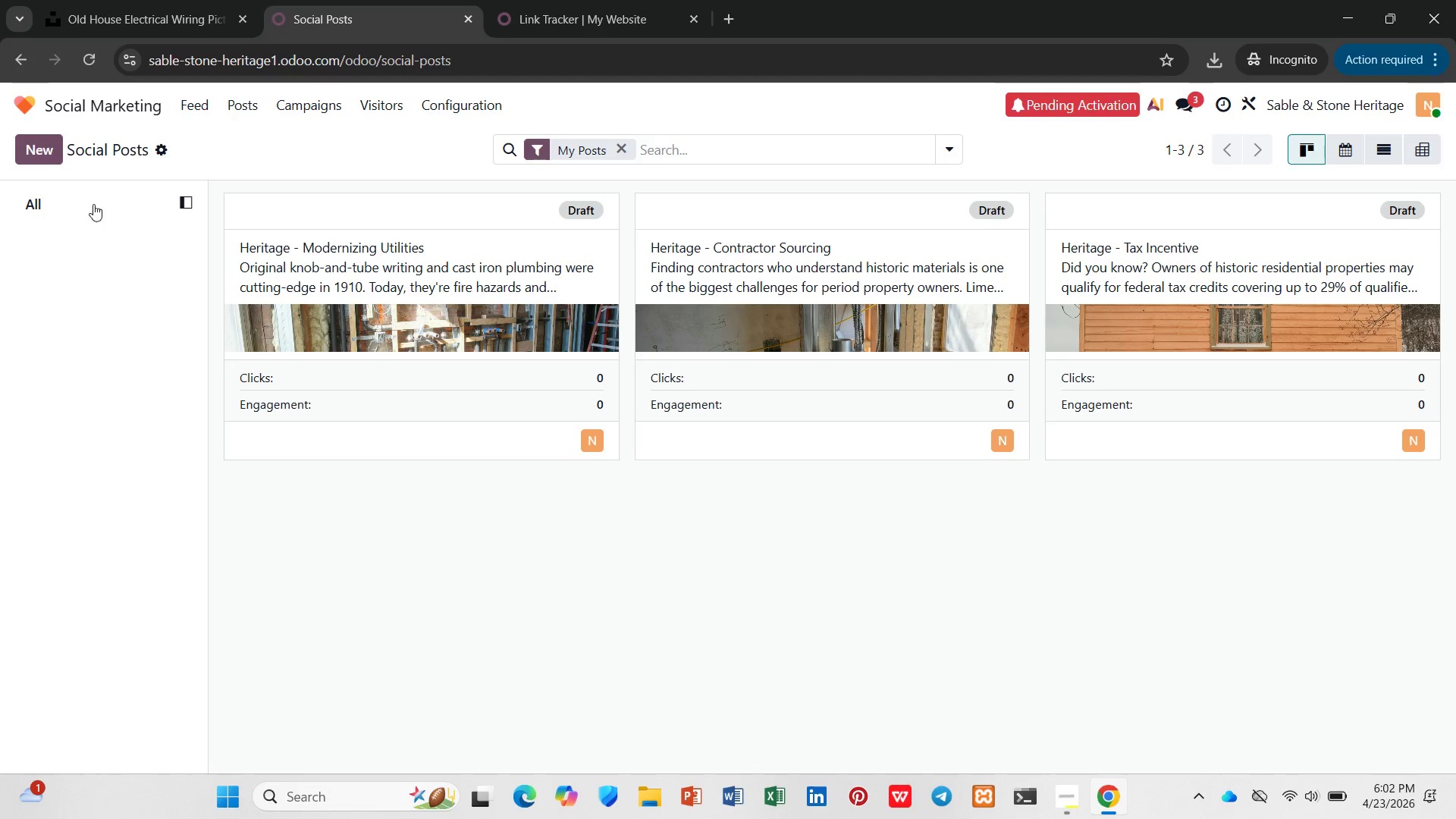 
left_click([188, 201])
 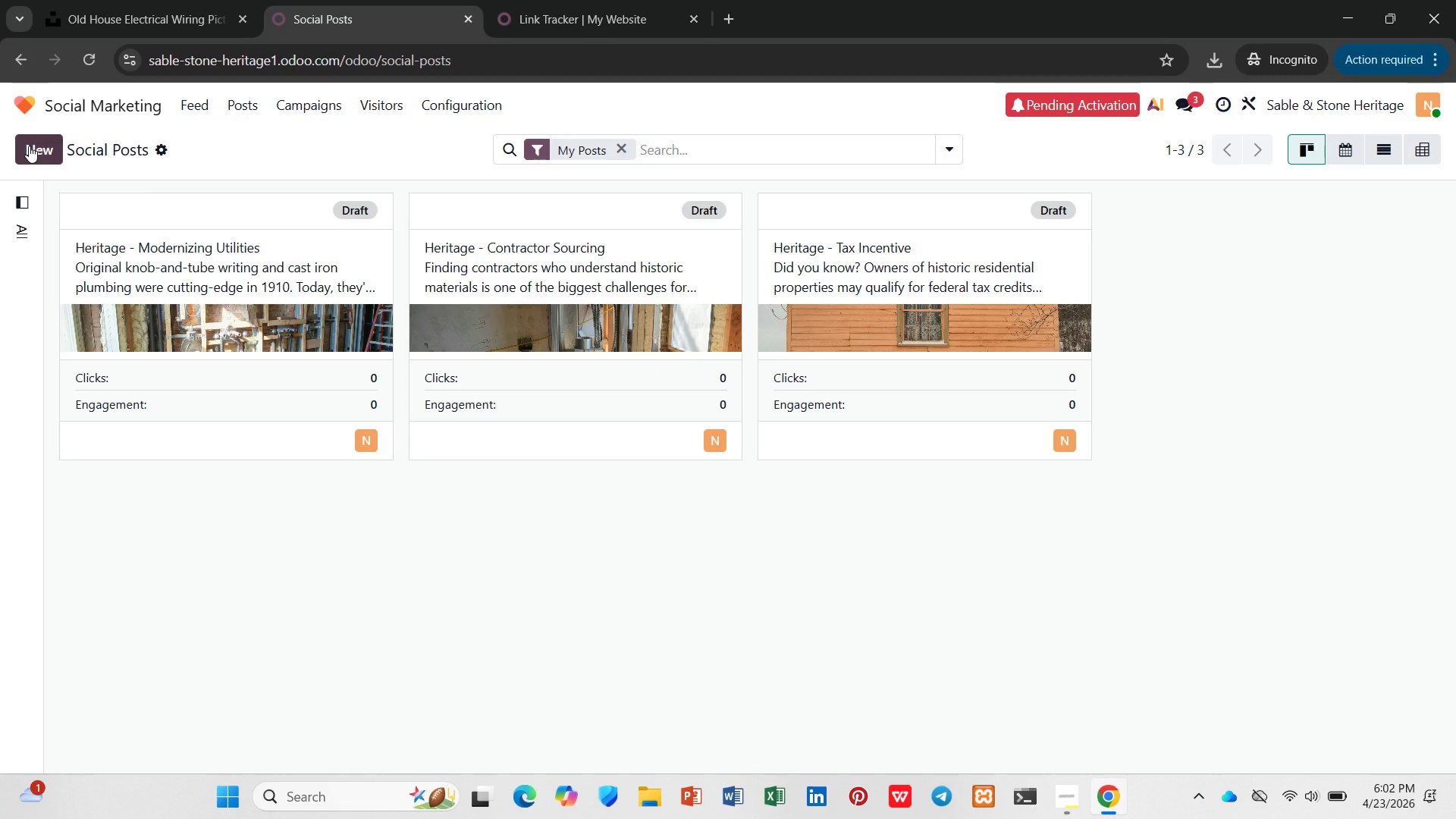 
wait(10.44)
 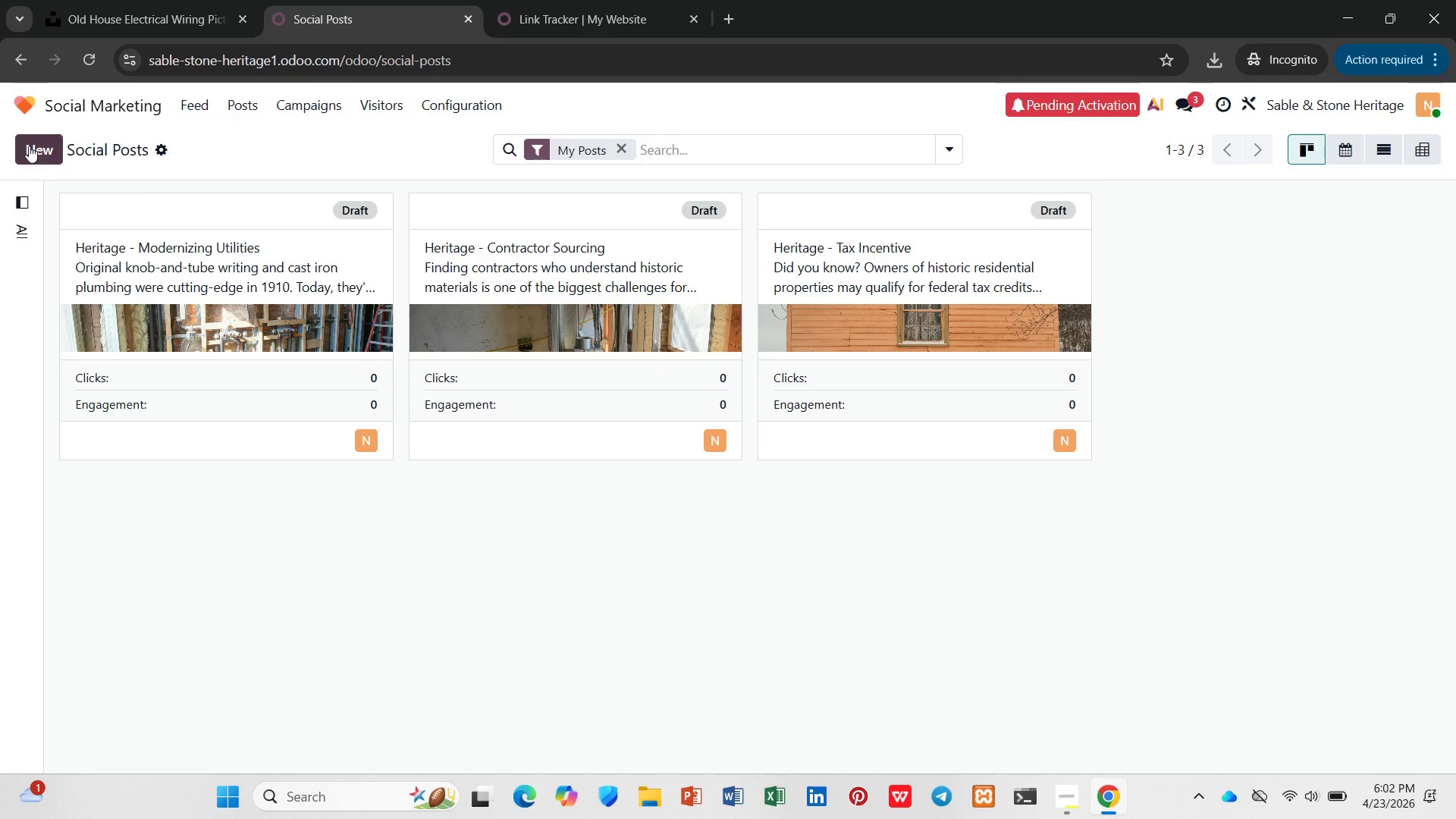 
scroll: coordinate [334, 232], scroll_direction: up, amount: 5.0
 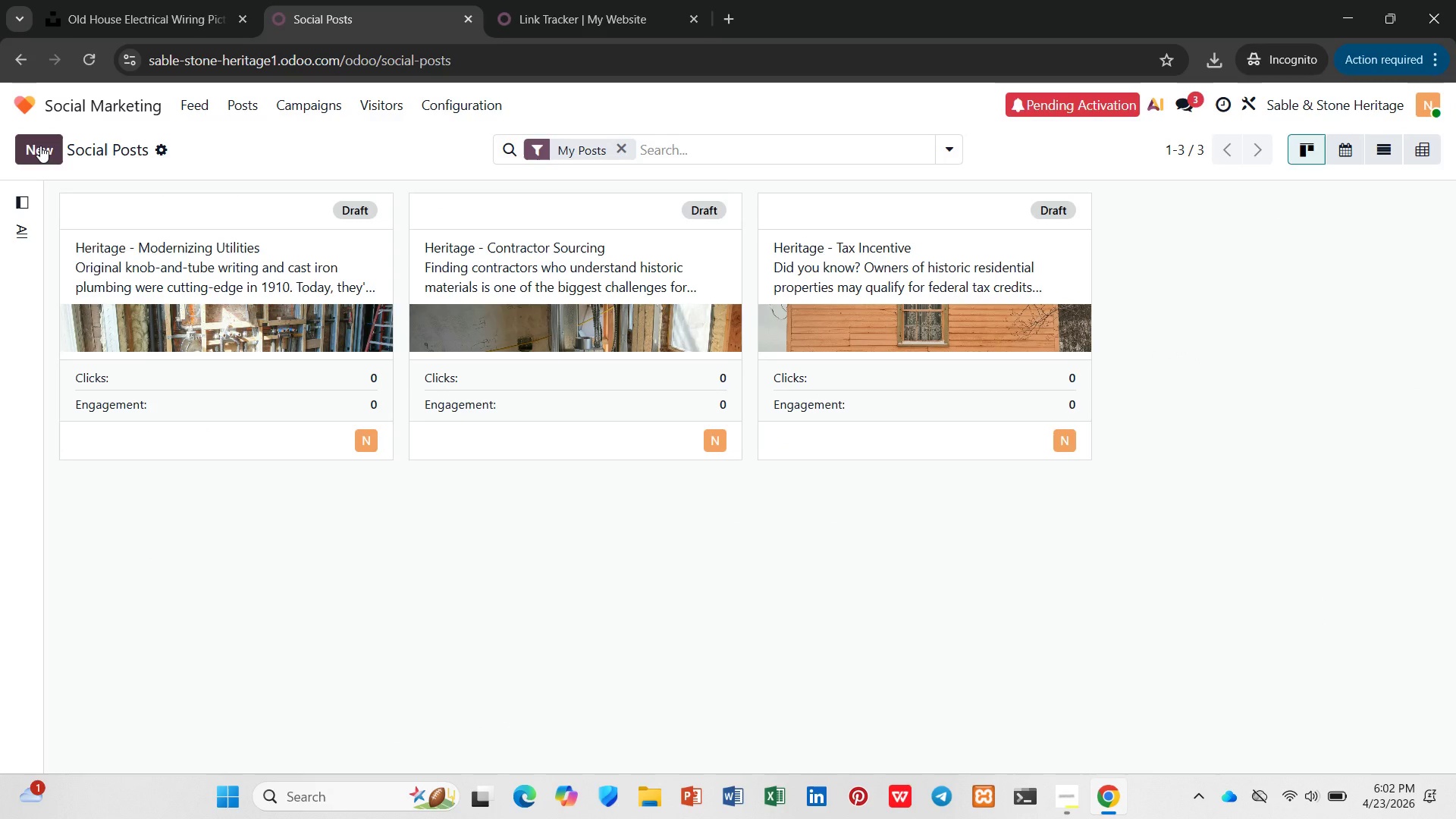 
left_click([40, 146])
 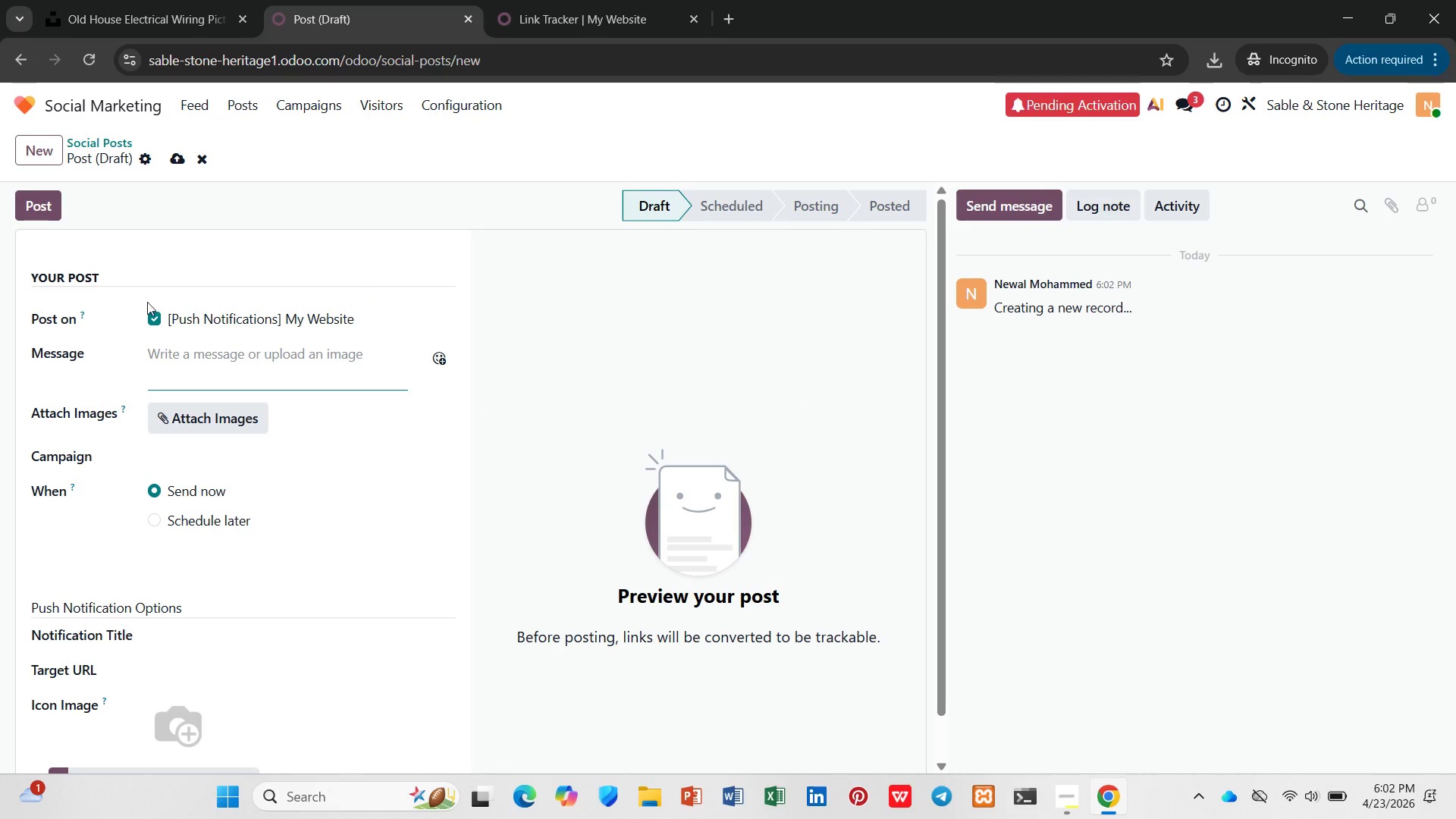 
left_click([153, 314])
 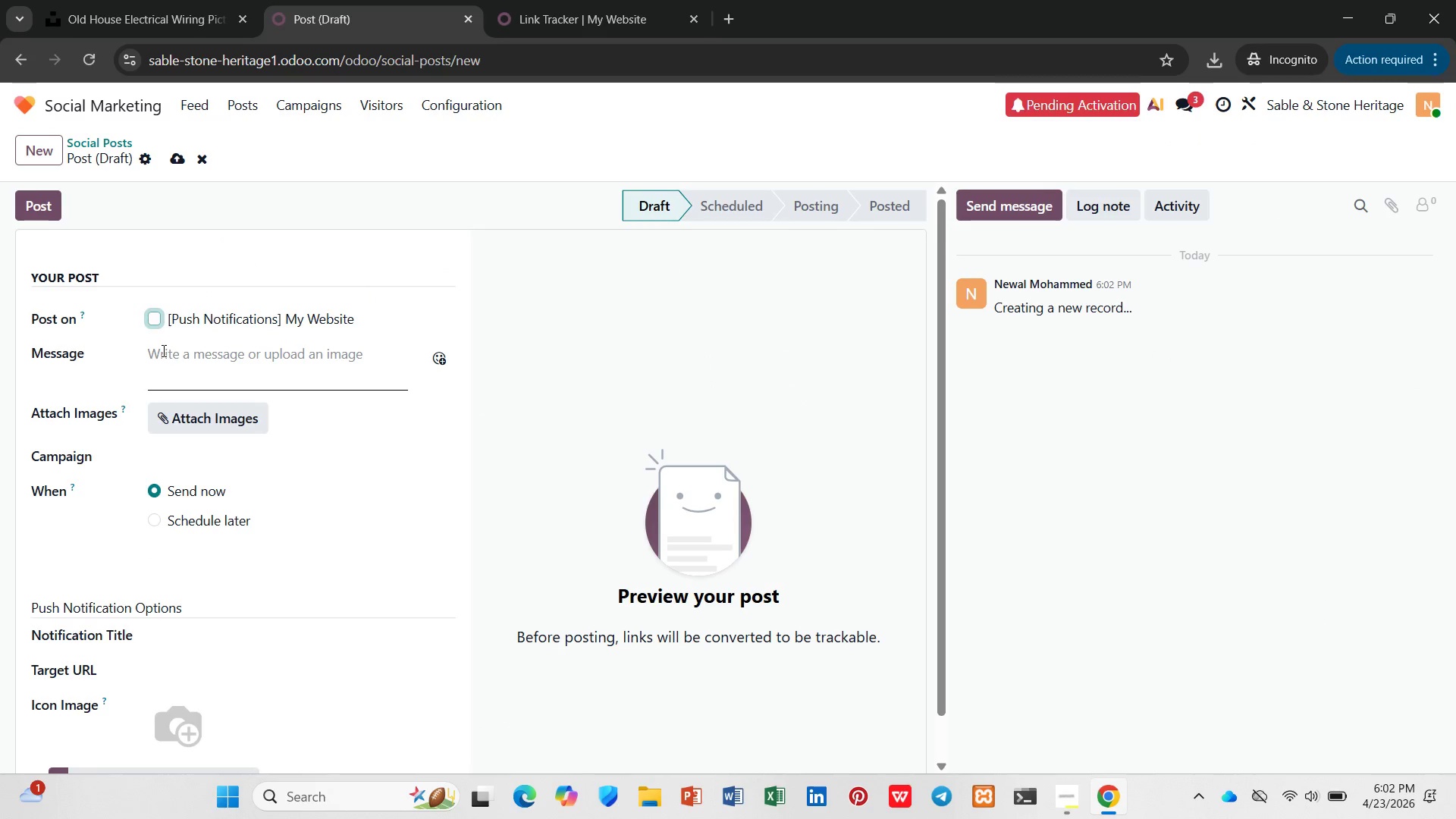 
left_click([162, 350])
 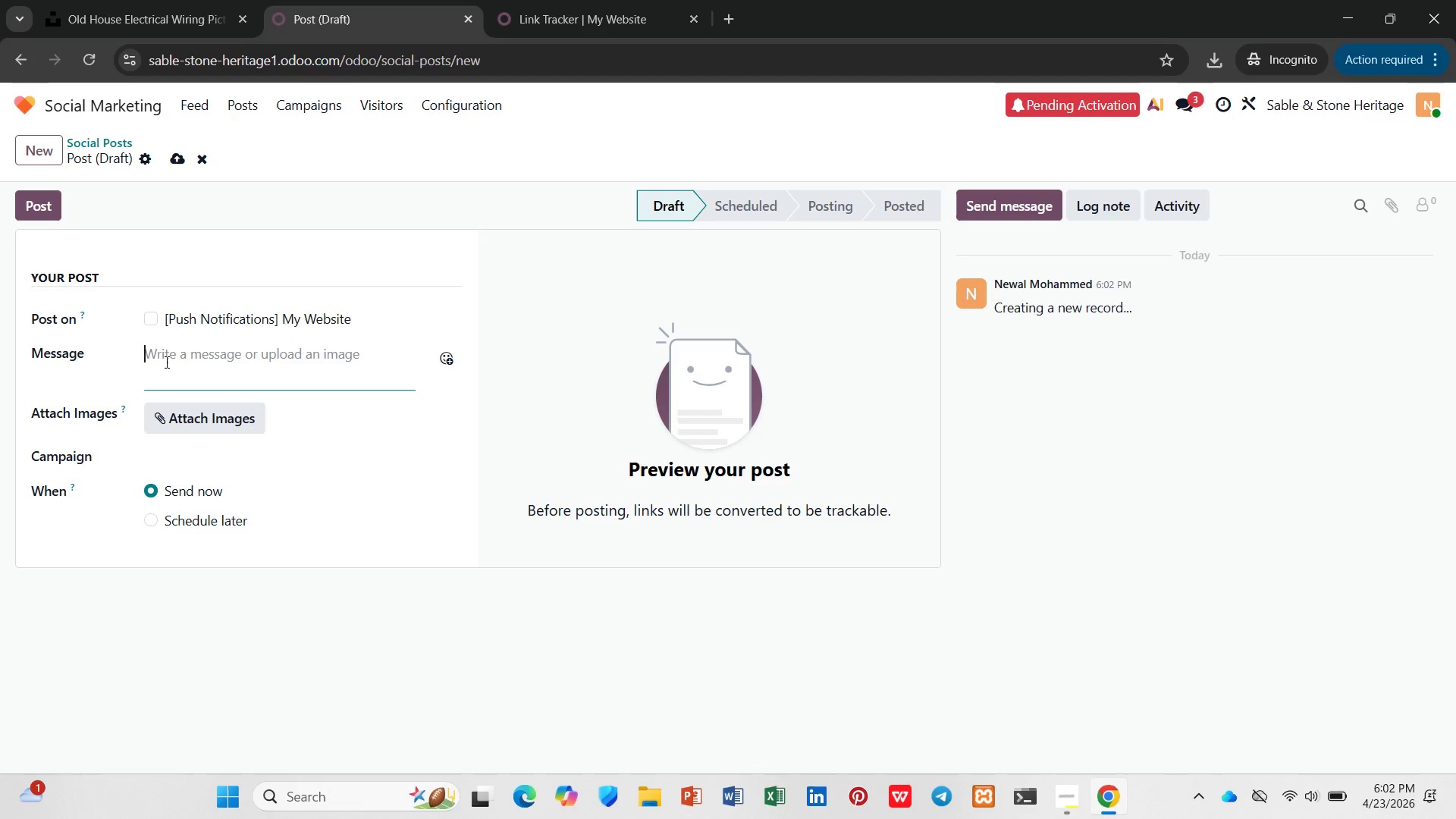 
wait(8.56)
 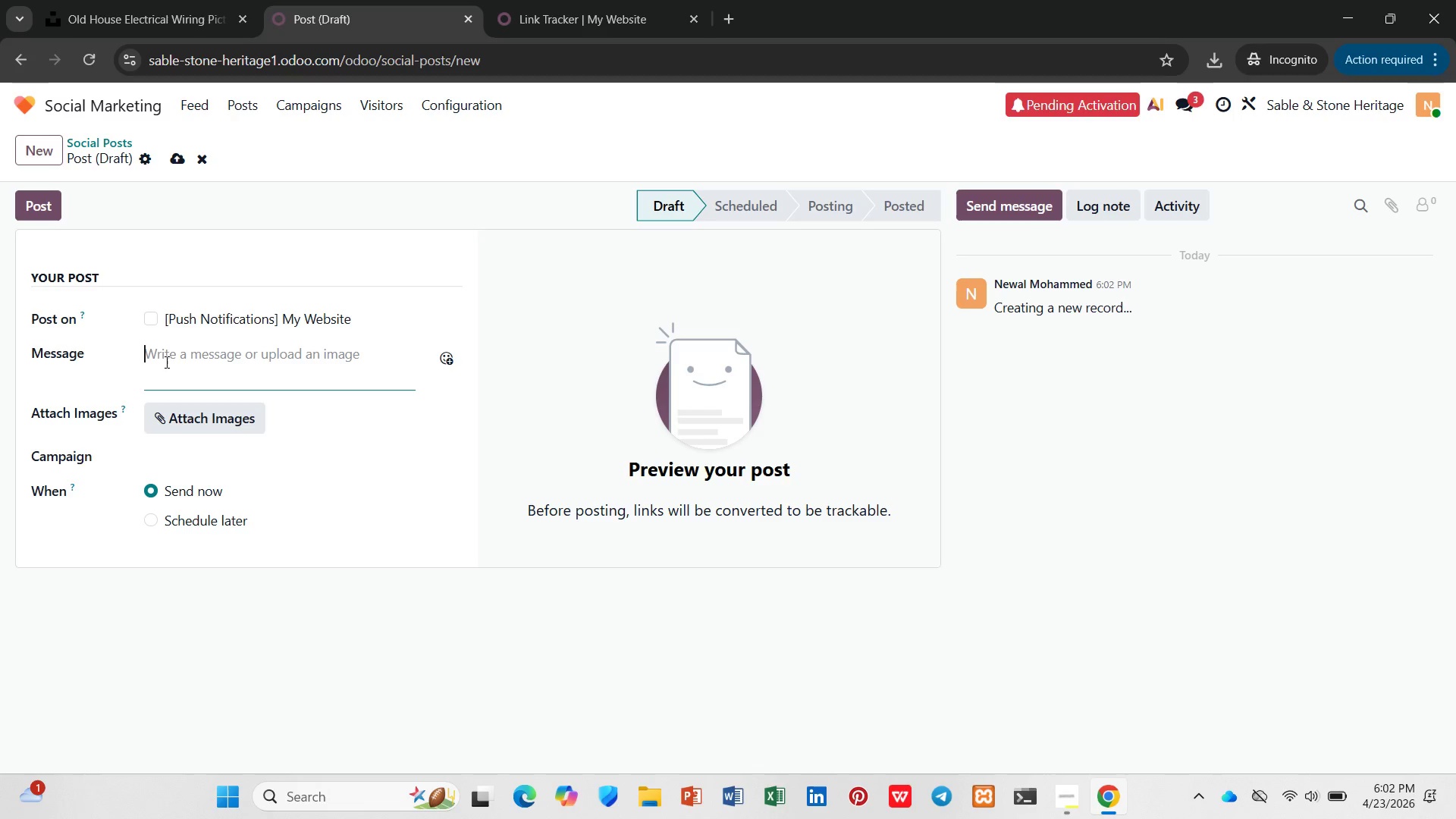 
left_click([170, 463])
 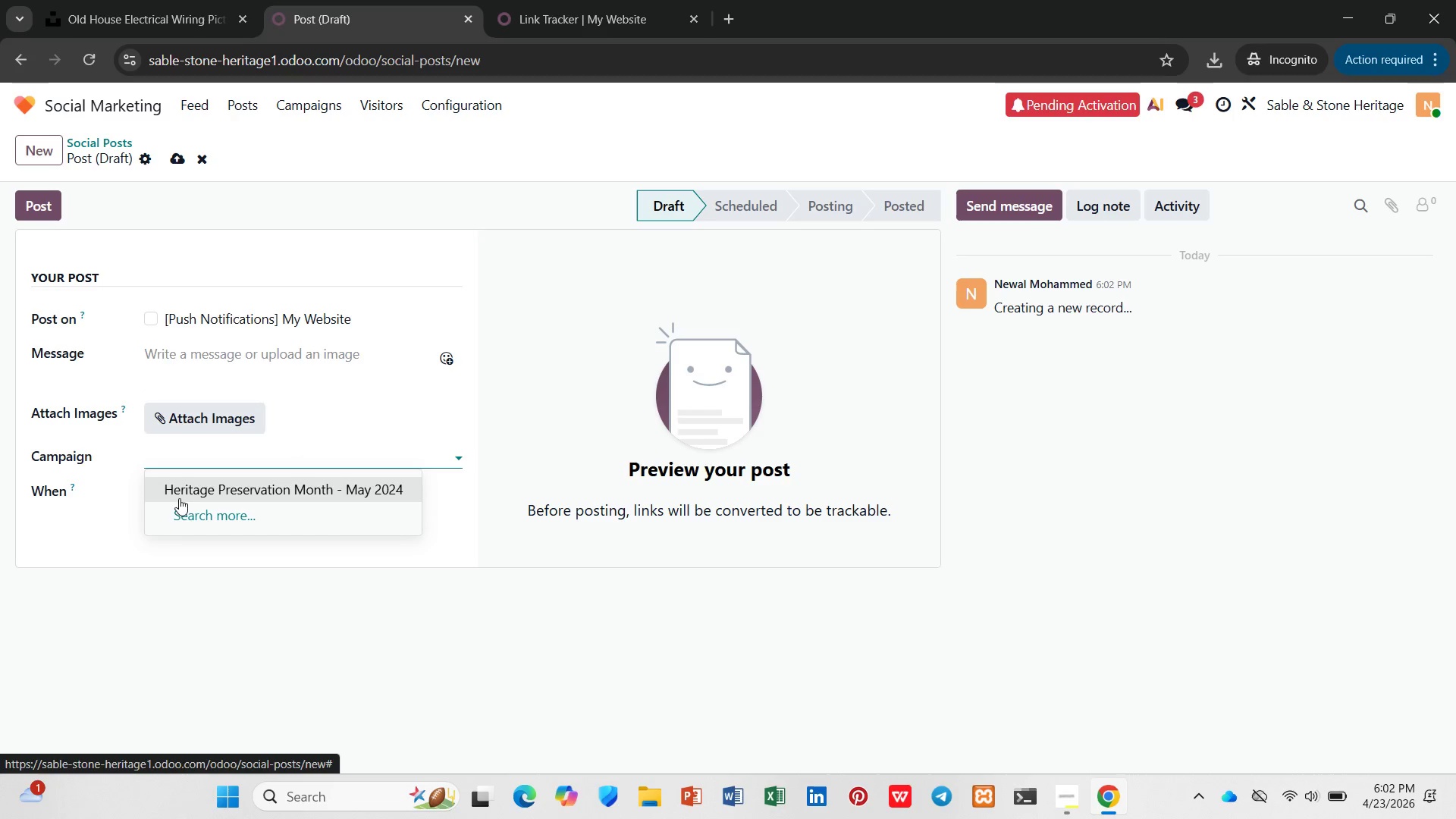 
left_click([177, 491])
 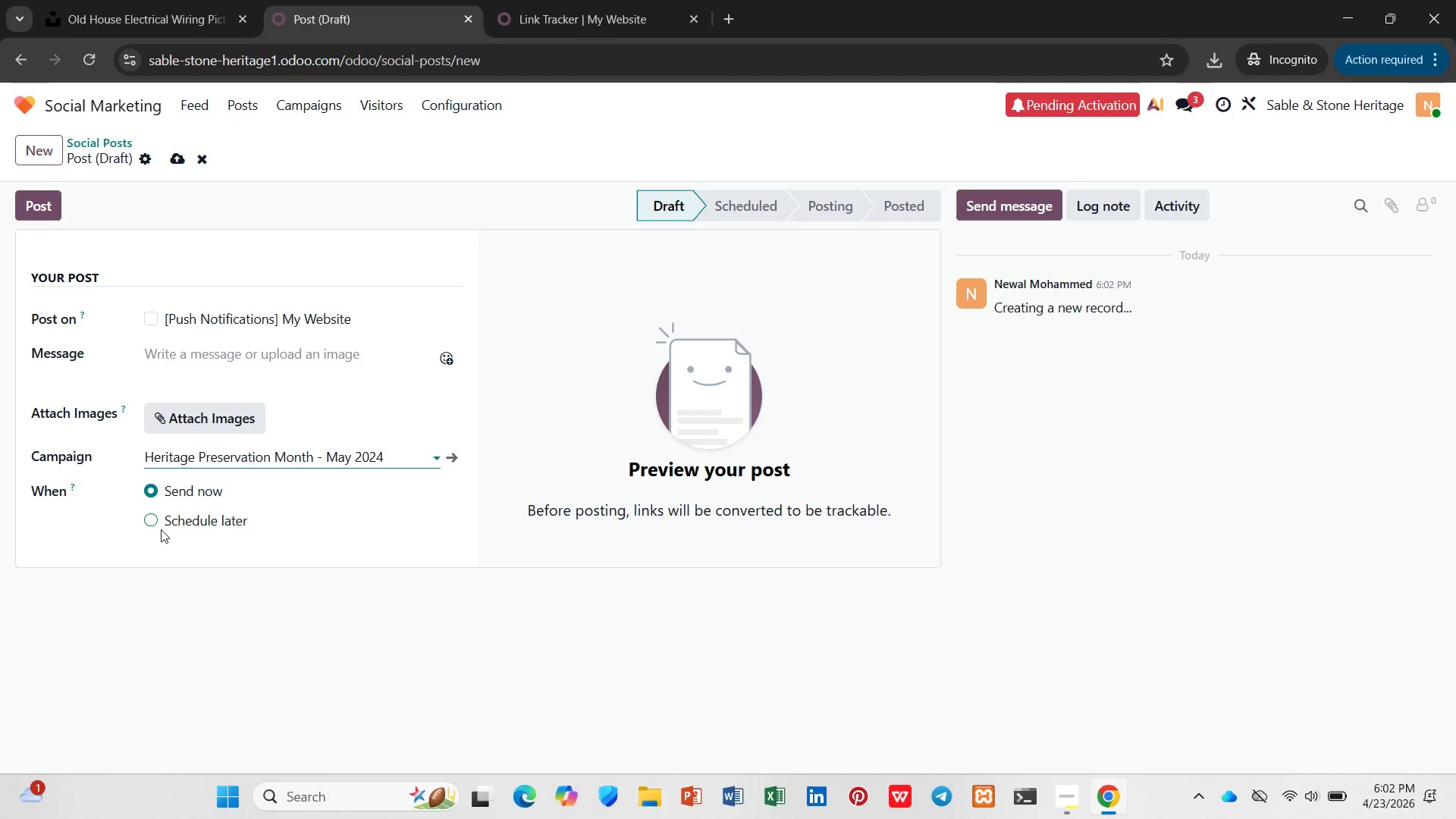 
left_click([152, 518])
 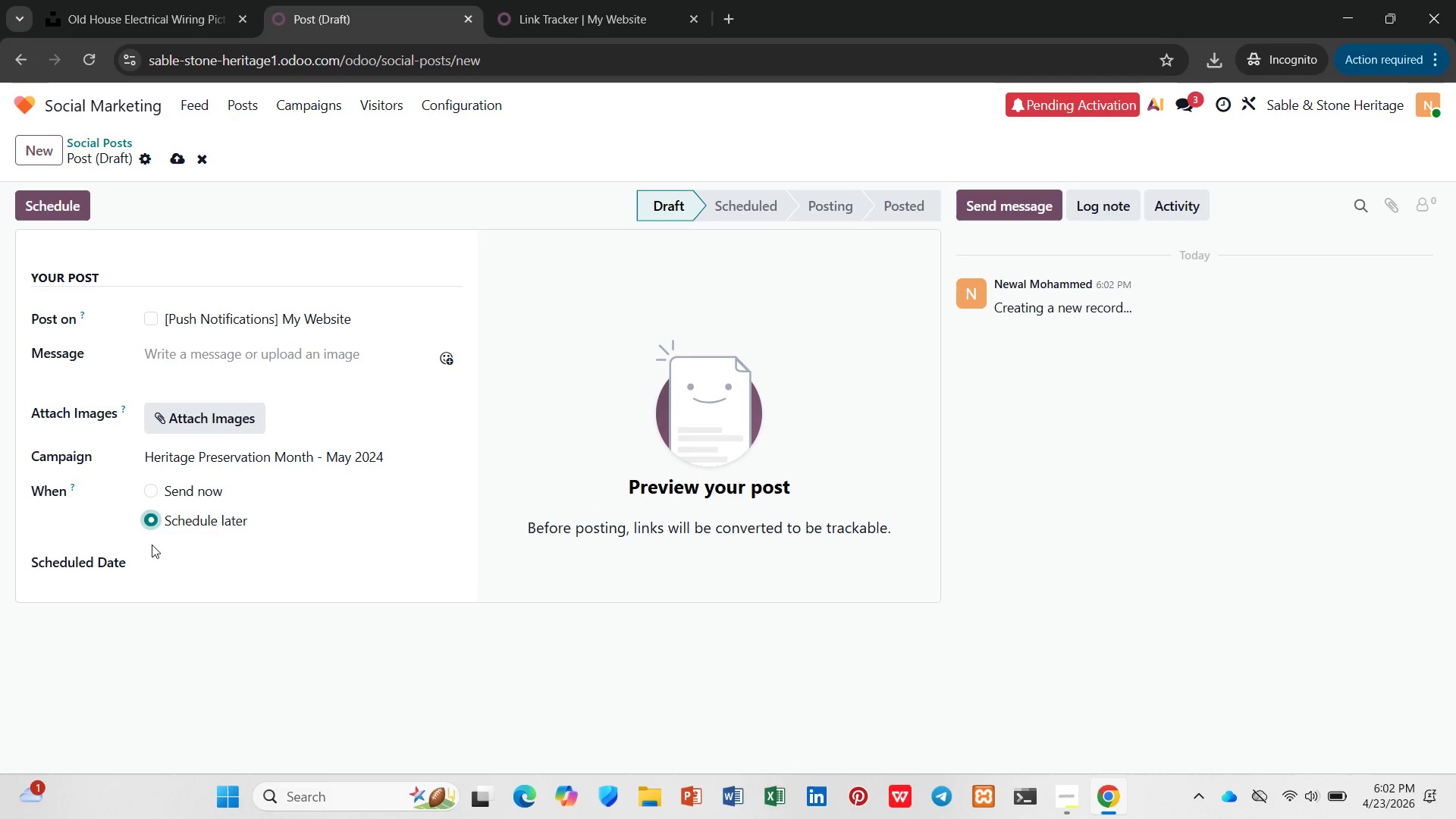 
left_click([152, 560])
 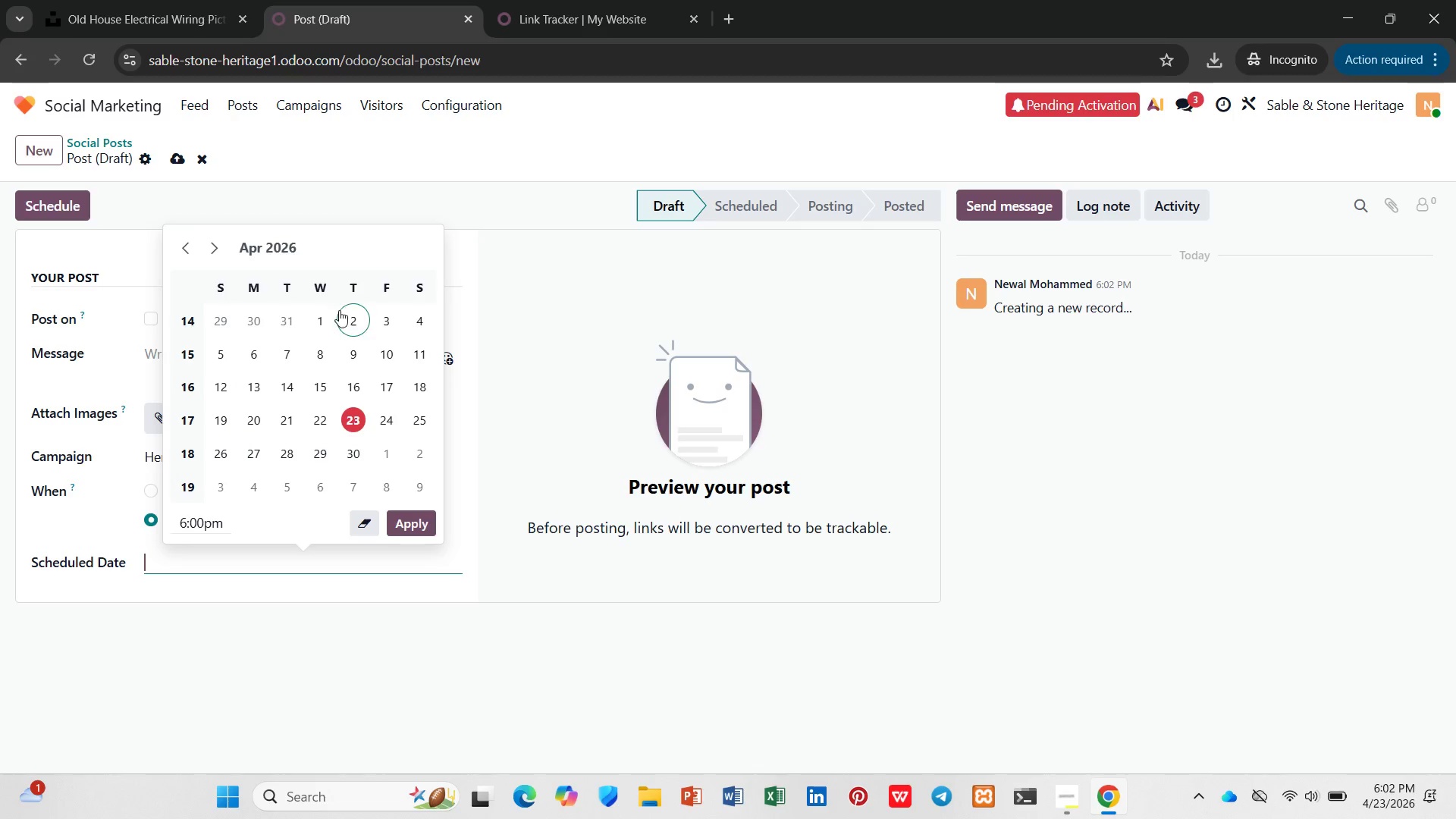 
left_click([361, 453])
 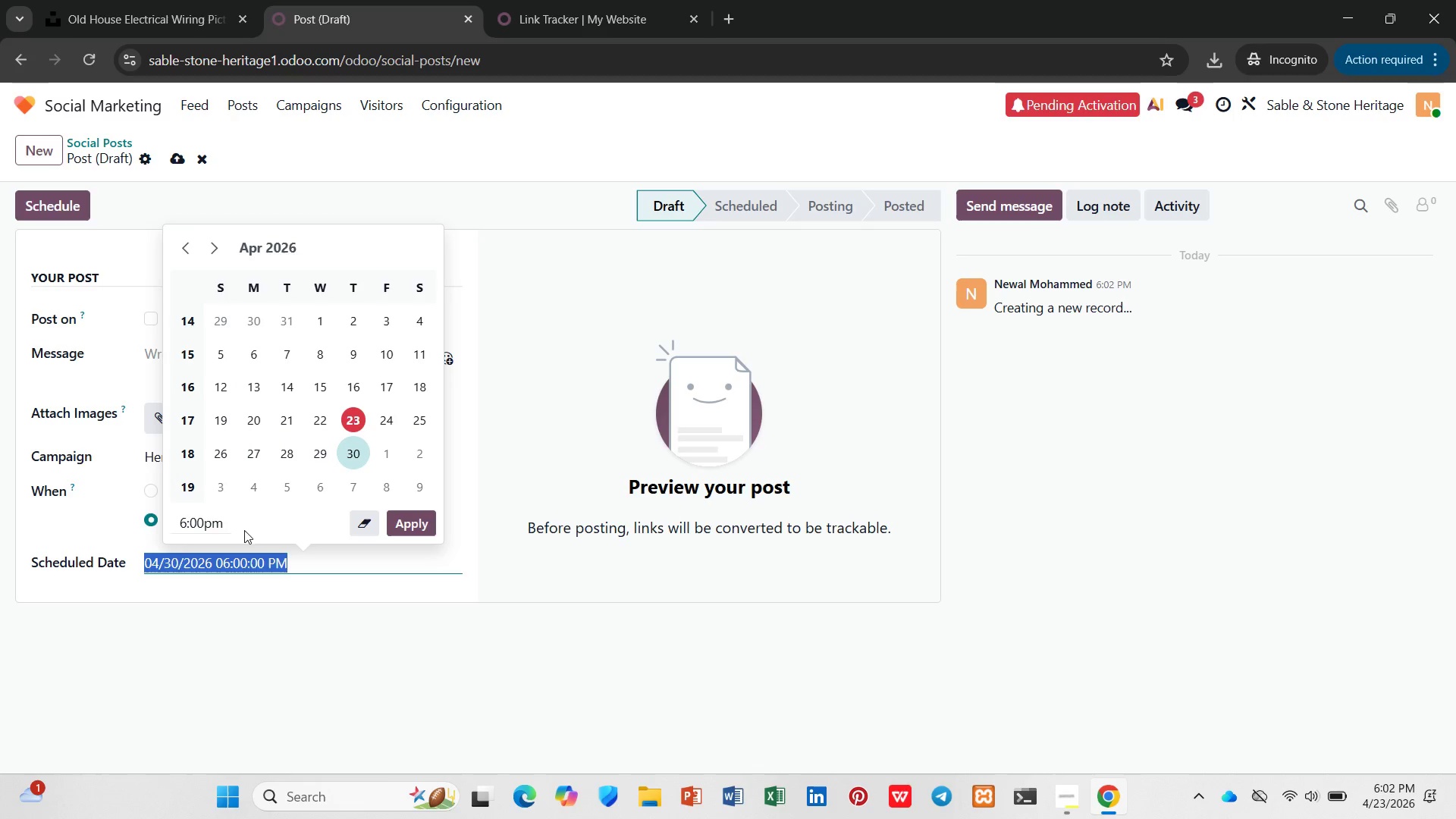 
left_click([206, 525])
 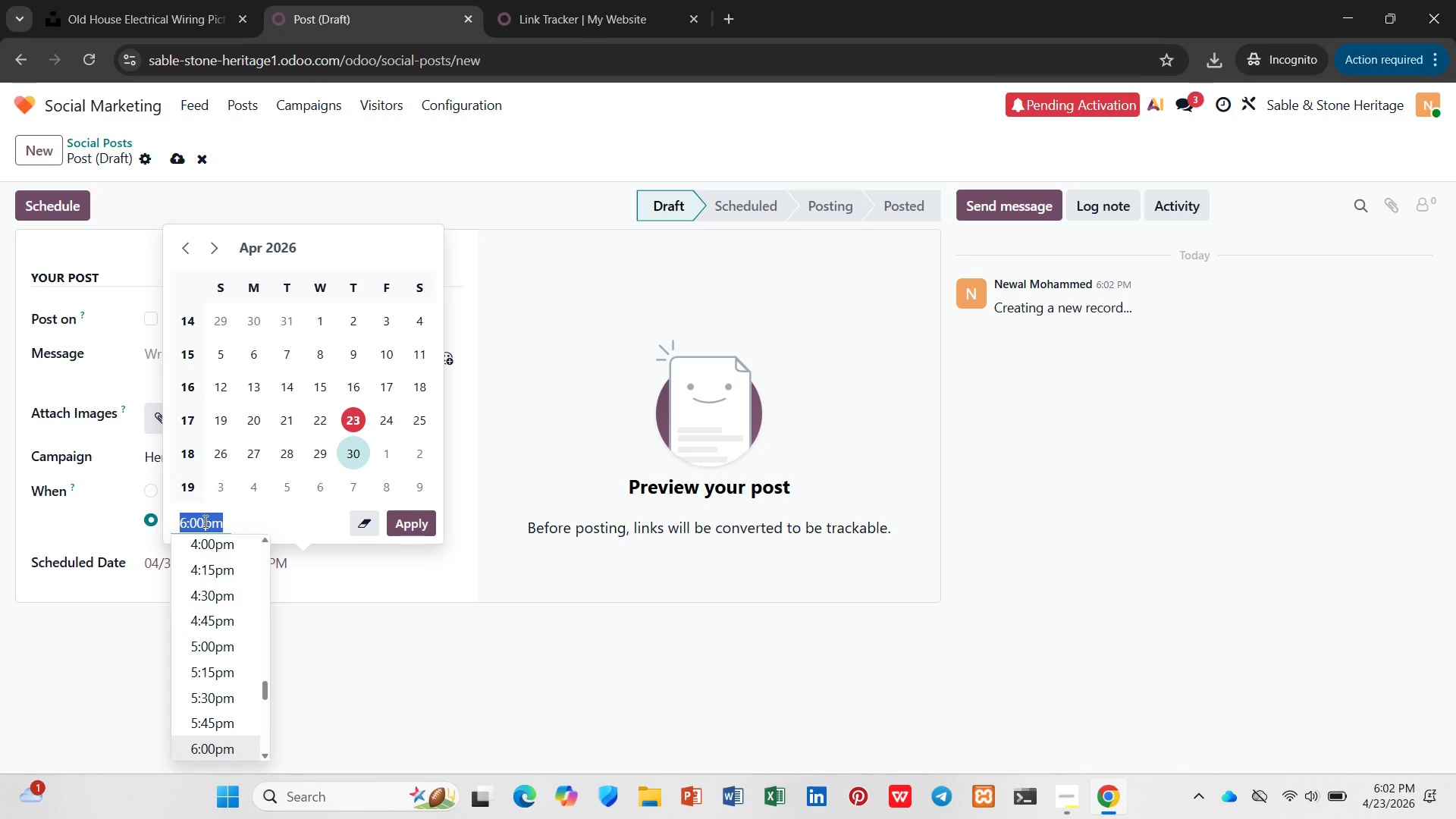 
key(PageUp)
 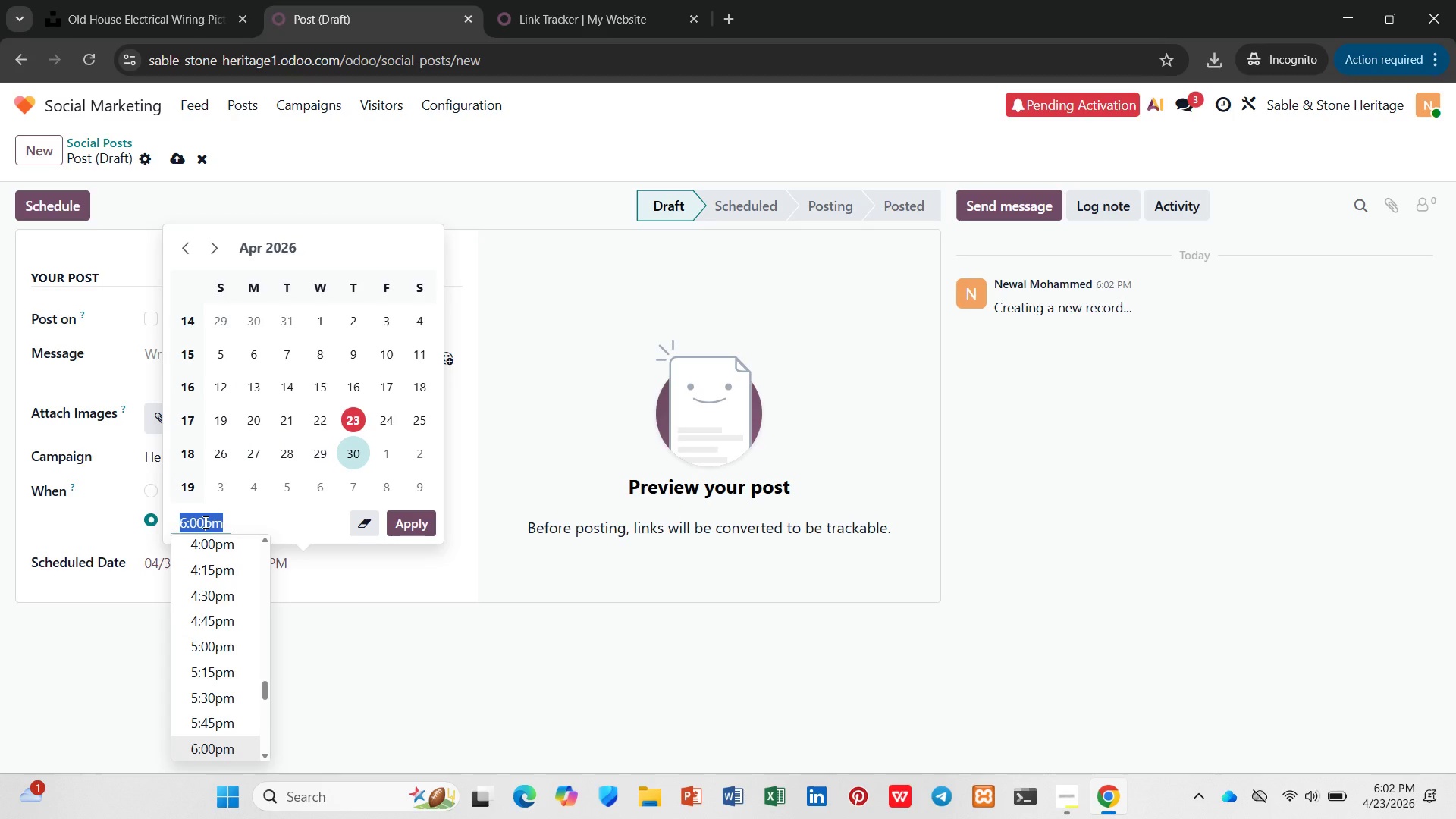 
key(NumLock)
 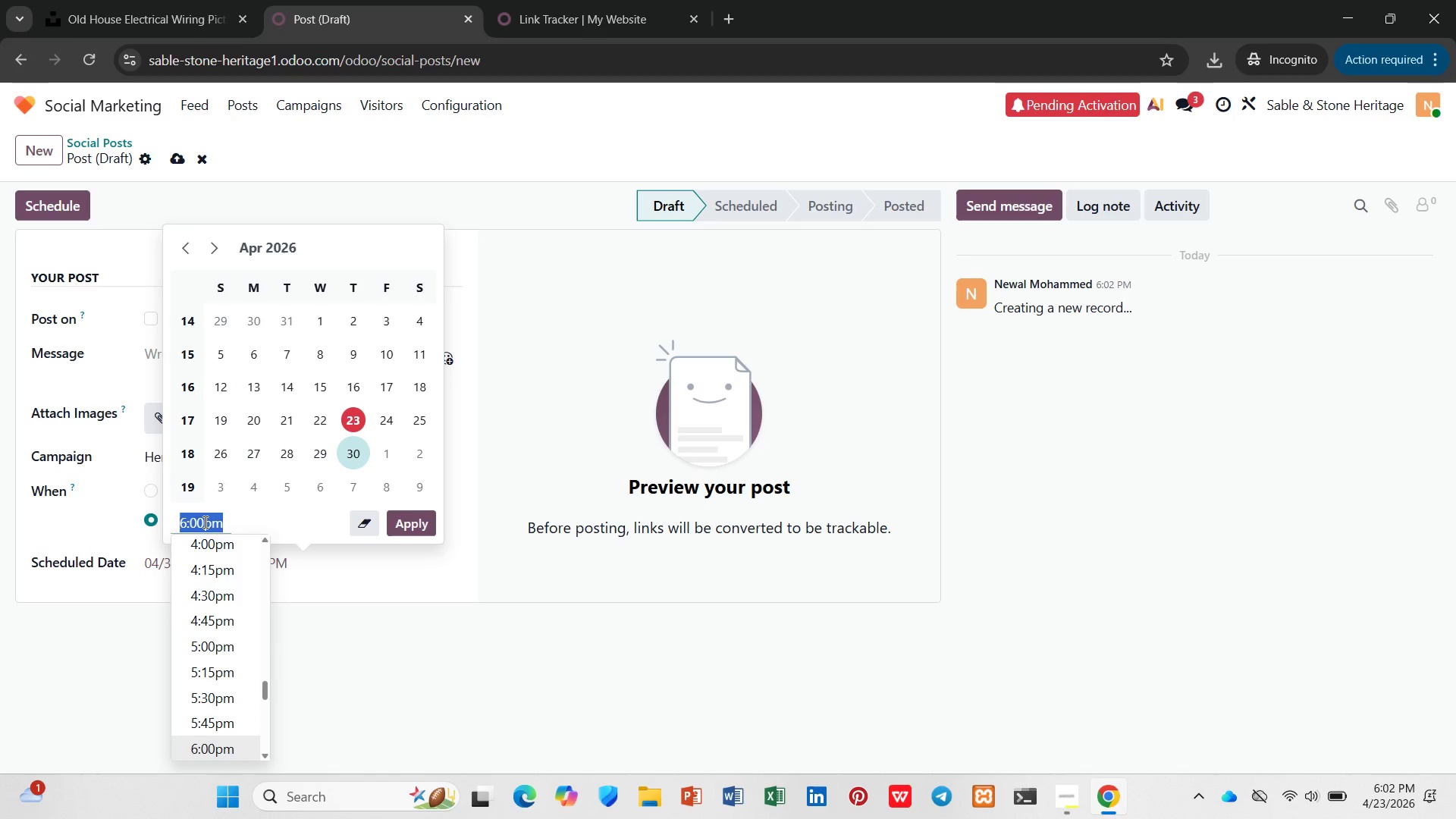 
key(Numpad9)
 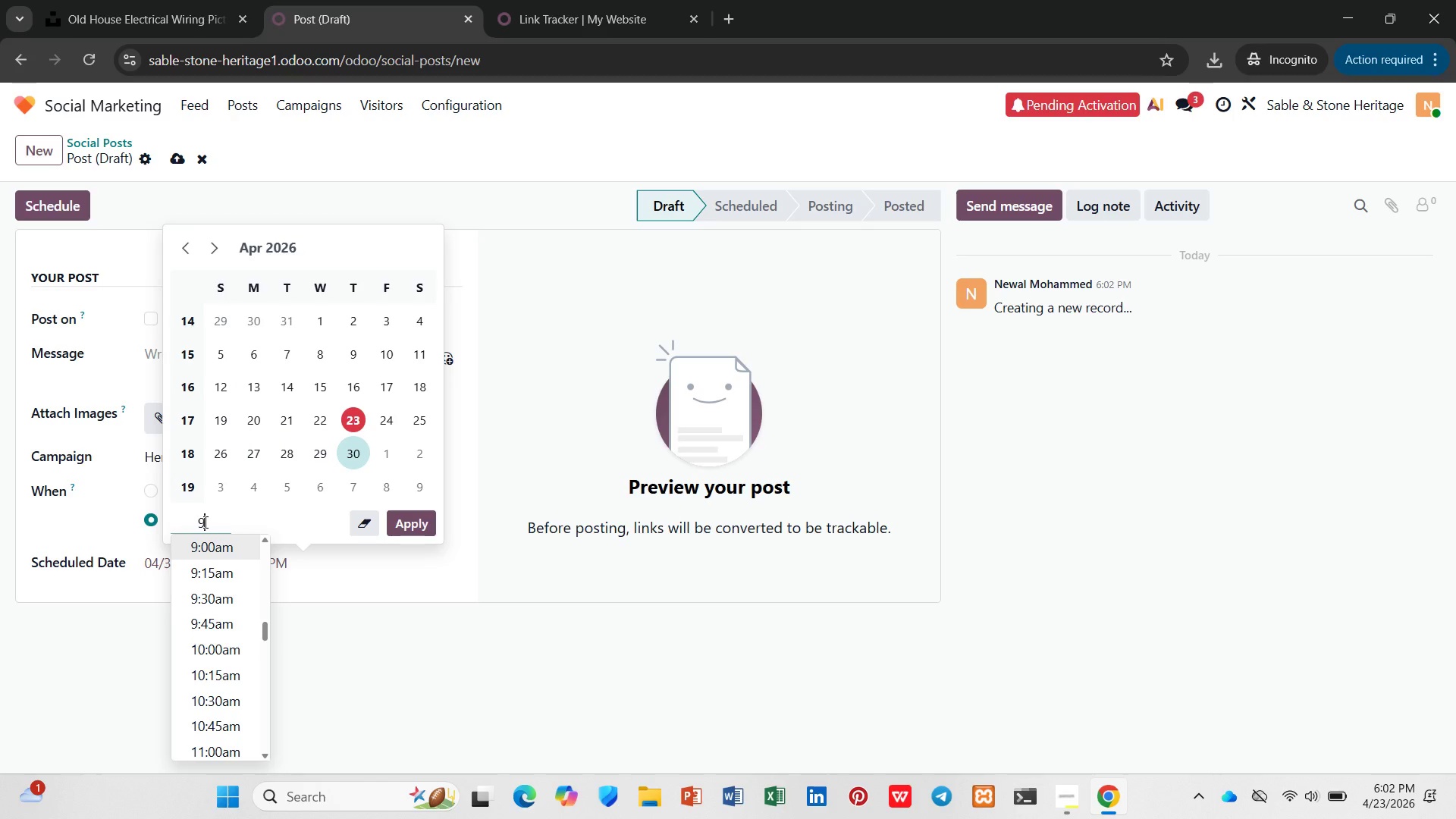 
key(NumpadEnter)
 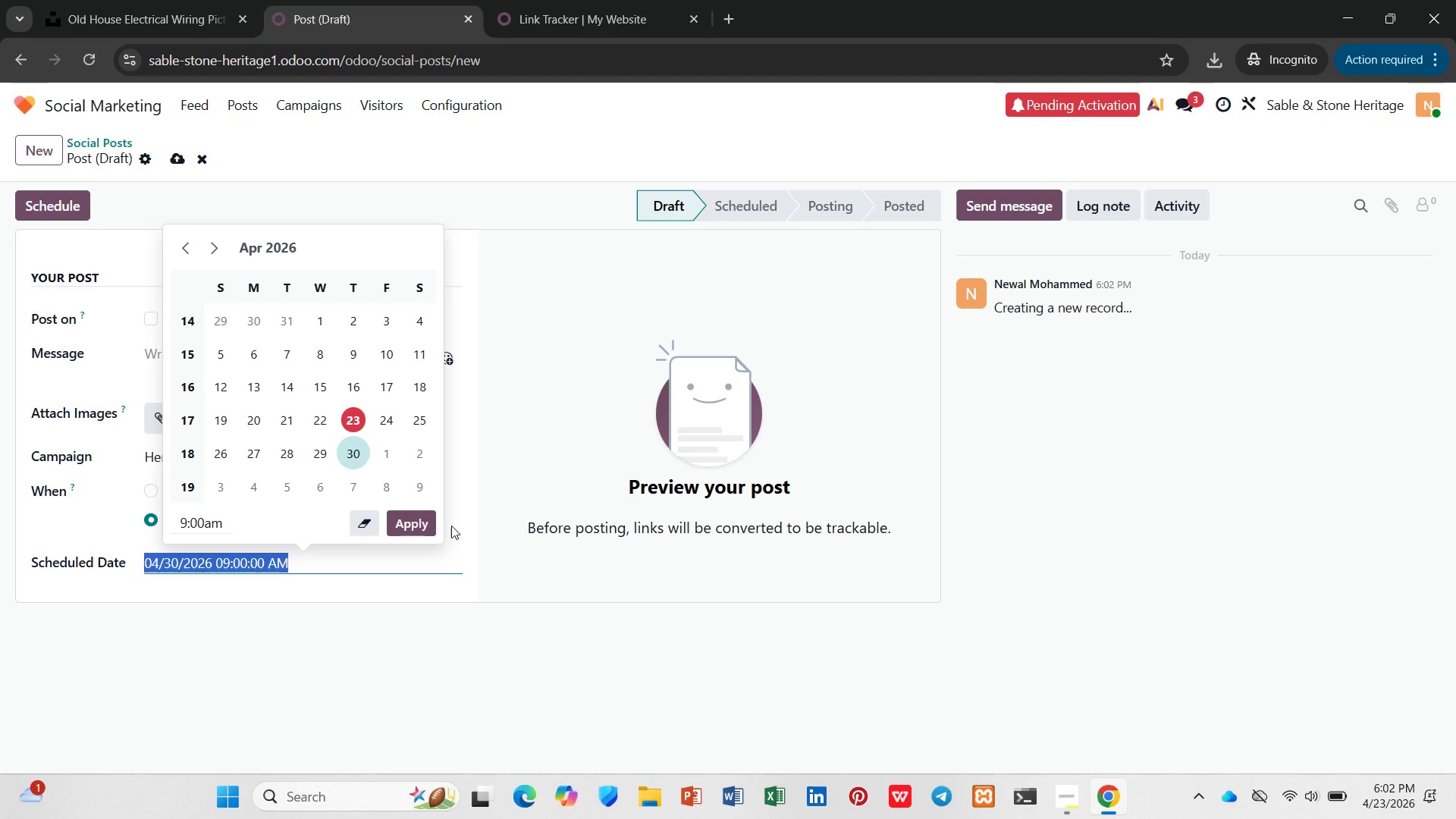 
left_click([423, 526])
 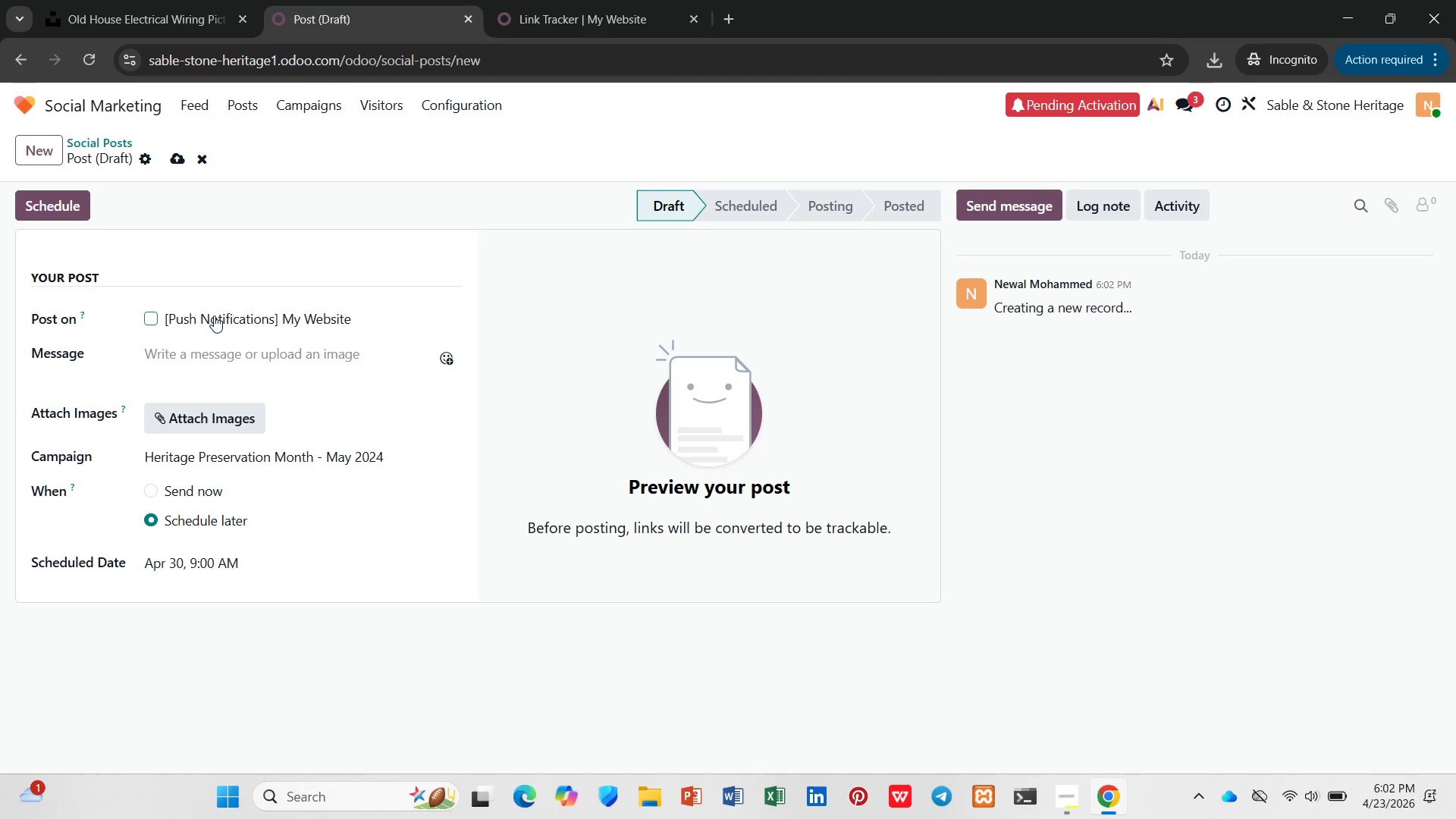 
mouse_move([217, 438])
 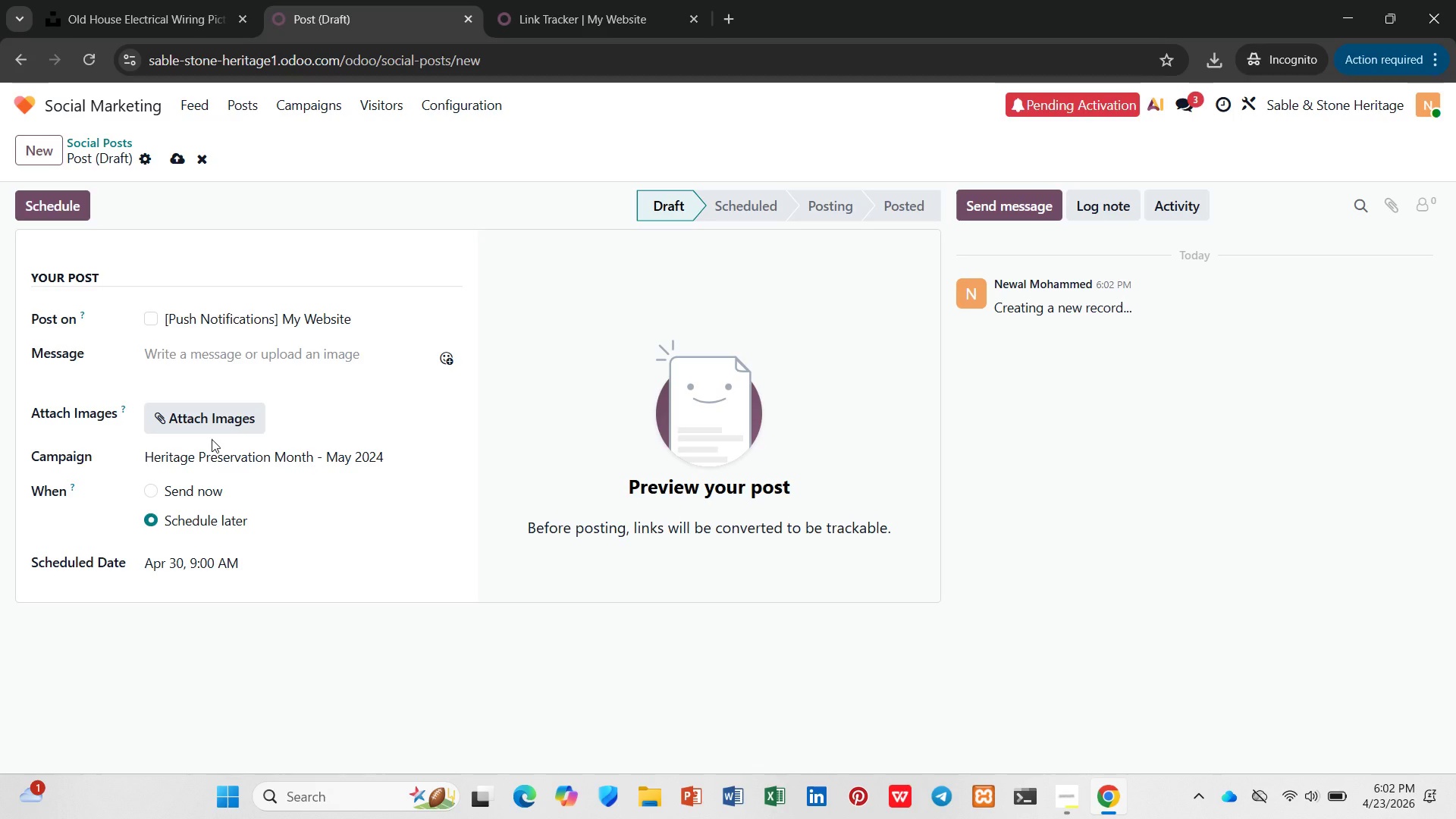 
wait(10.79)
 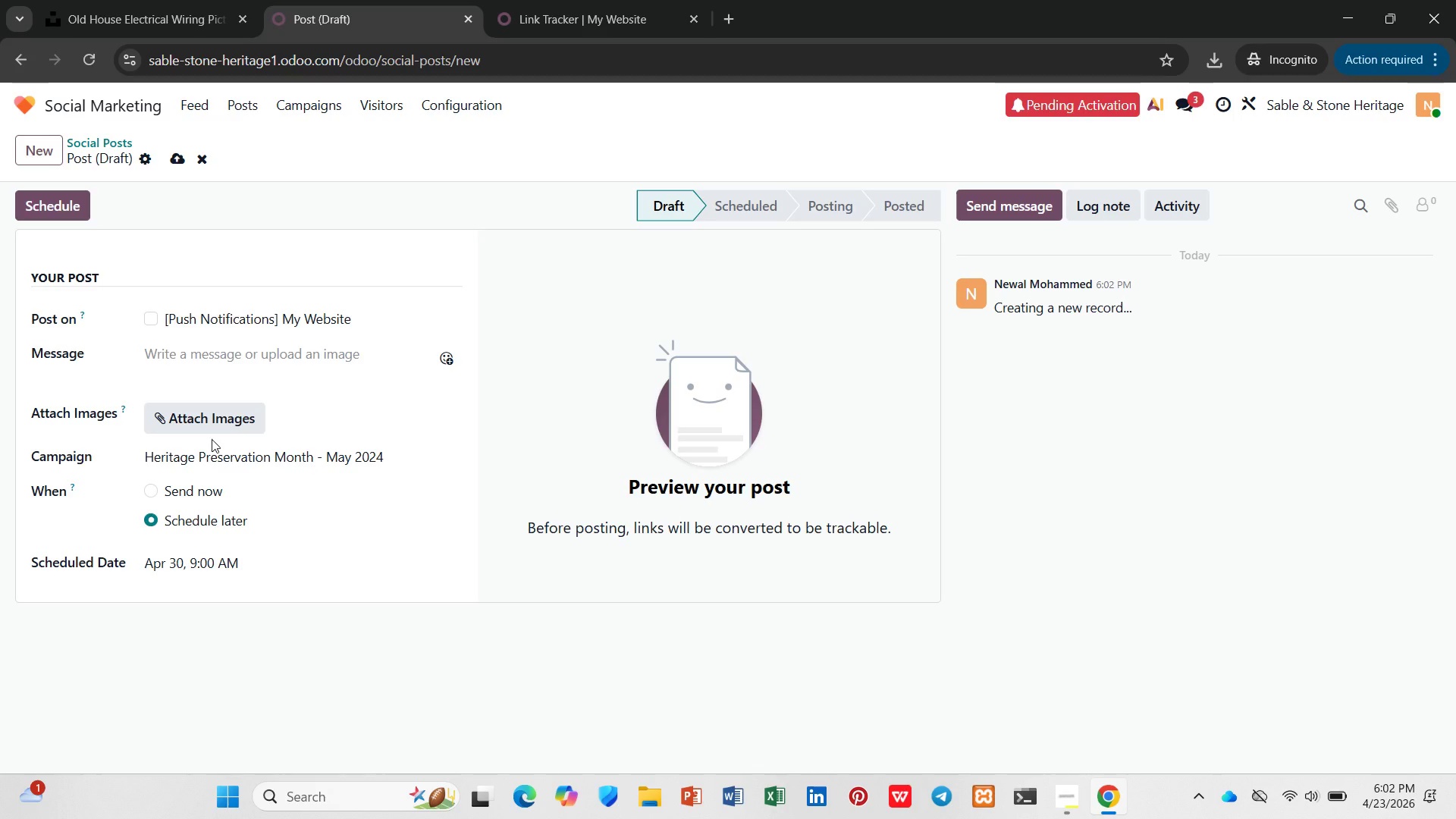 
left_click([200, 347])
 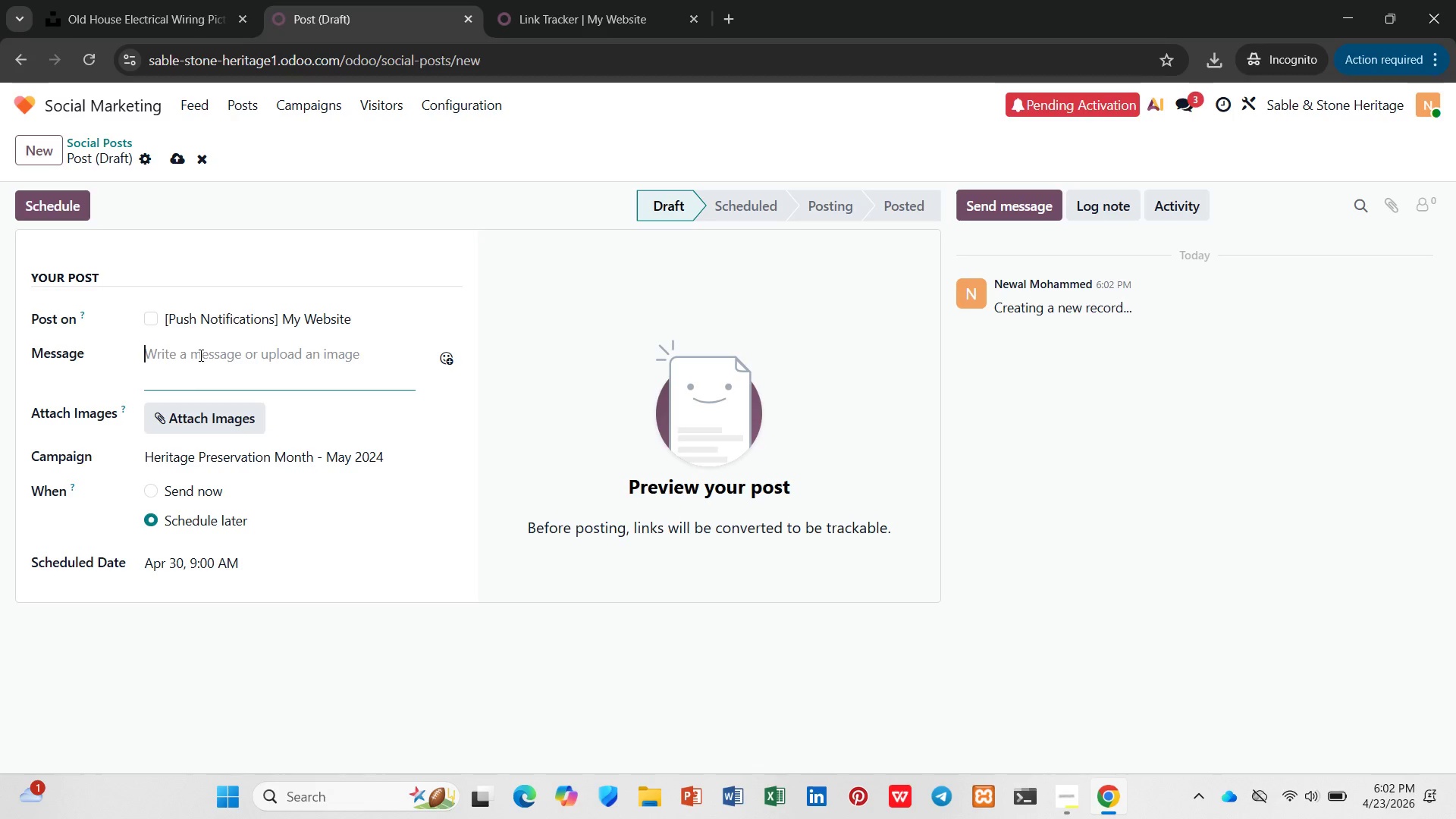 
type(Heritage - Case Stidy)
key(Backspace)
key(Backspace)
key(Backspace)
type(udy)
 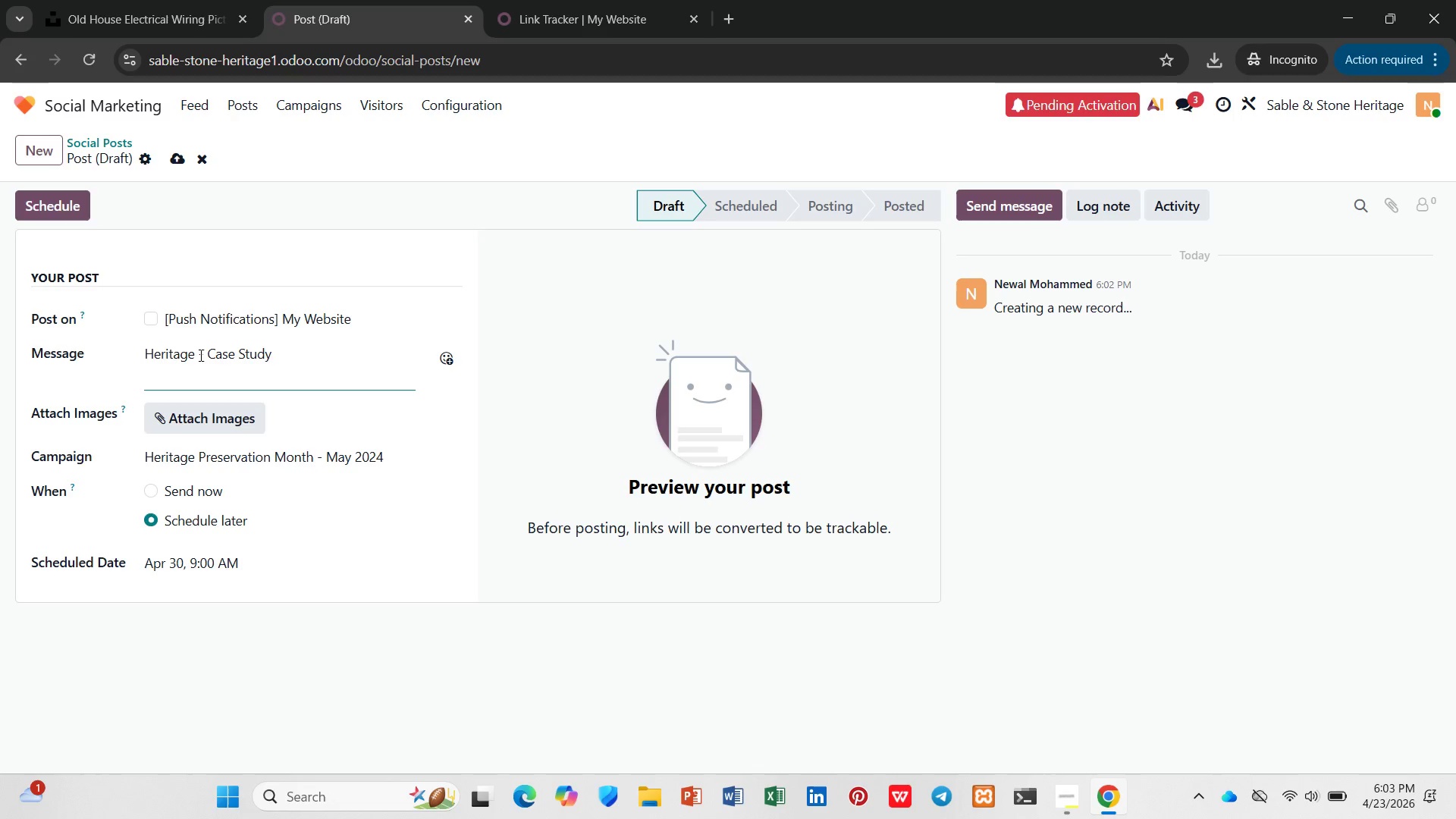 
key(Enter)
 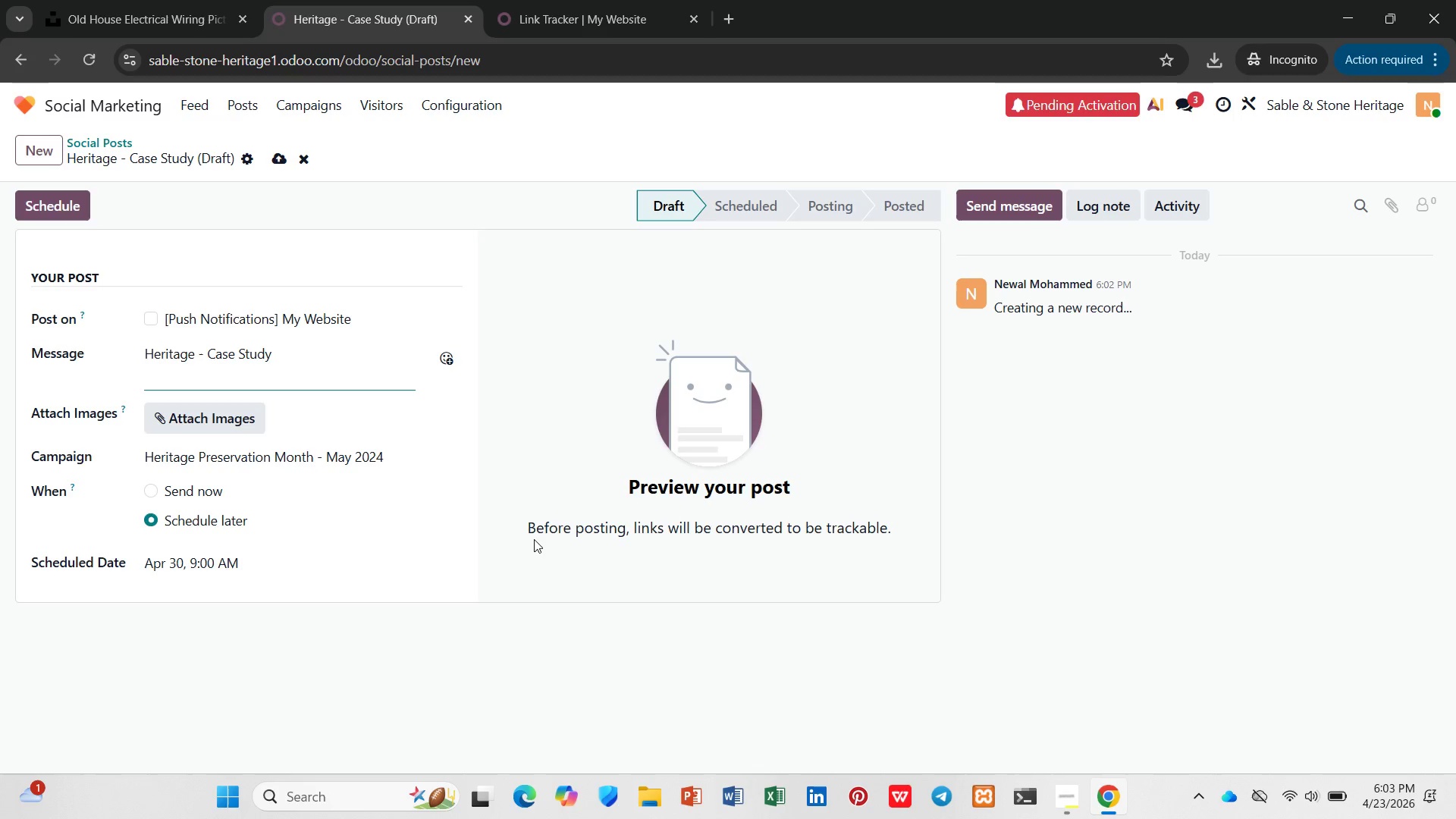 
wait(13.38)
 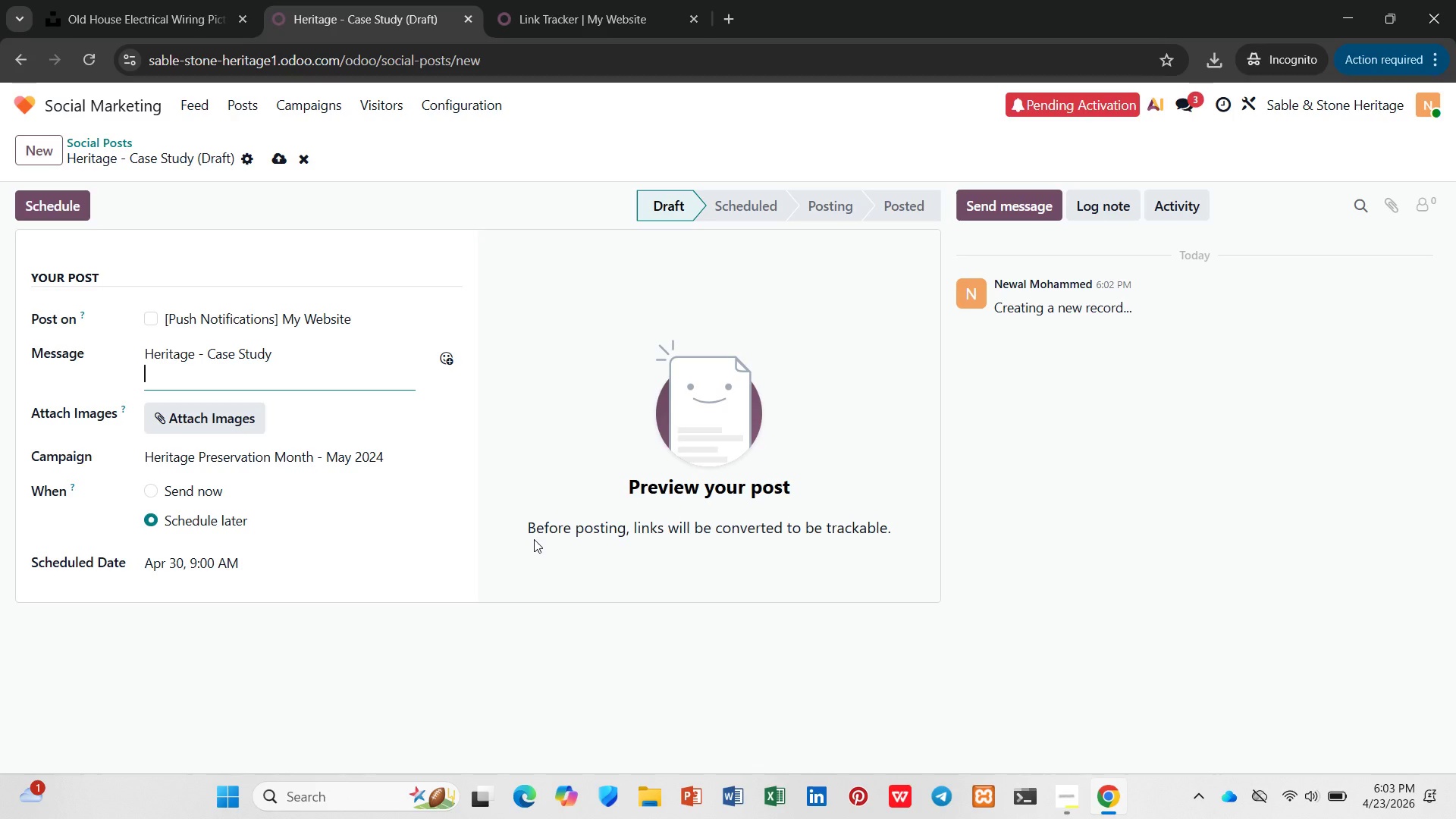 
type(Case s)
key(Backspace)
type(Study: A 1912 Colonial Revival in the hiso)
key(Backspace)
type(to)
 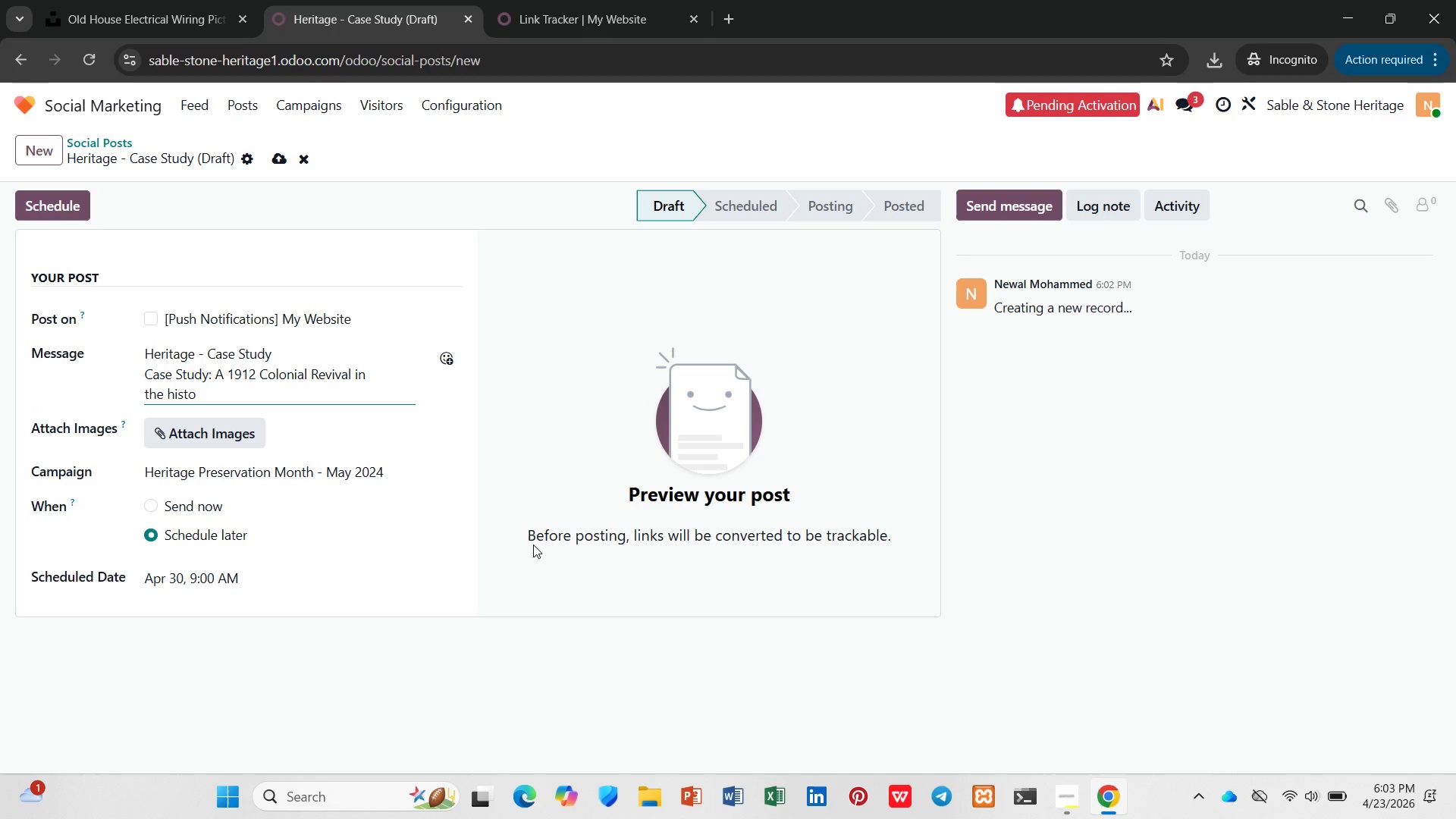 
type(ri )
key(Backspace)
type( c)
key(Backspace)
key(Backspace)
type(c district had been b)
key(Backspace)
type(vacant for 9 years. Oi)
key(Backspace)
type(riginal leaded glass windows. Deterioait)
key(Backspace)
key(Backspace)
type(ting slate roof. No functional HVAC )
key(Backspace)
type(. Sable & Stone coordinated window restoration, roof repair, and a   )
key(Backspace)
key(Backspace)
type( )
key(Backspace)
type(hidden ductless mini-spli )
key(Backspace)
type(t system - all while qualifying th e)
key(Backspace)
key(Backspace)
type(e owner for a 20% hist)
 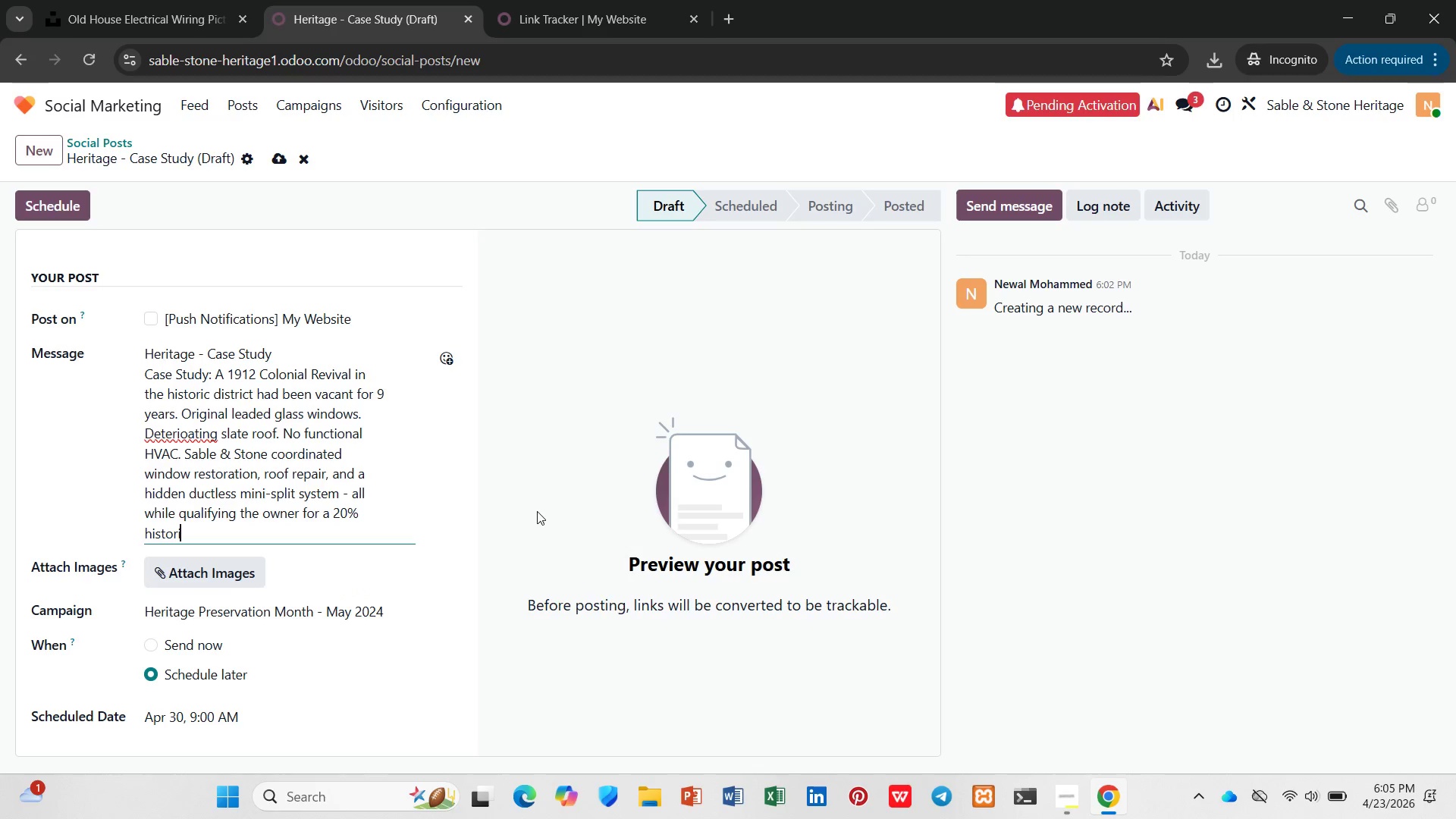 
 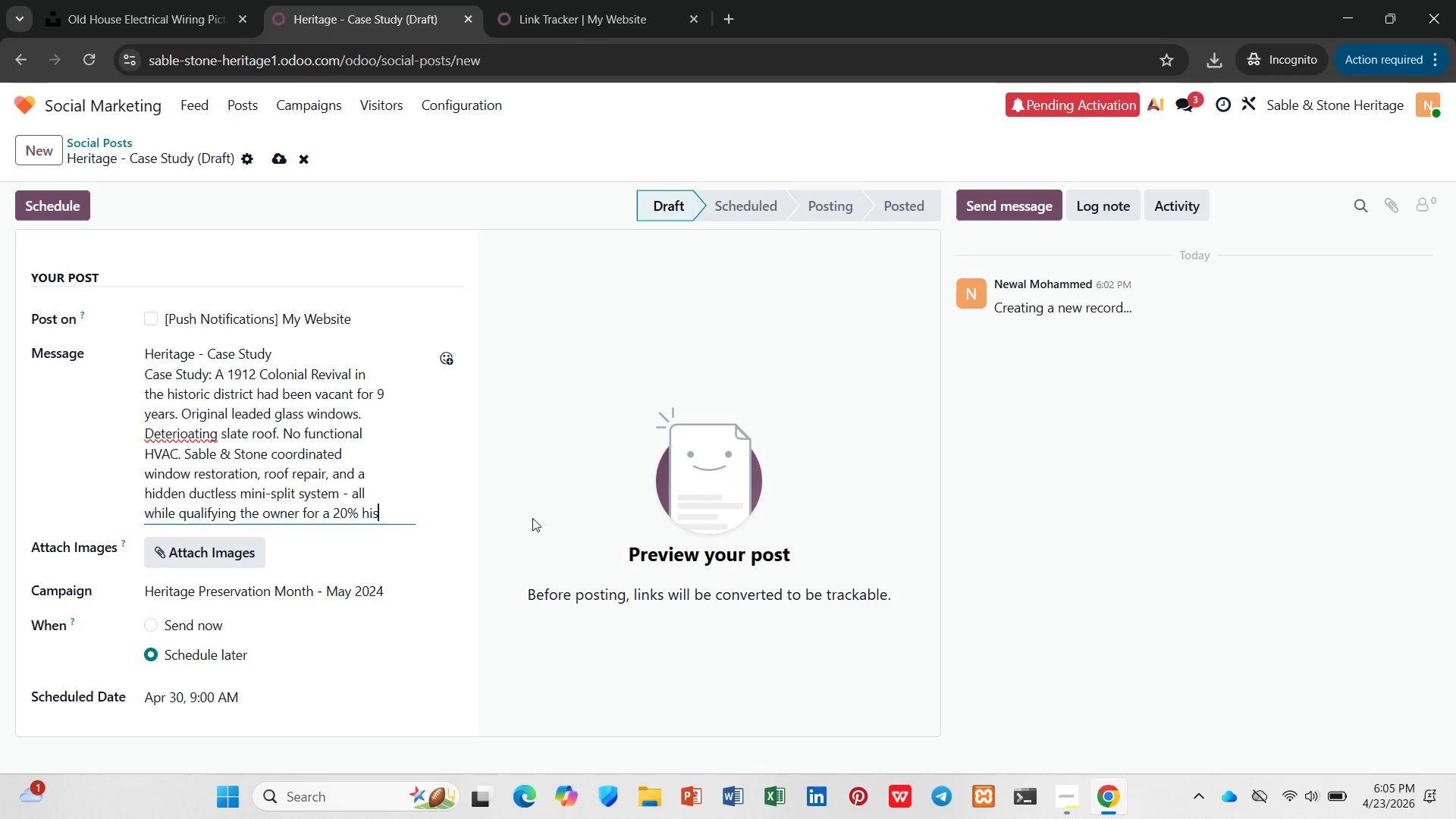 
type(oric tax credit. Tiday)
key(Backspace)
key(Backspace)
key(Backspace)
key(Backspace)
type(oday, the property rents for 40% above market rate. TY)
key(Backspace)
key(Backspace)
type(Your historic homw )
key(Backspace)
key(Backspace)
type(w )
key(Backspace)
key(Backspace)
type(e can perform ll)
key(Backspace)
type(ike new while looking like the past. #HistoricHomeCare #PeriodPropertyMn)
key(Backspace)
type(anagemetn)
key(Backspace)
key(Backspace)
type(nt)
 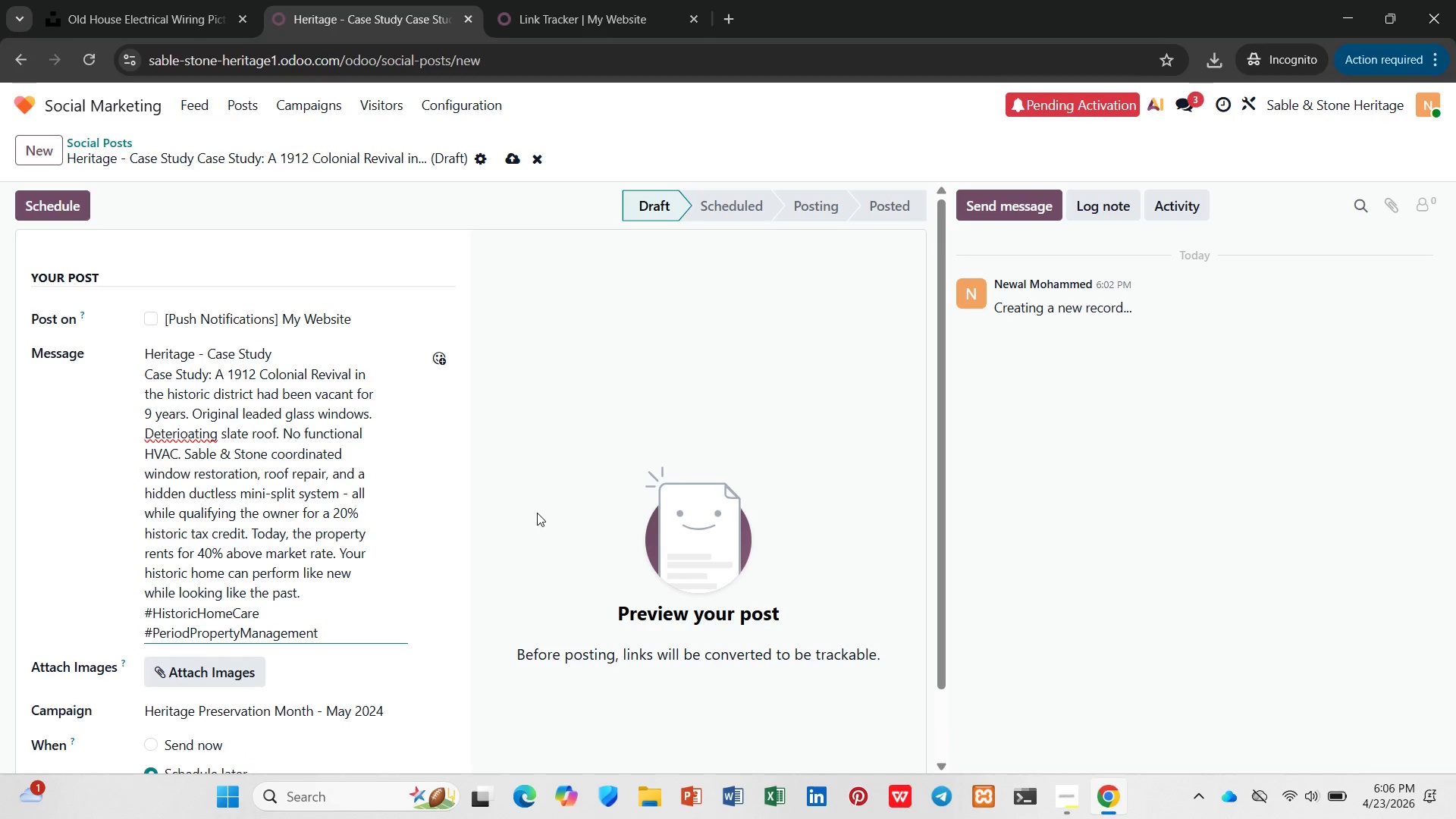 
left_click([192, 438])
 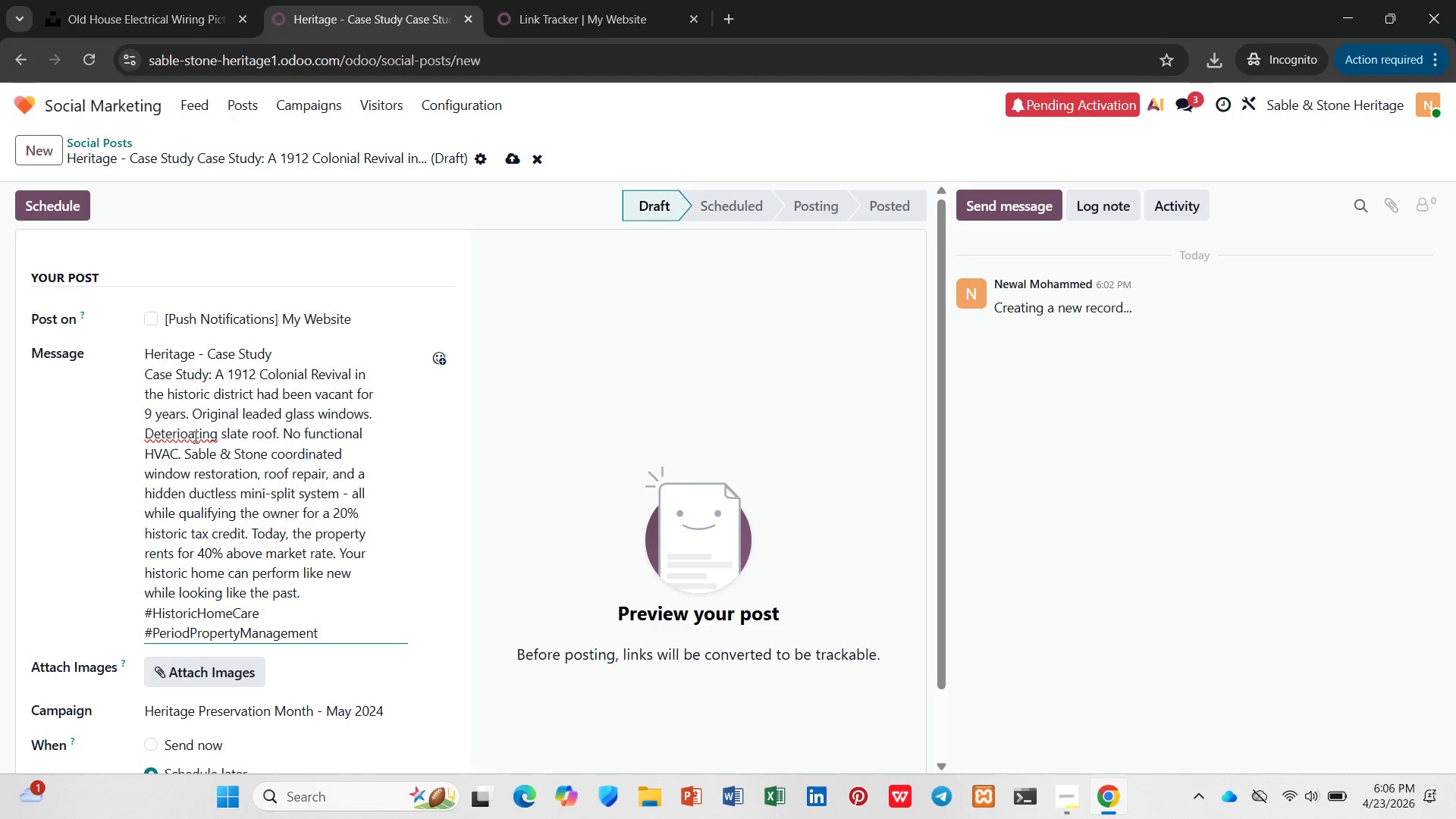 
key(ArrowLeft)
 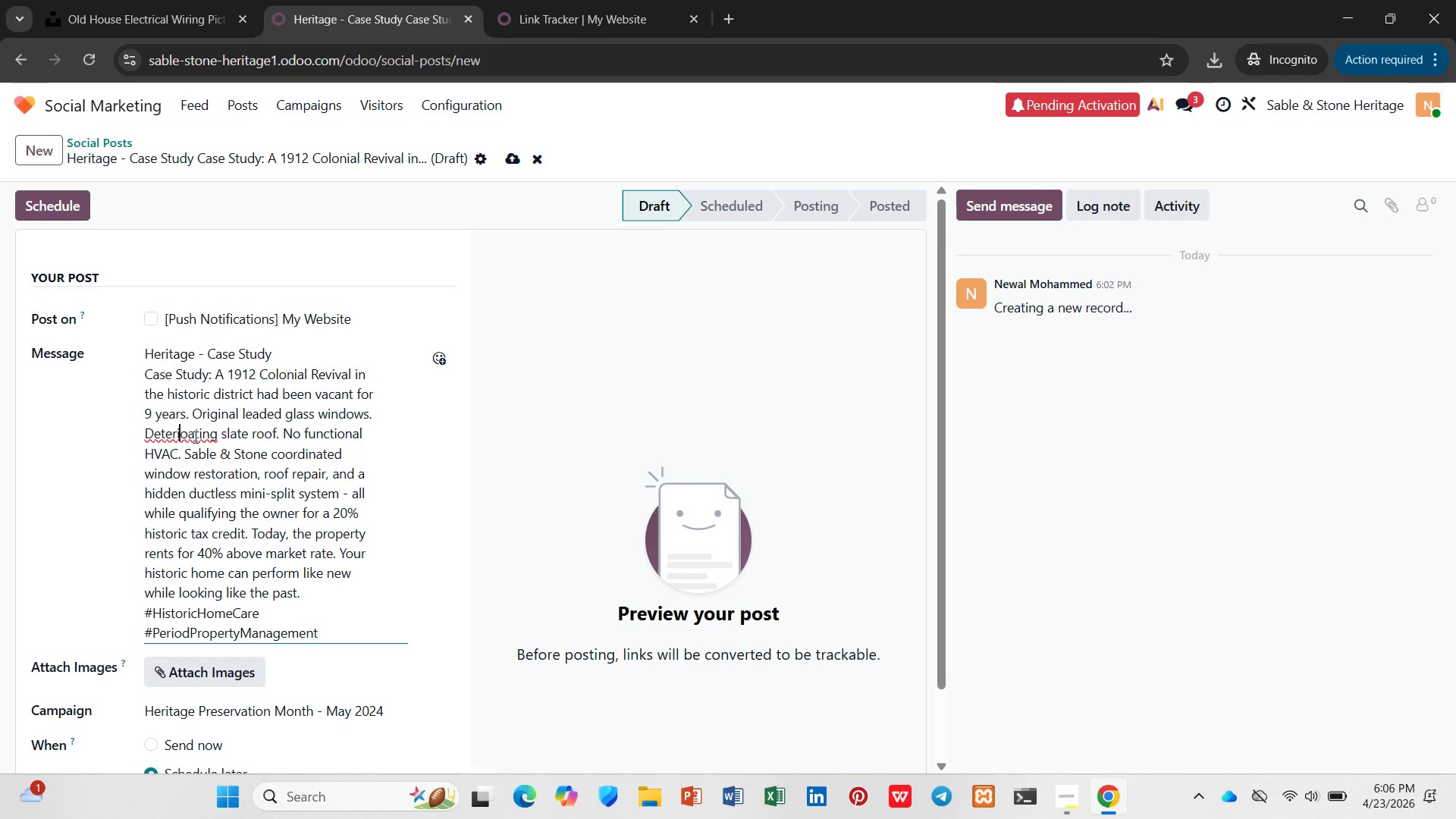 
key(ArrowLeft)
 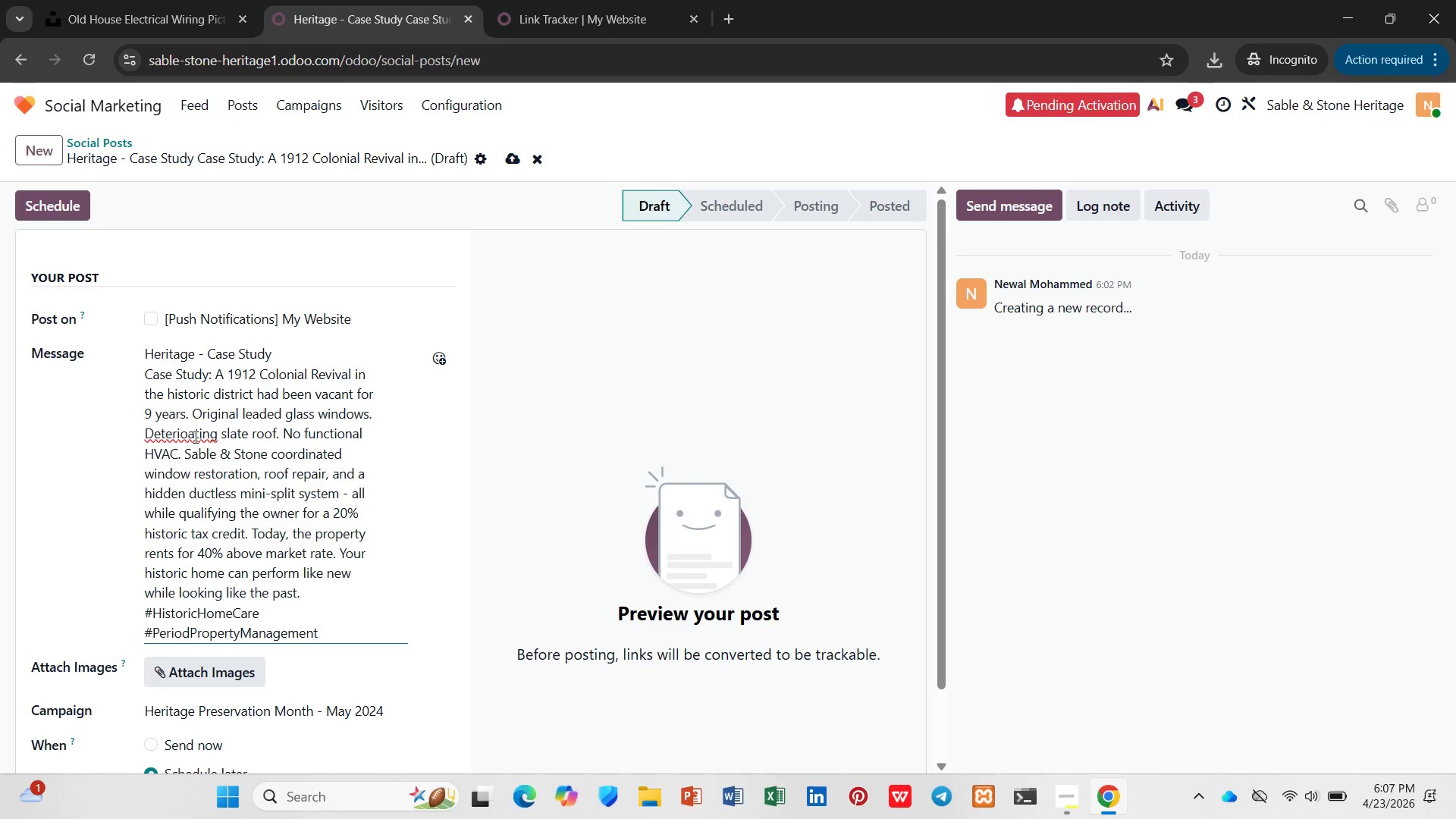 
wait(9.75)
 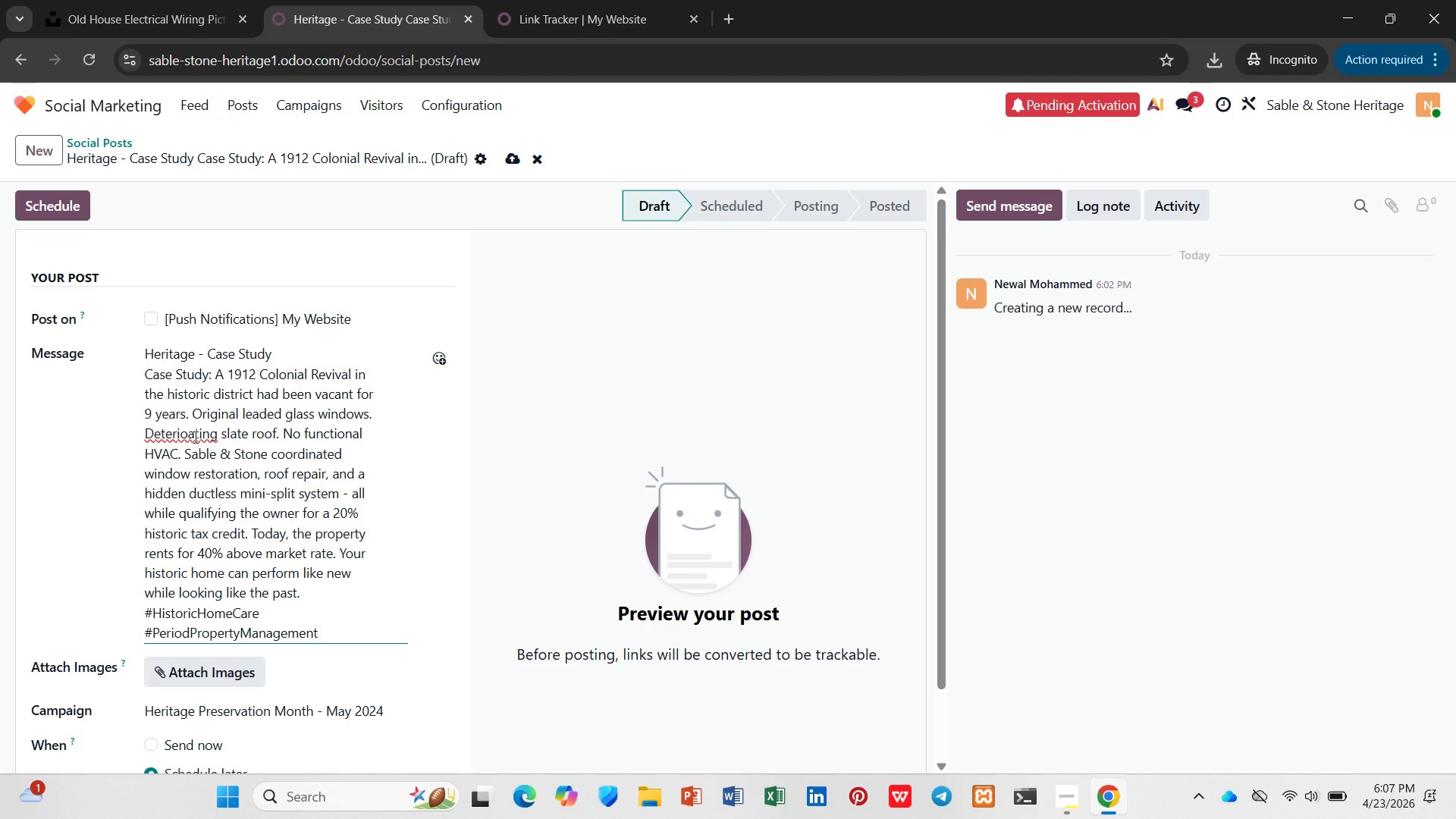 
left_click([186, 435])
 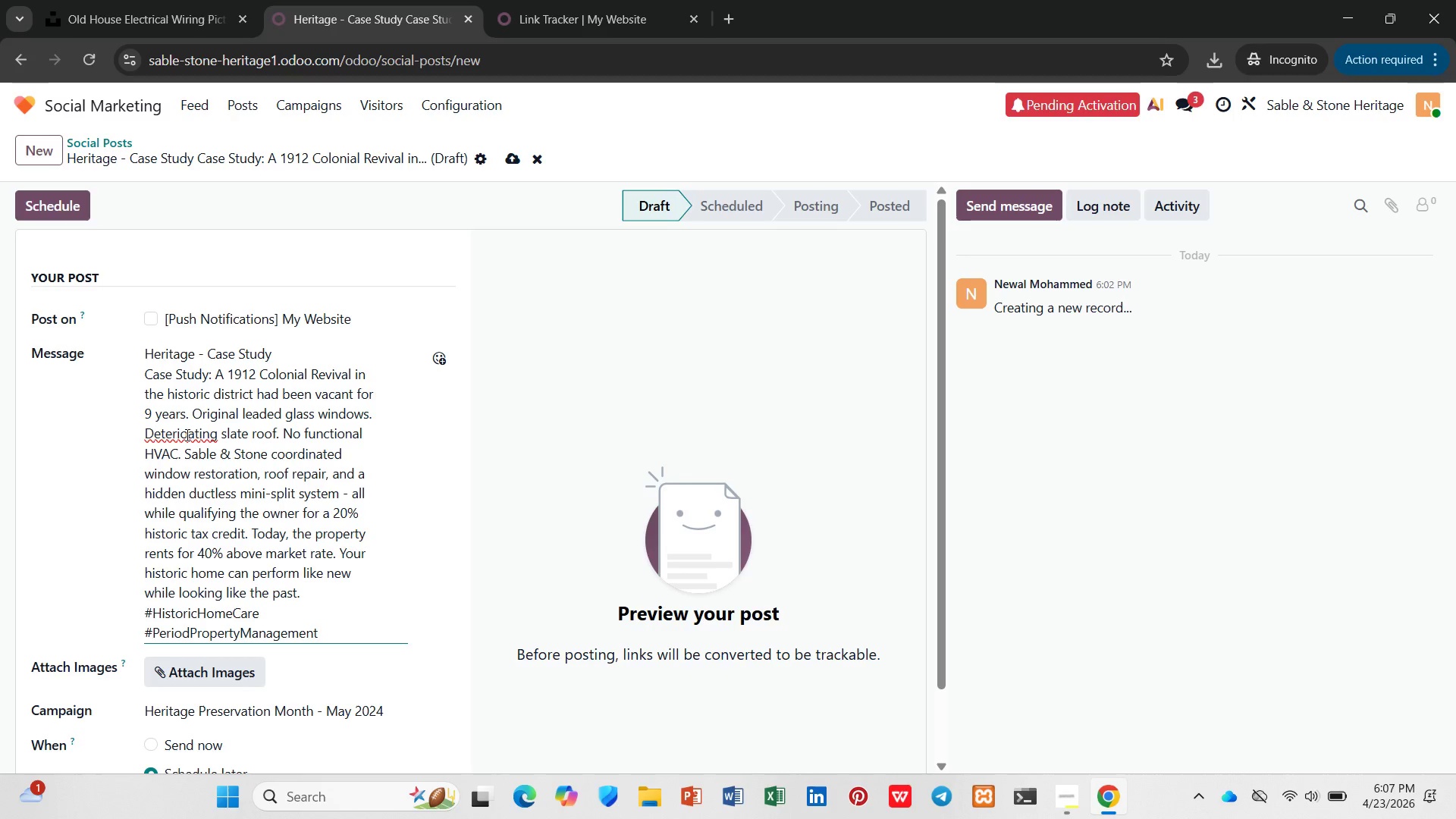 
key(R)
 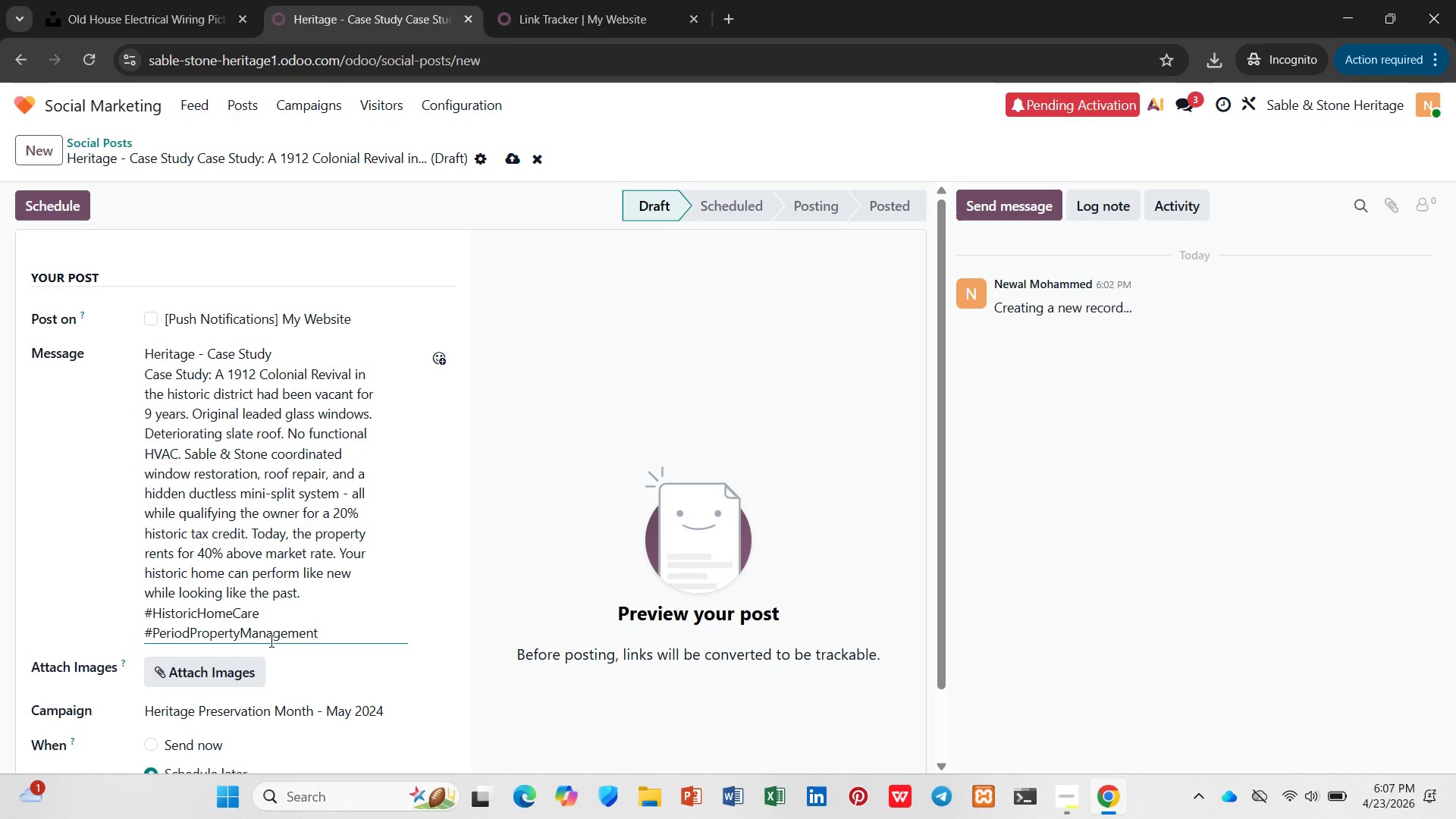 
scroll: coordinate [263, 610], scroll_direction: down, amount: 2.0
 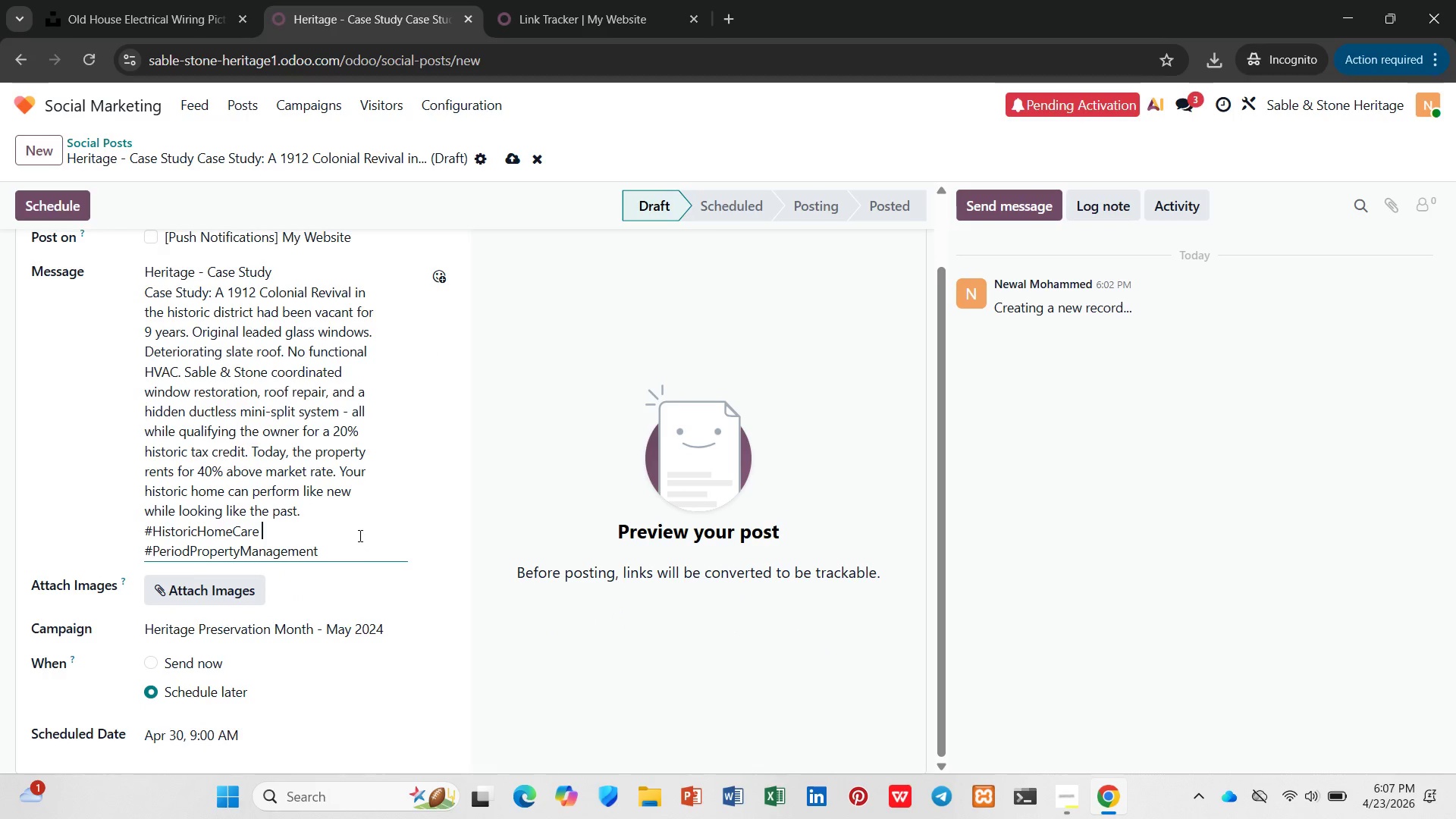 
double_click([363, 558])
 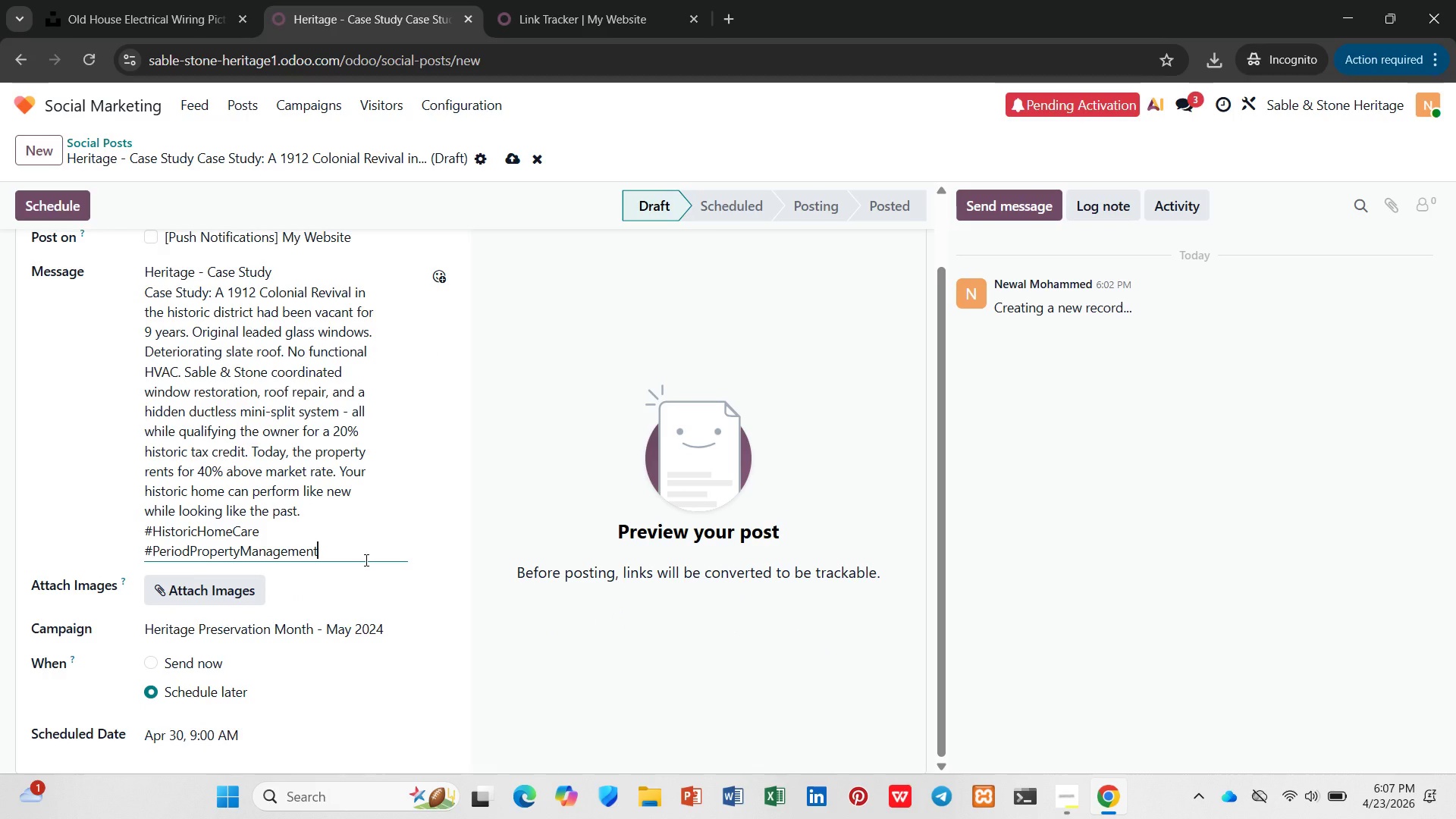 
wait(6.05)
 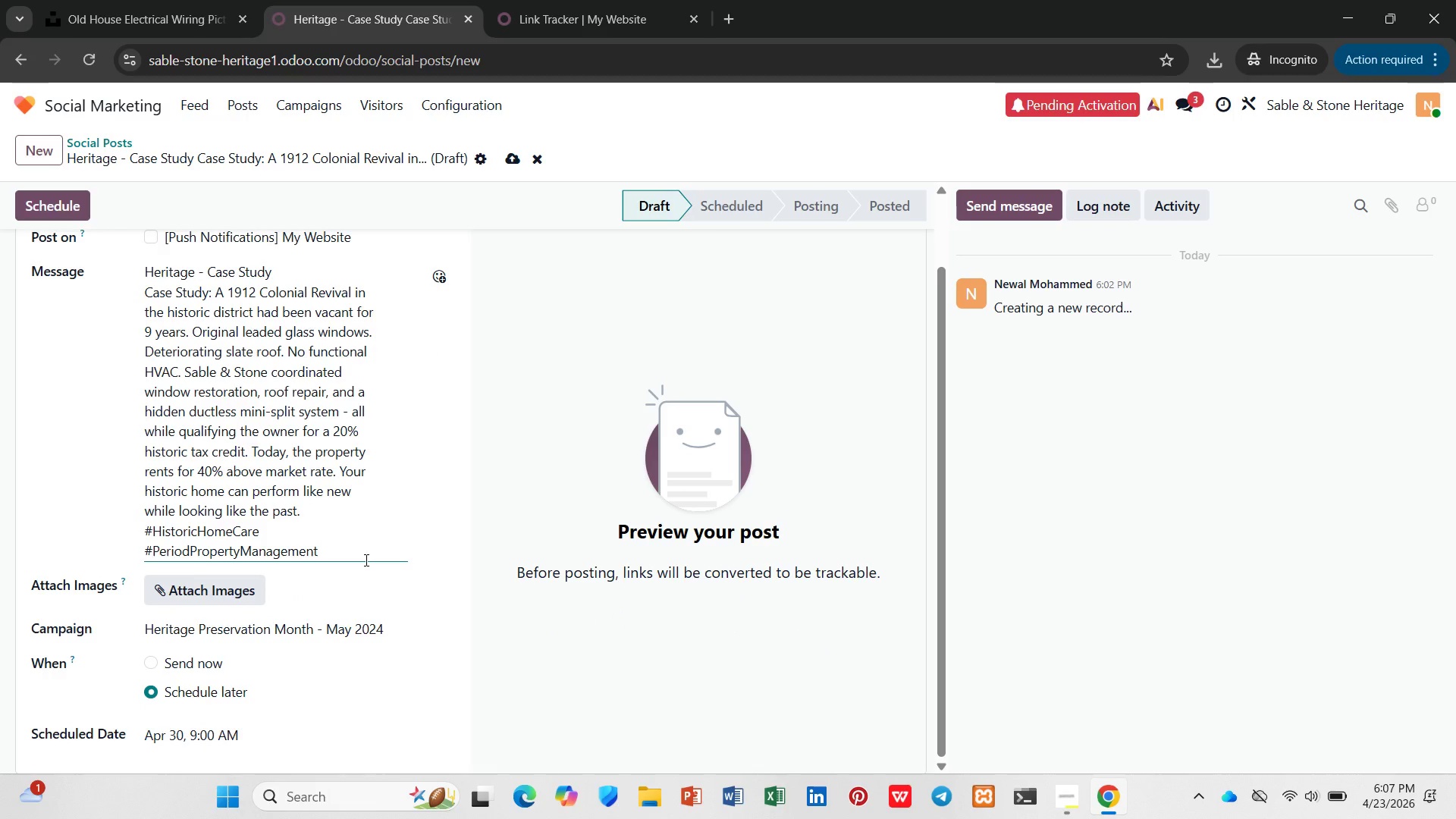 
key(Enter)
 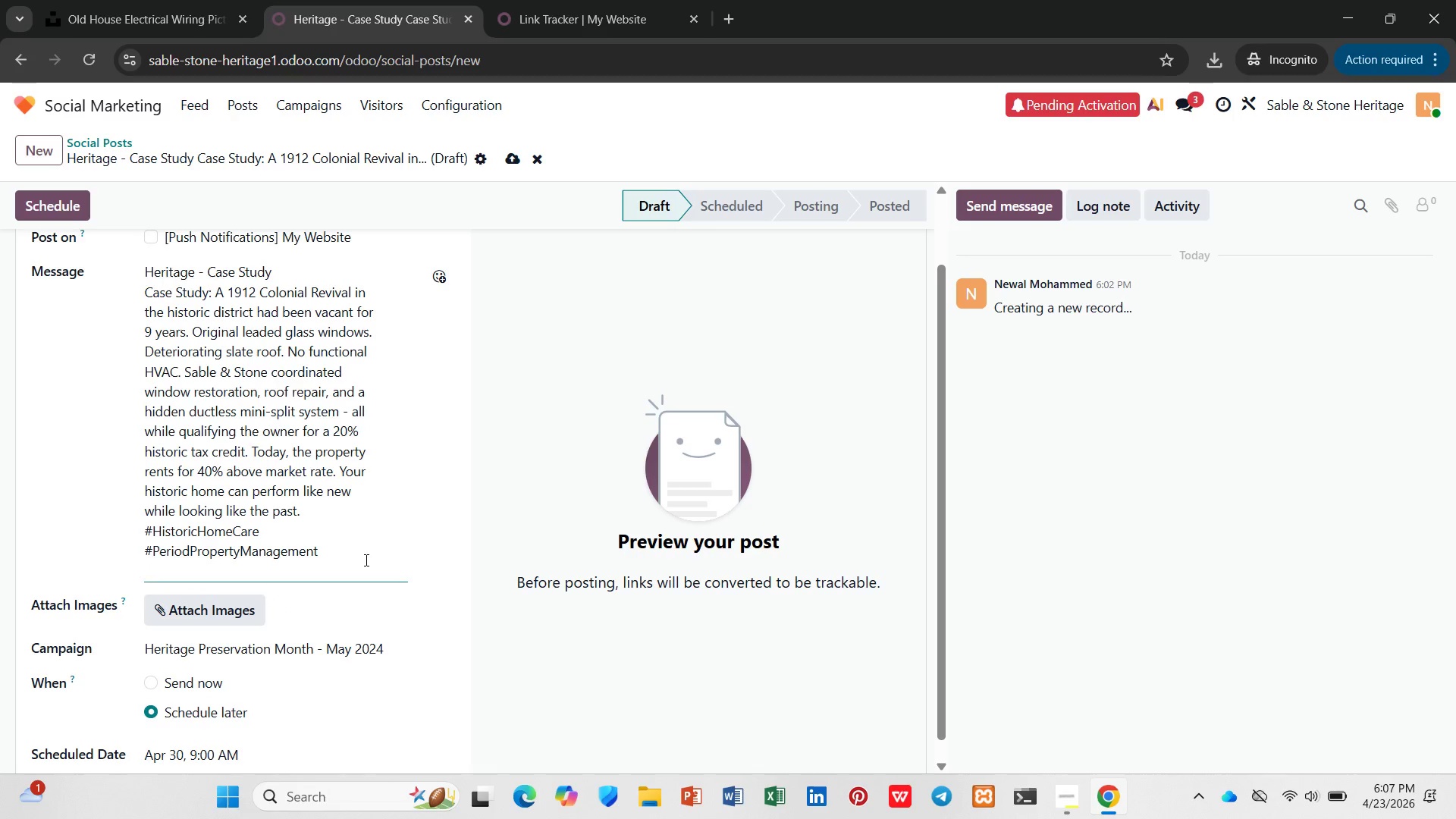 
type(Read the full case study ->{})
 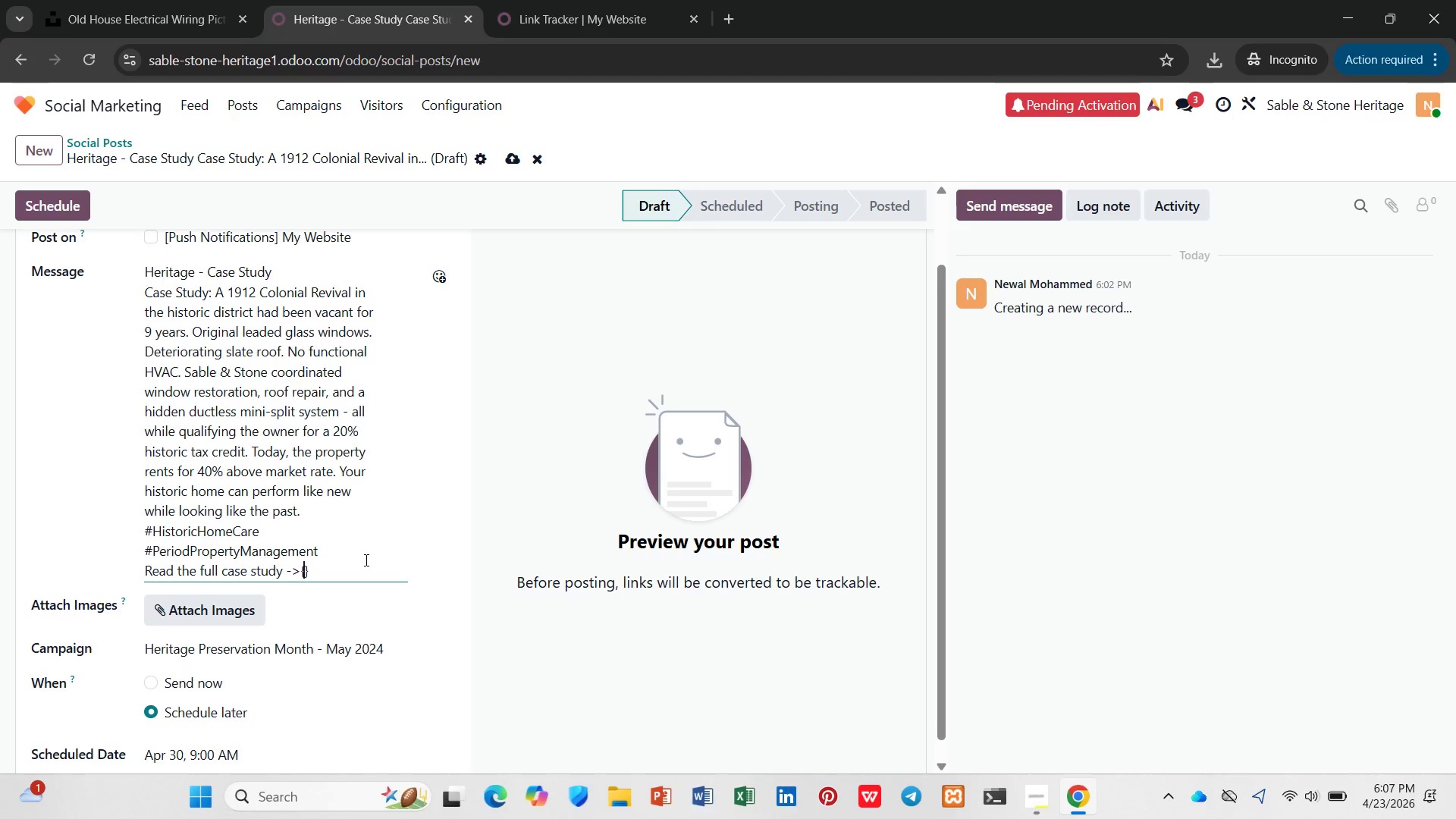 
 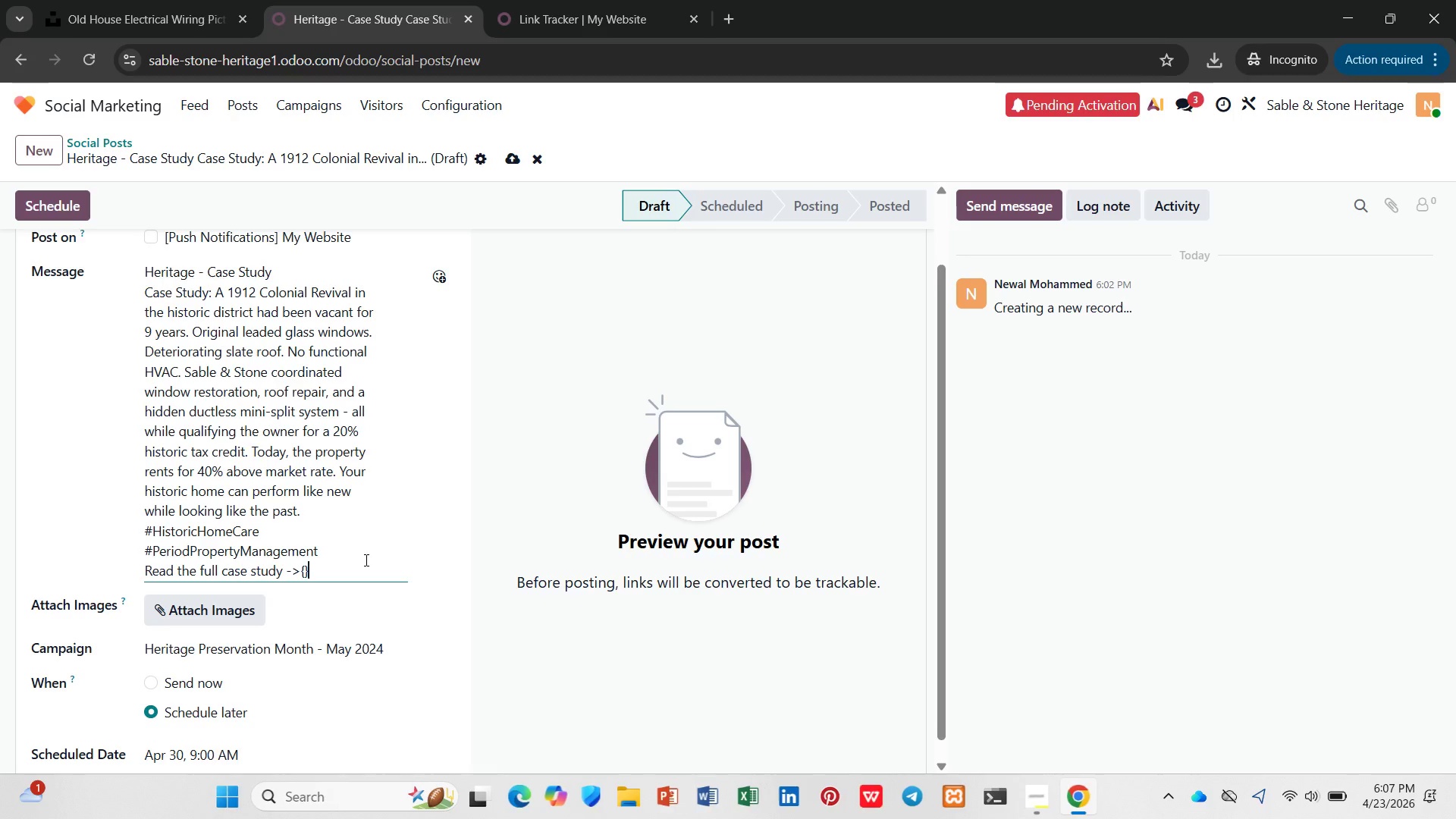 
key(ArrowLeft)
 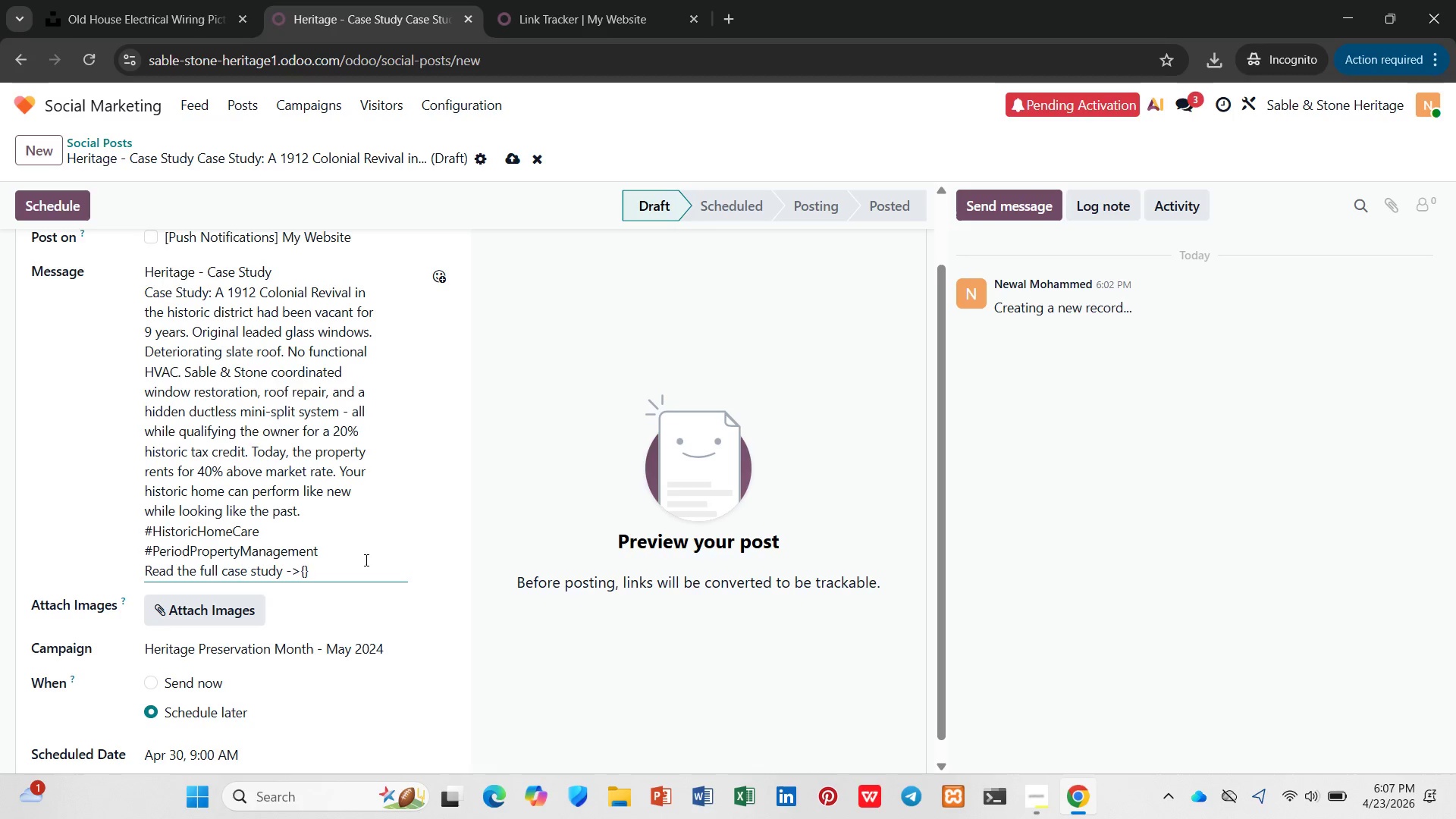 
key(Backspace)
 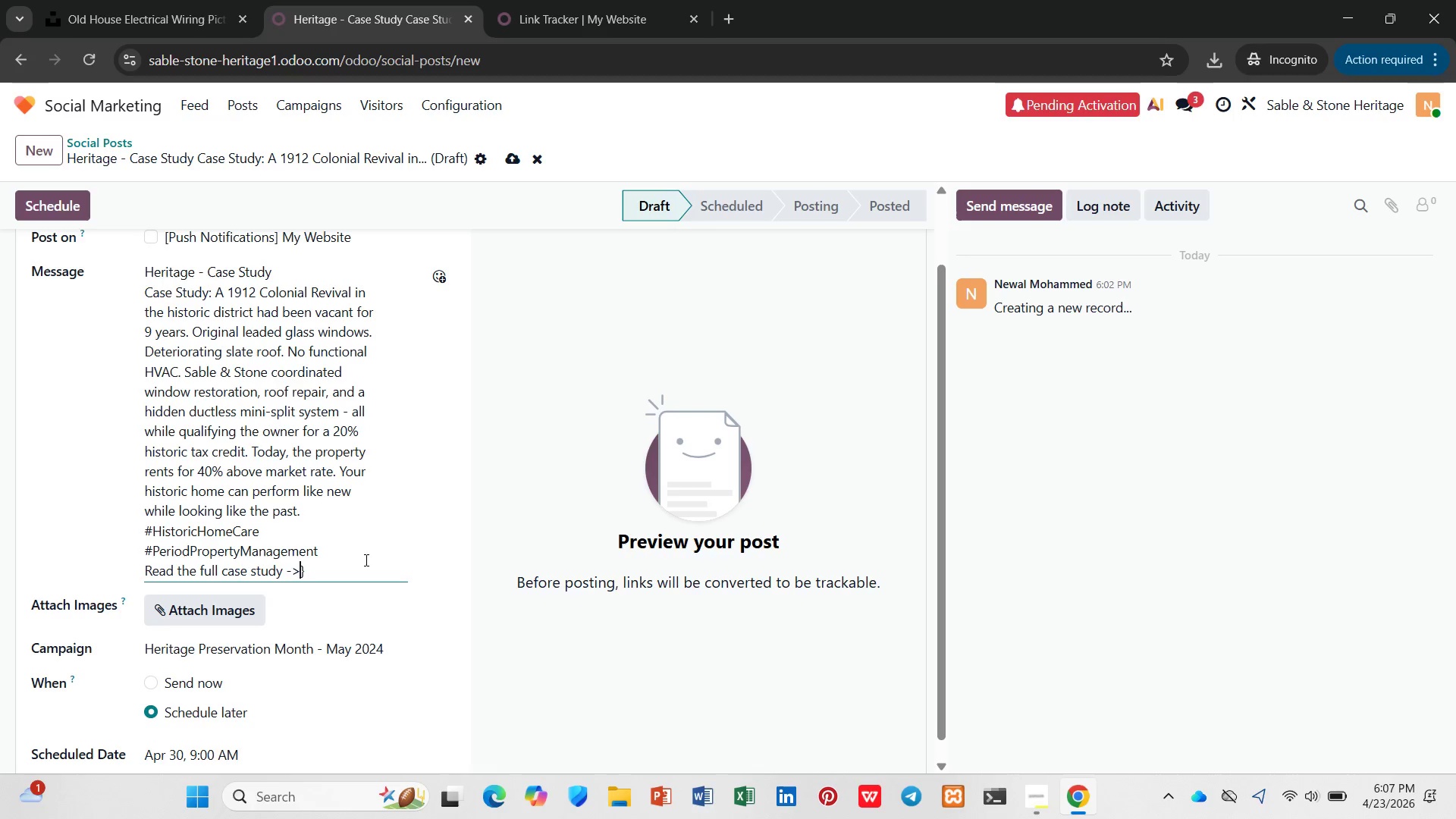 
key(ArrowRight)
 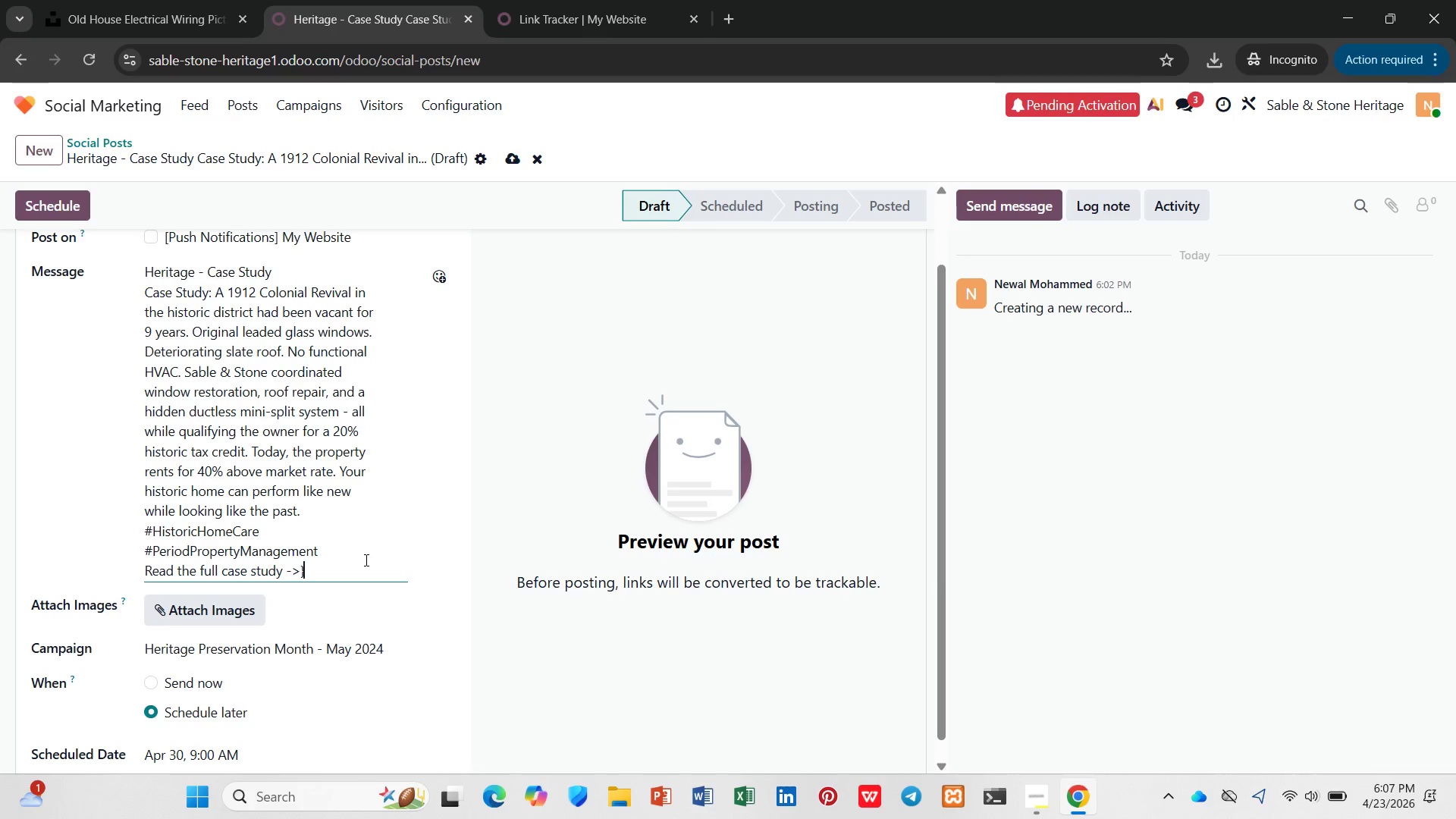 
key(Backspace)
 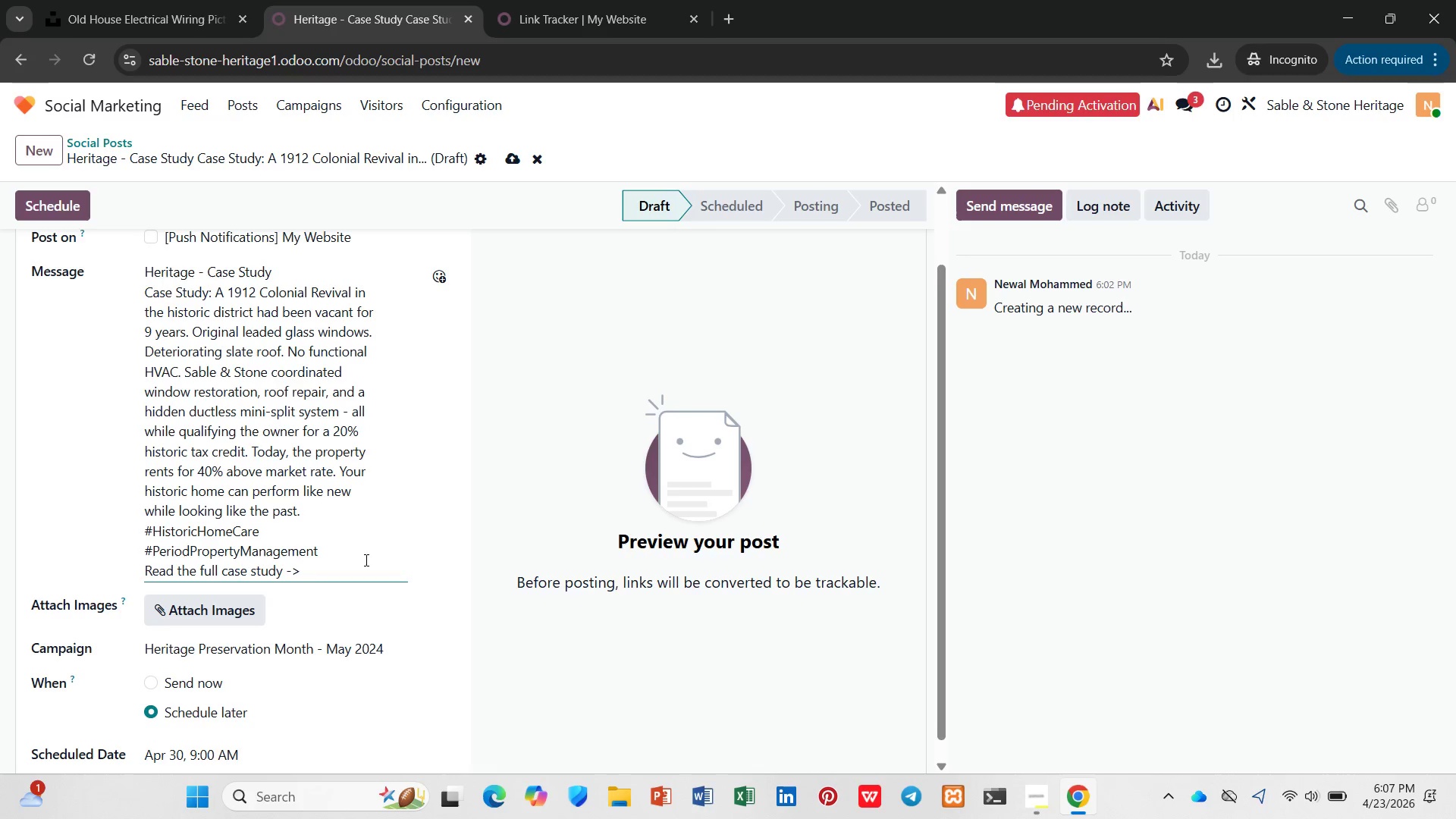 
key(BracketLeft)
 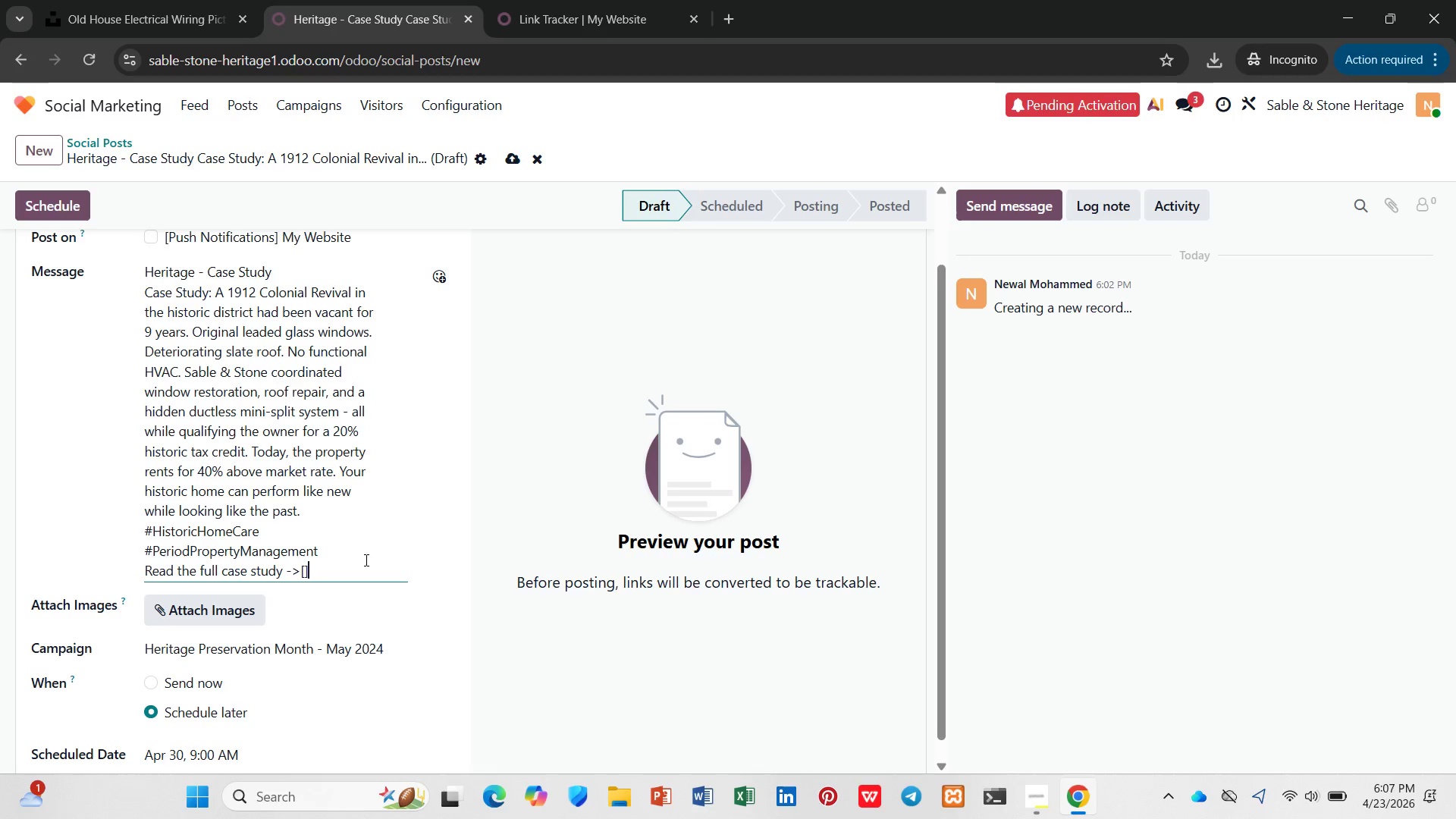 
key(BracketRight)
 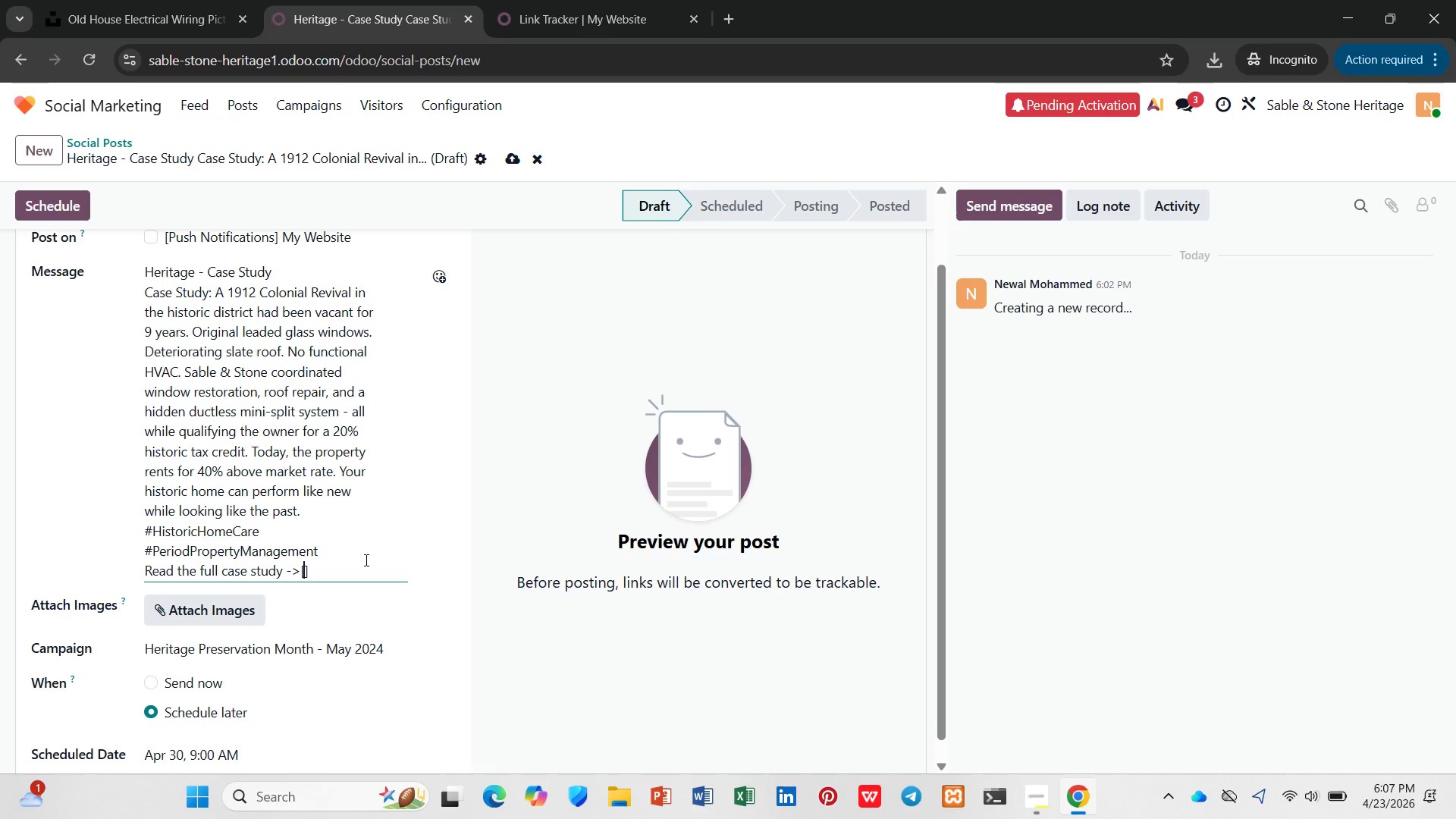 
key(ArrowLeft)
 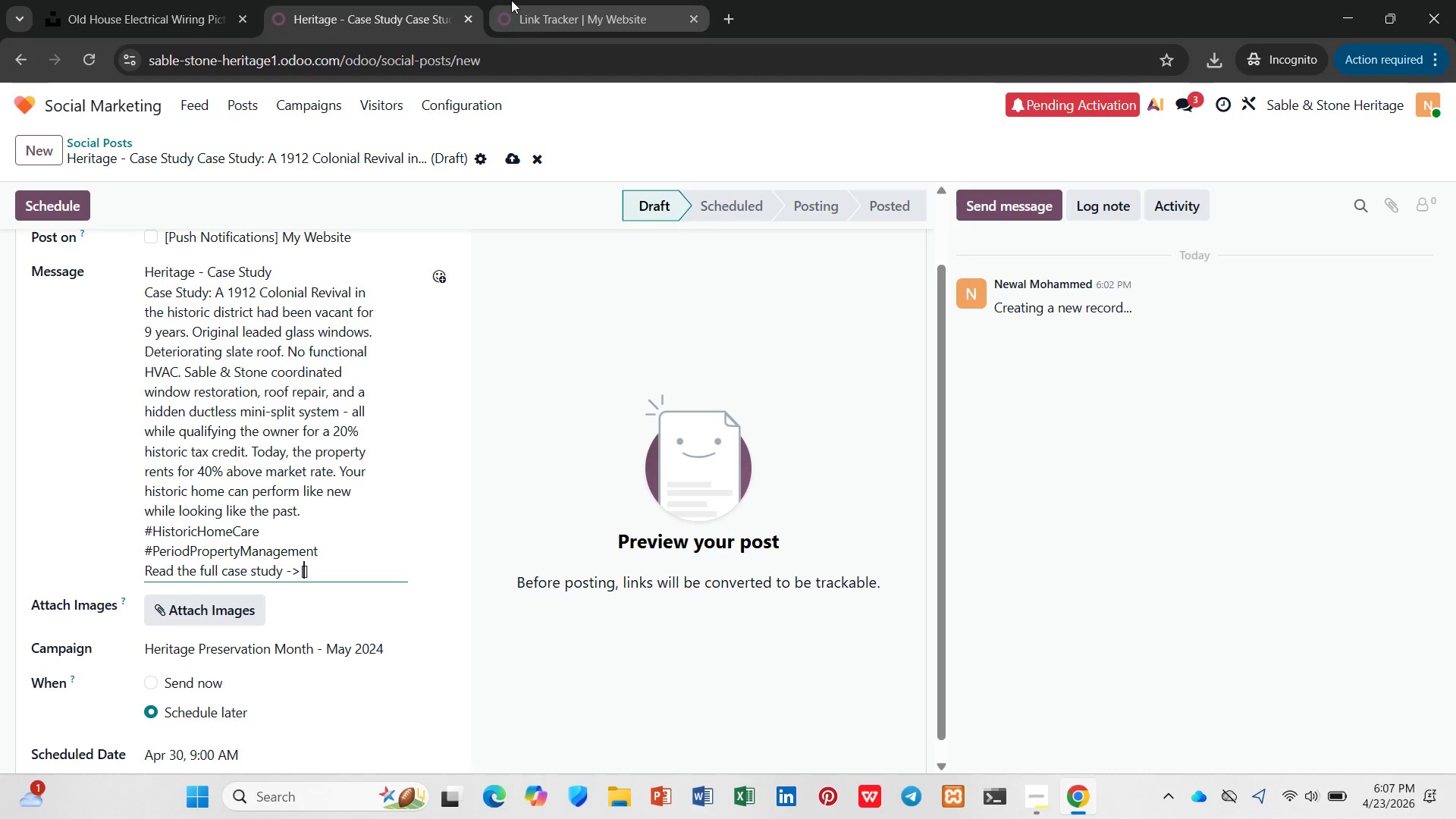 
left_click([510, 2])
 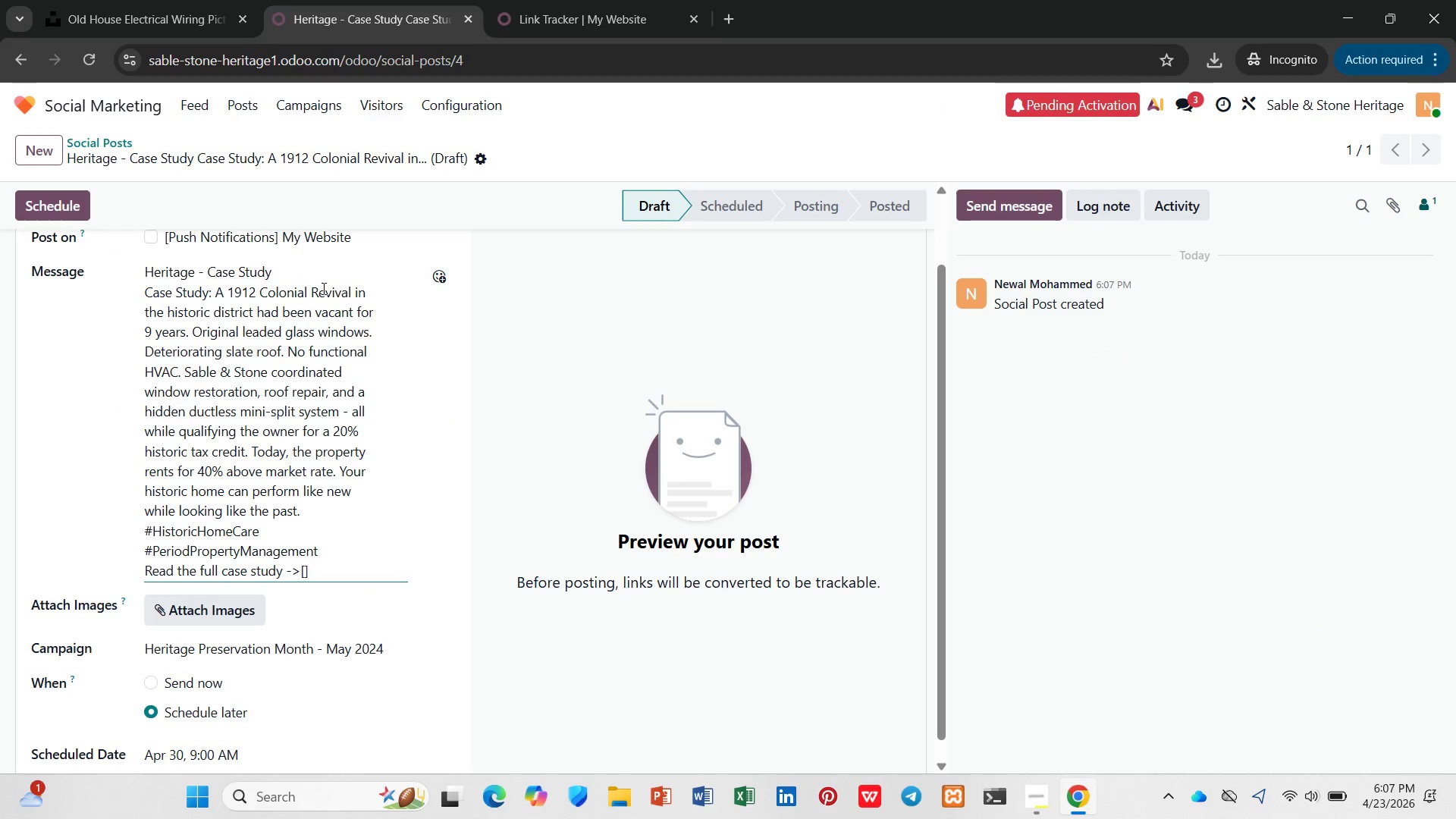 
left_click_drag(start_coordinate=[276, 271], to_coordinate=[143, 274])
 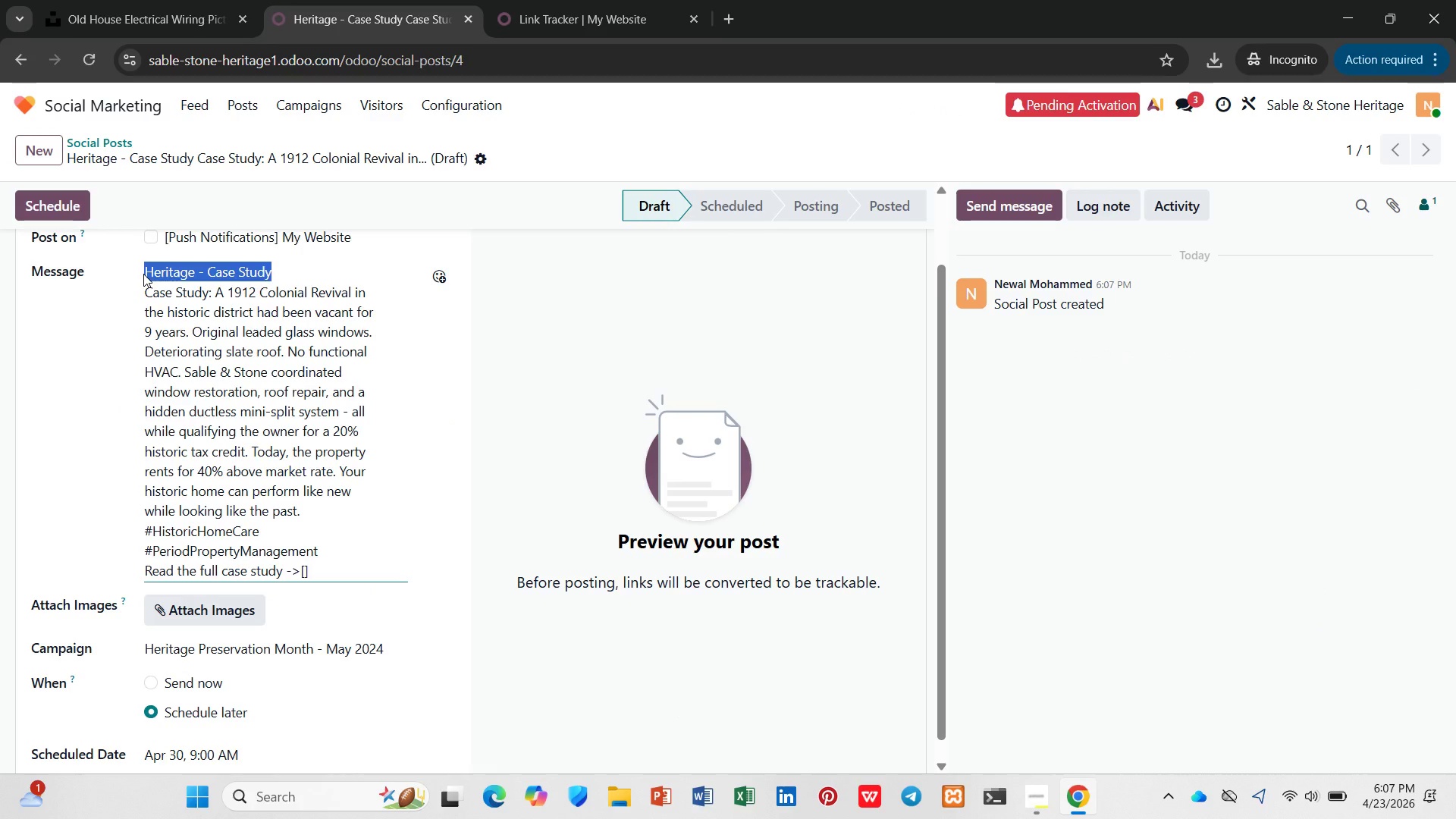 
key(Control+C)
 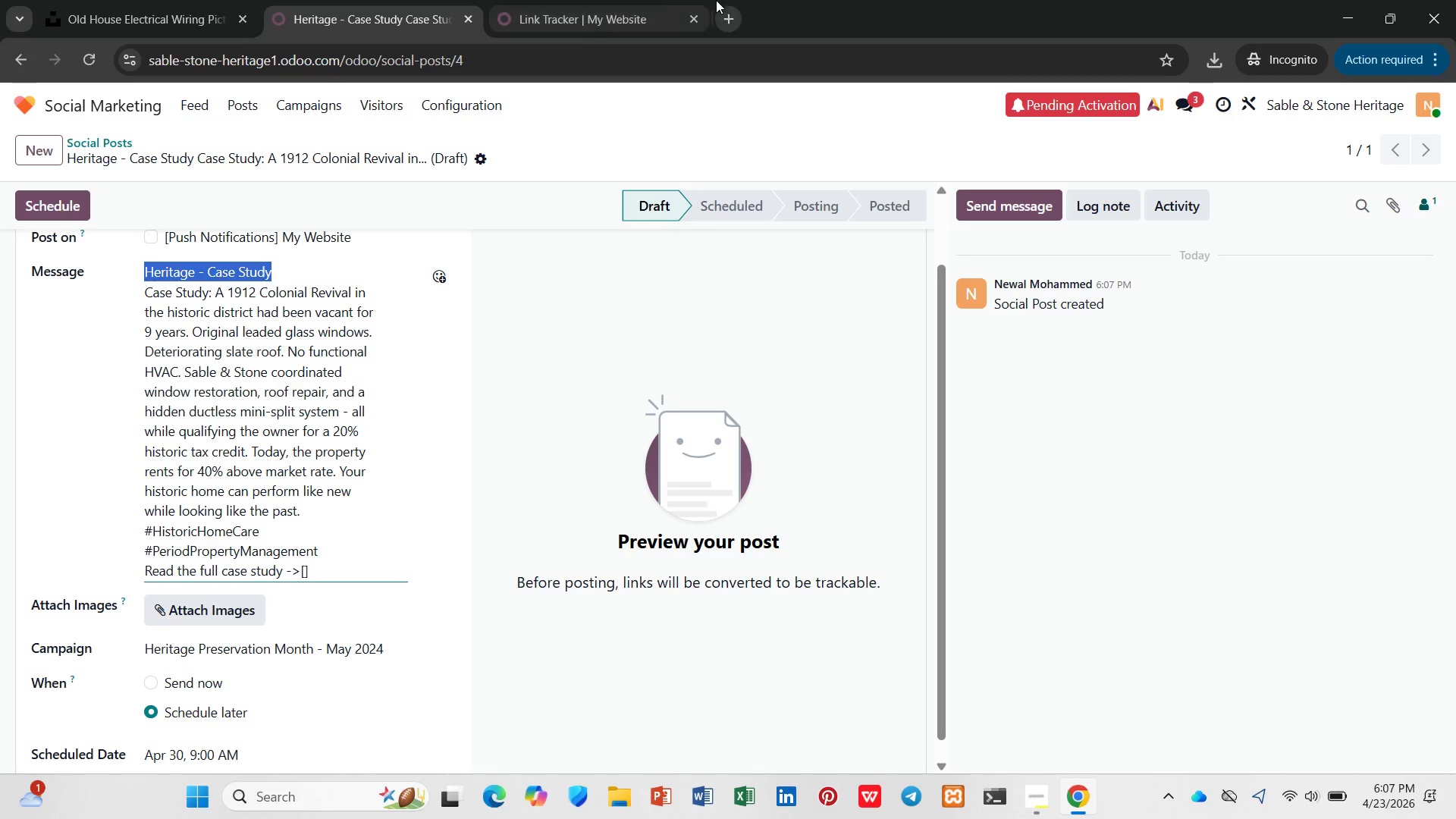 
left_click([642, 8])
 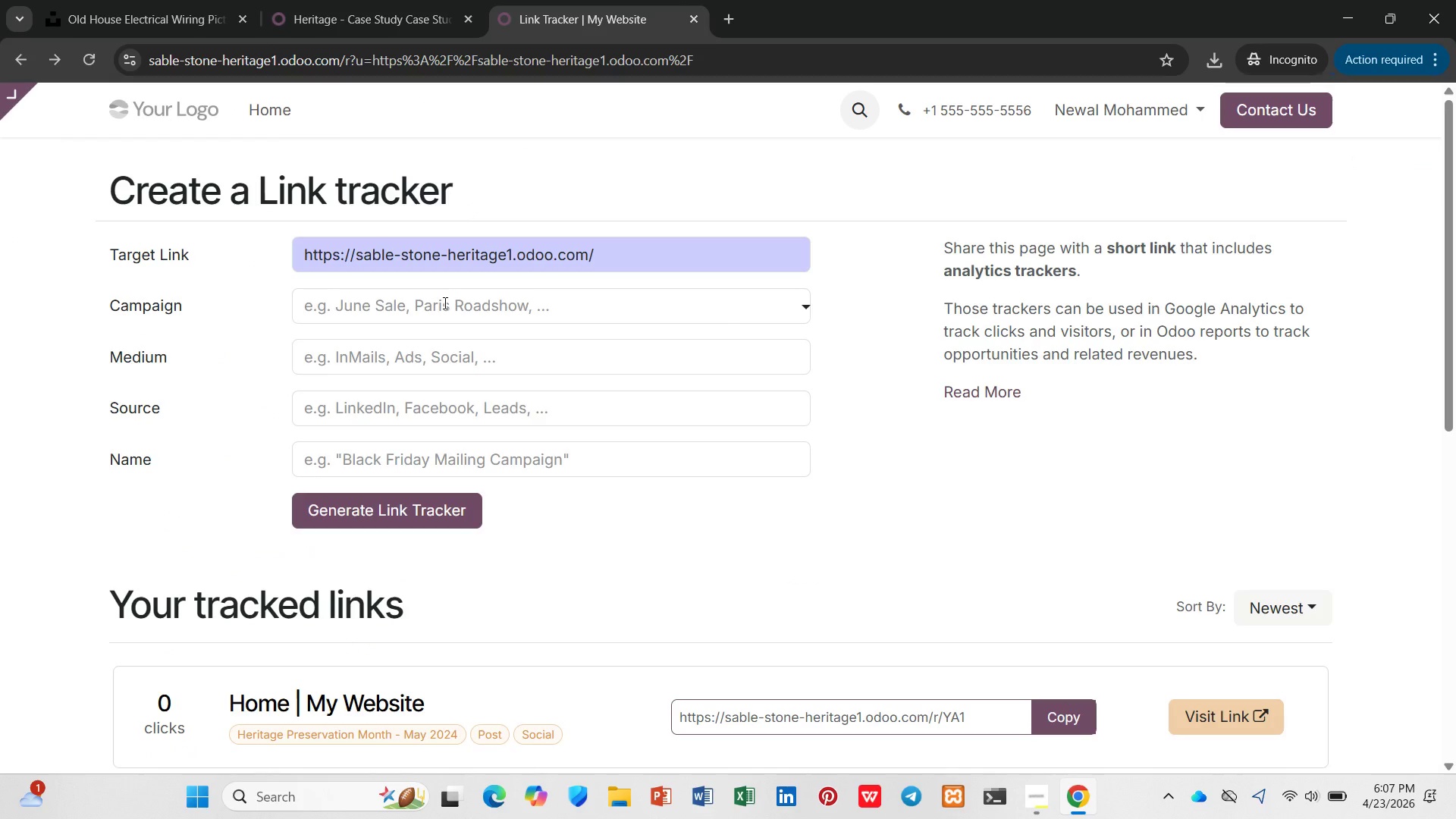 
left_click([444, 303])
 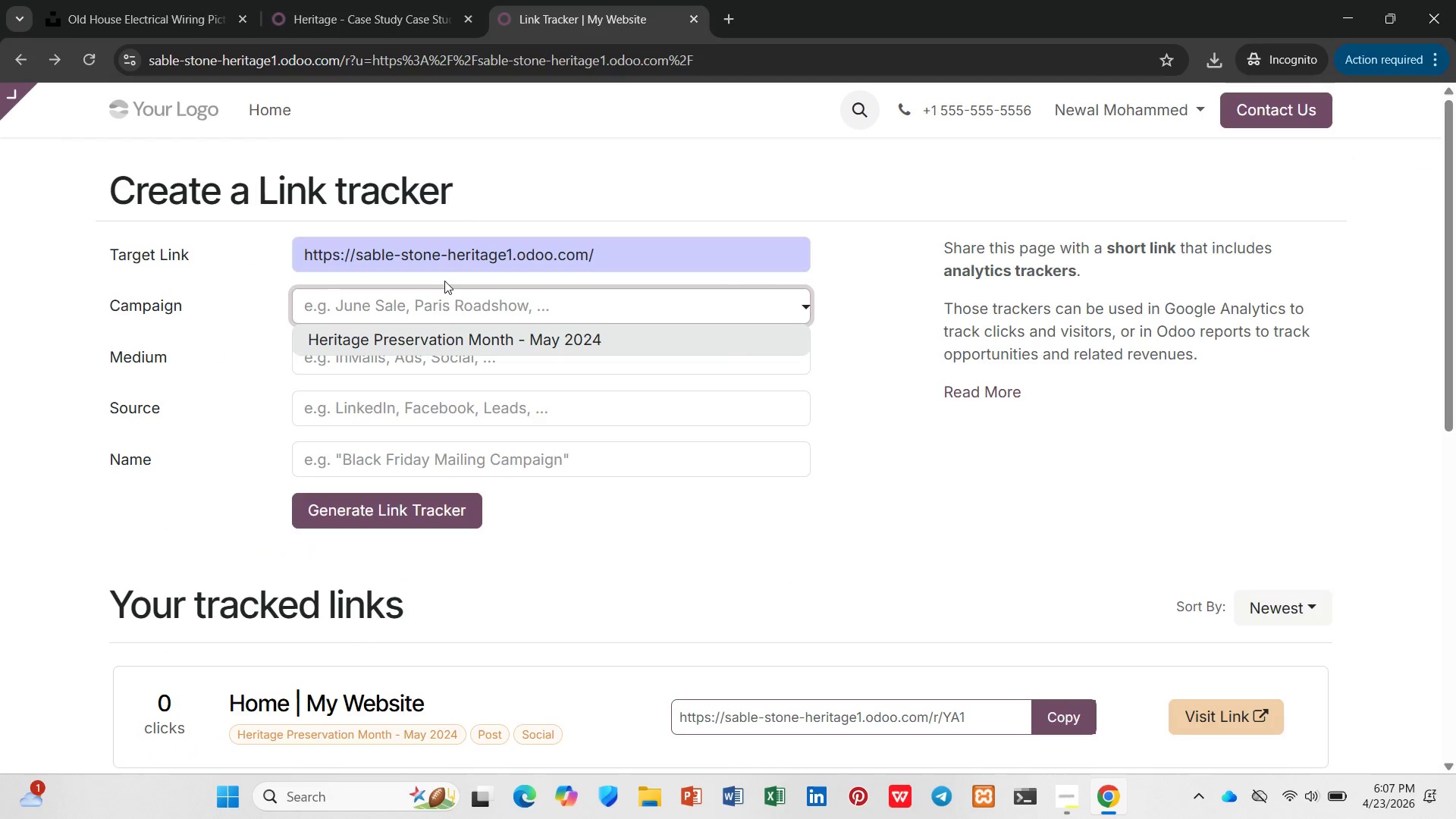 
left_click([446, 335])
 